 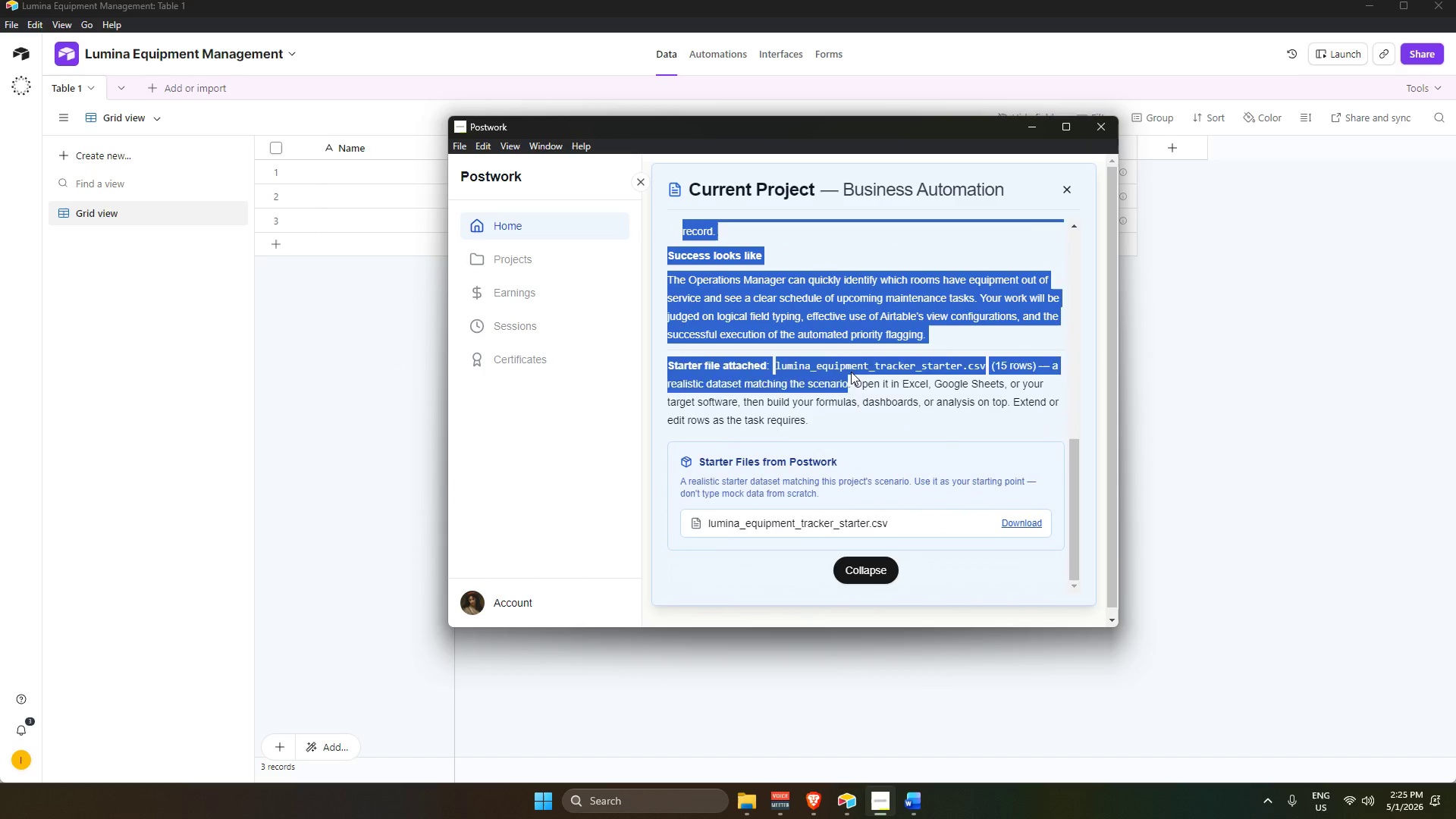 
key(Control+C)
 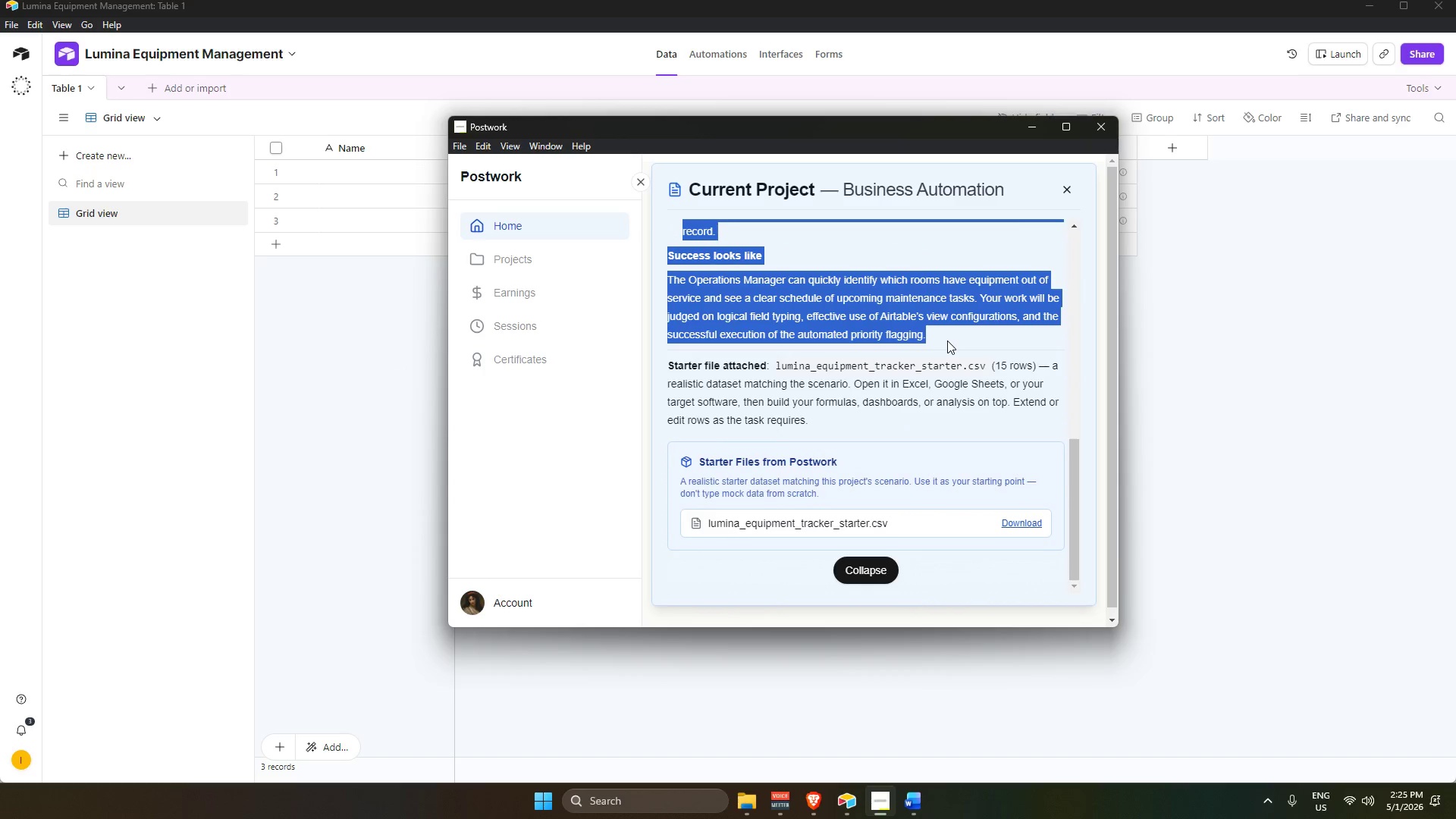 
key(Alt+AltLeft)
 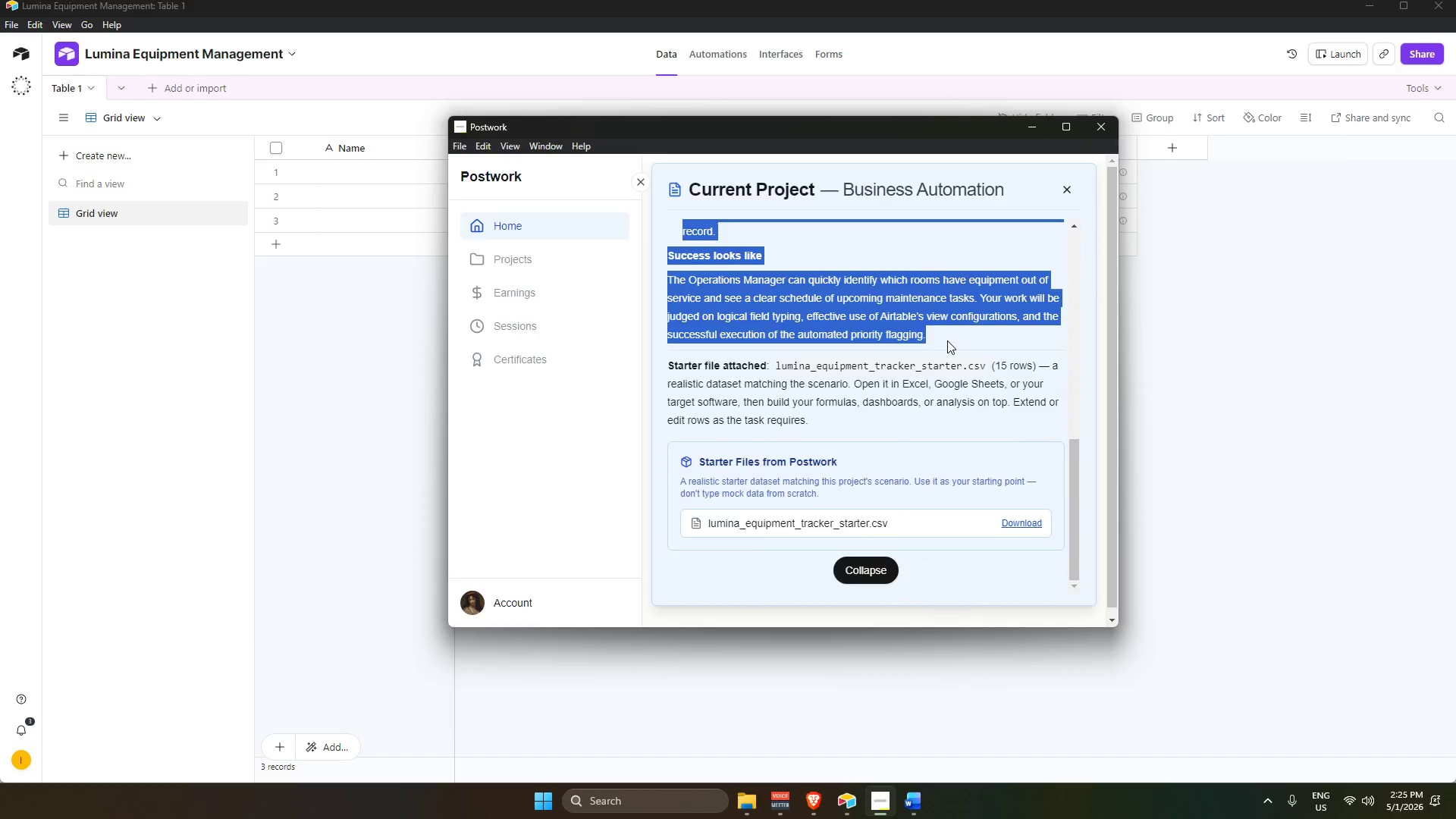 
key(Alt+Tab)
 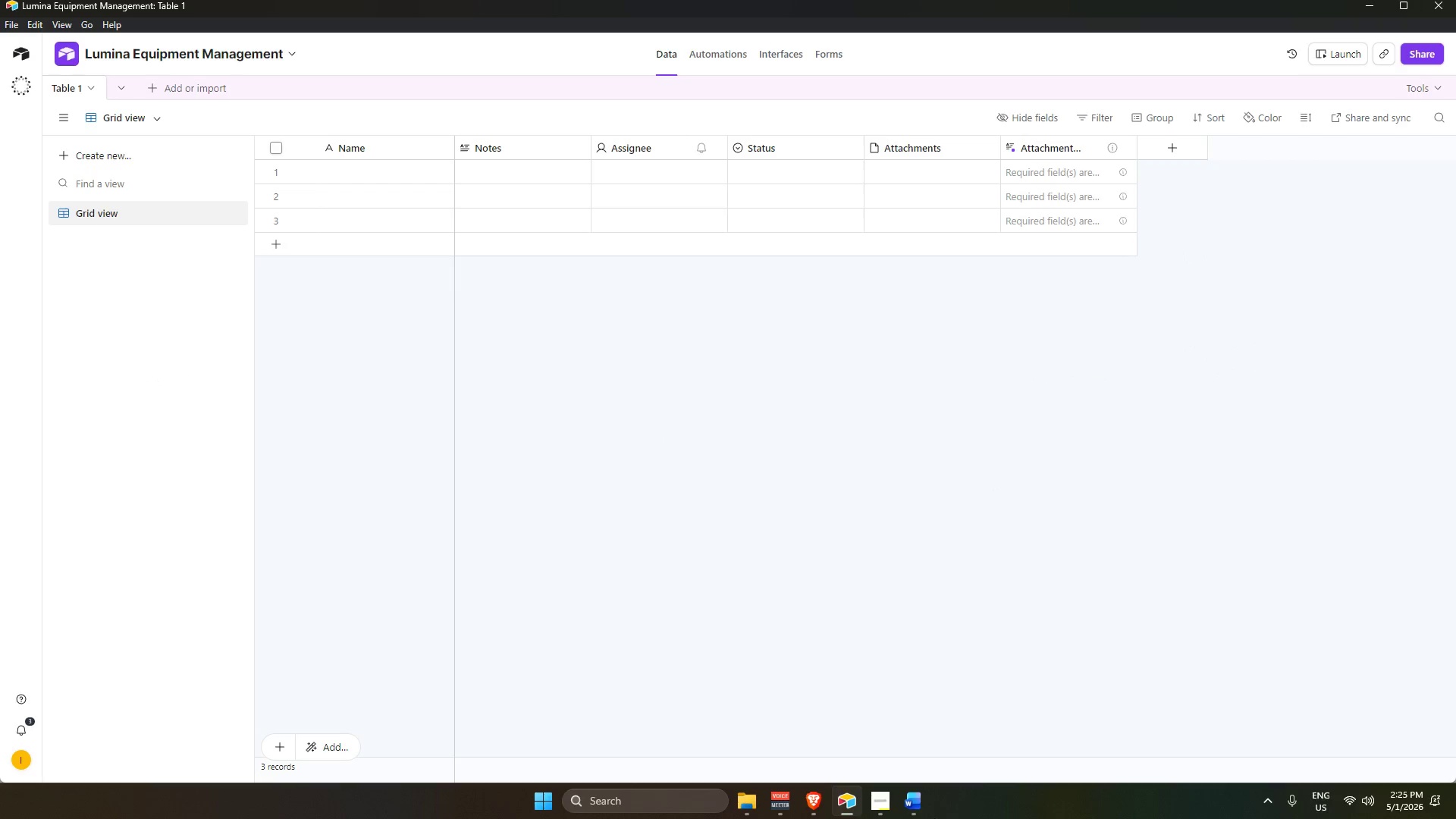 
left_click([920, 817])
 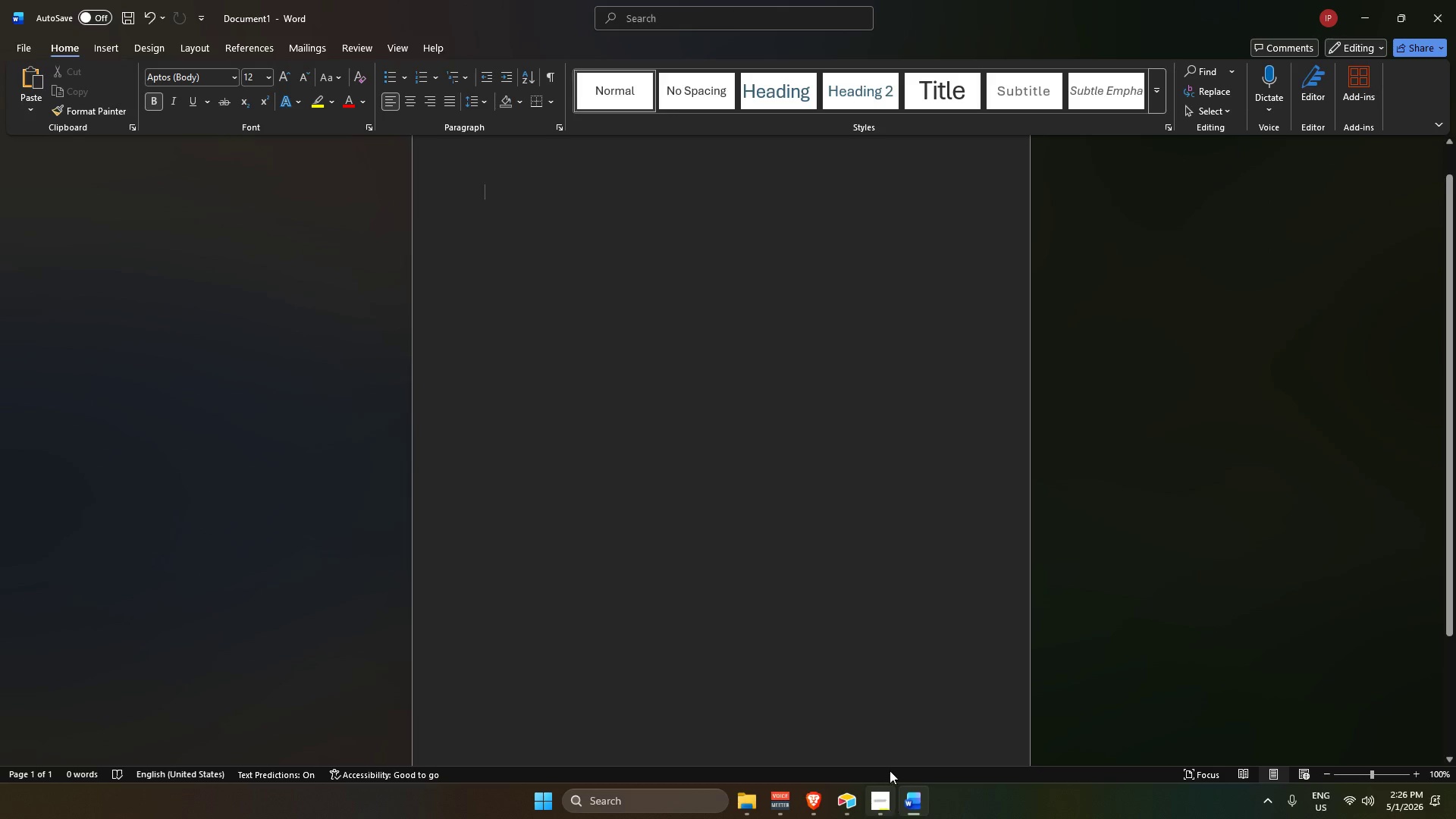 
left_click([785, 231])
 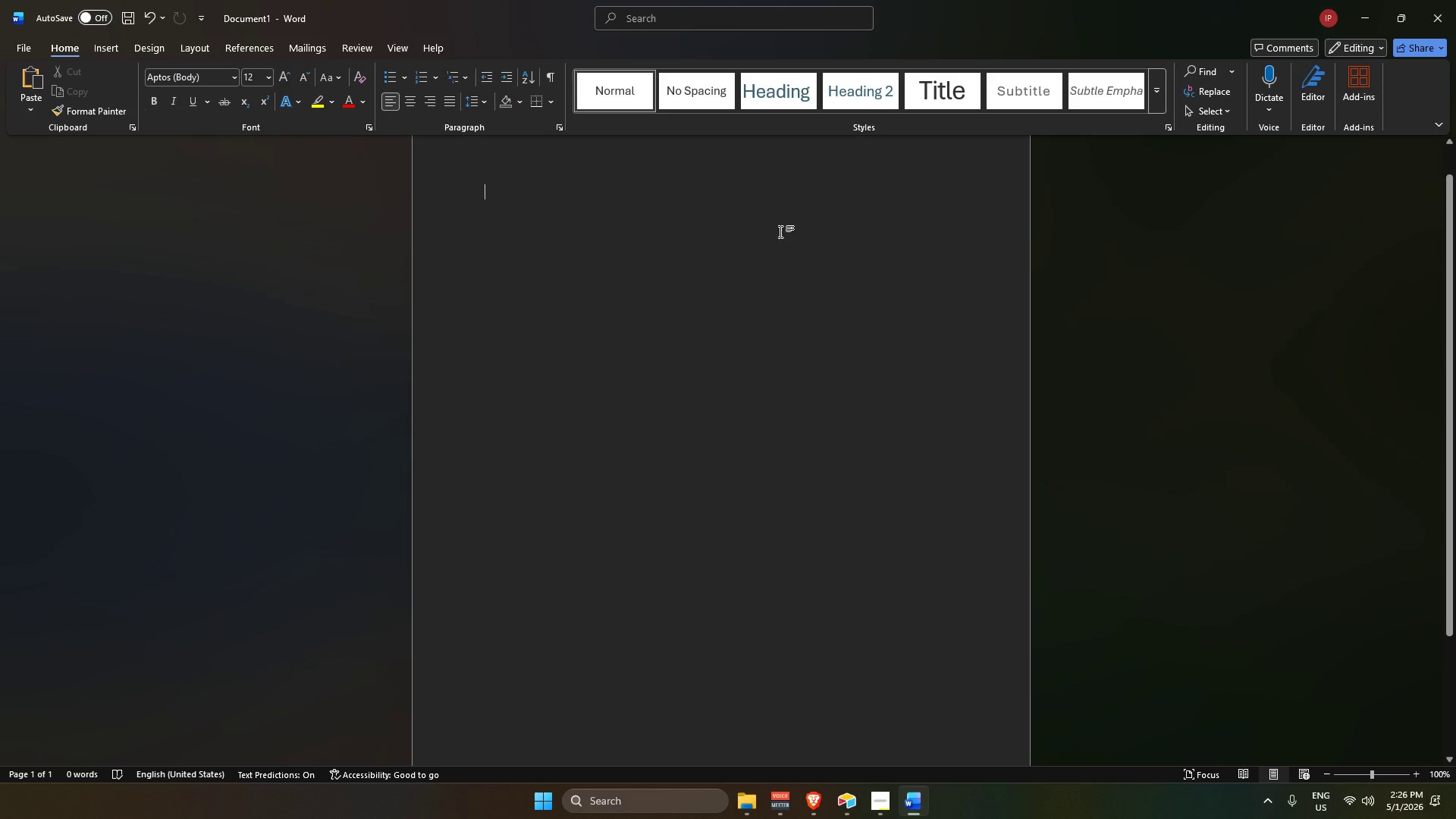 
hold_key(key=ControlLeft, duration=0.44)
 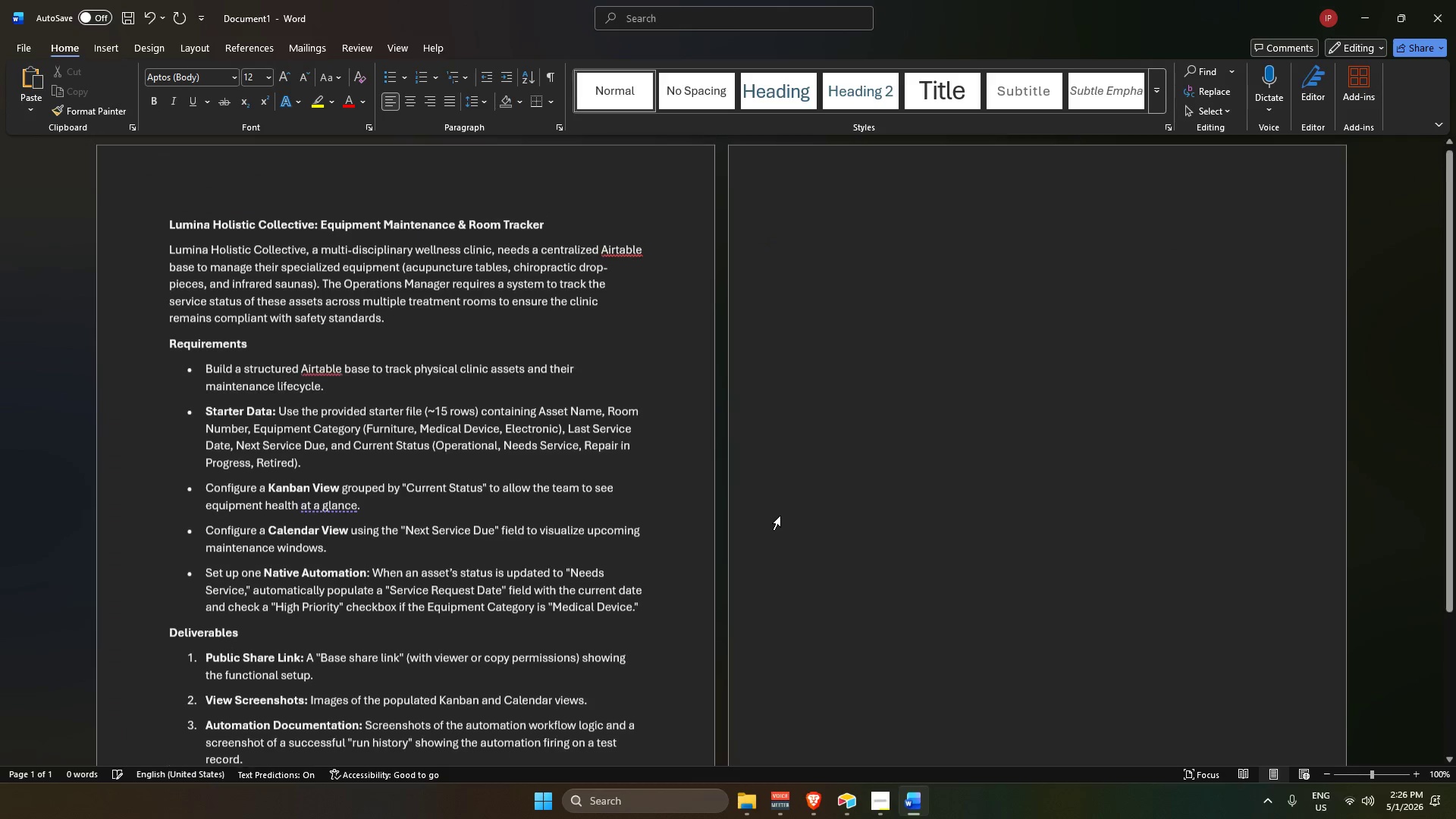 
key(V)
 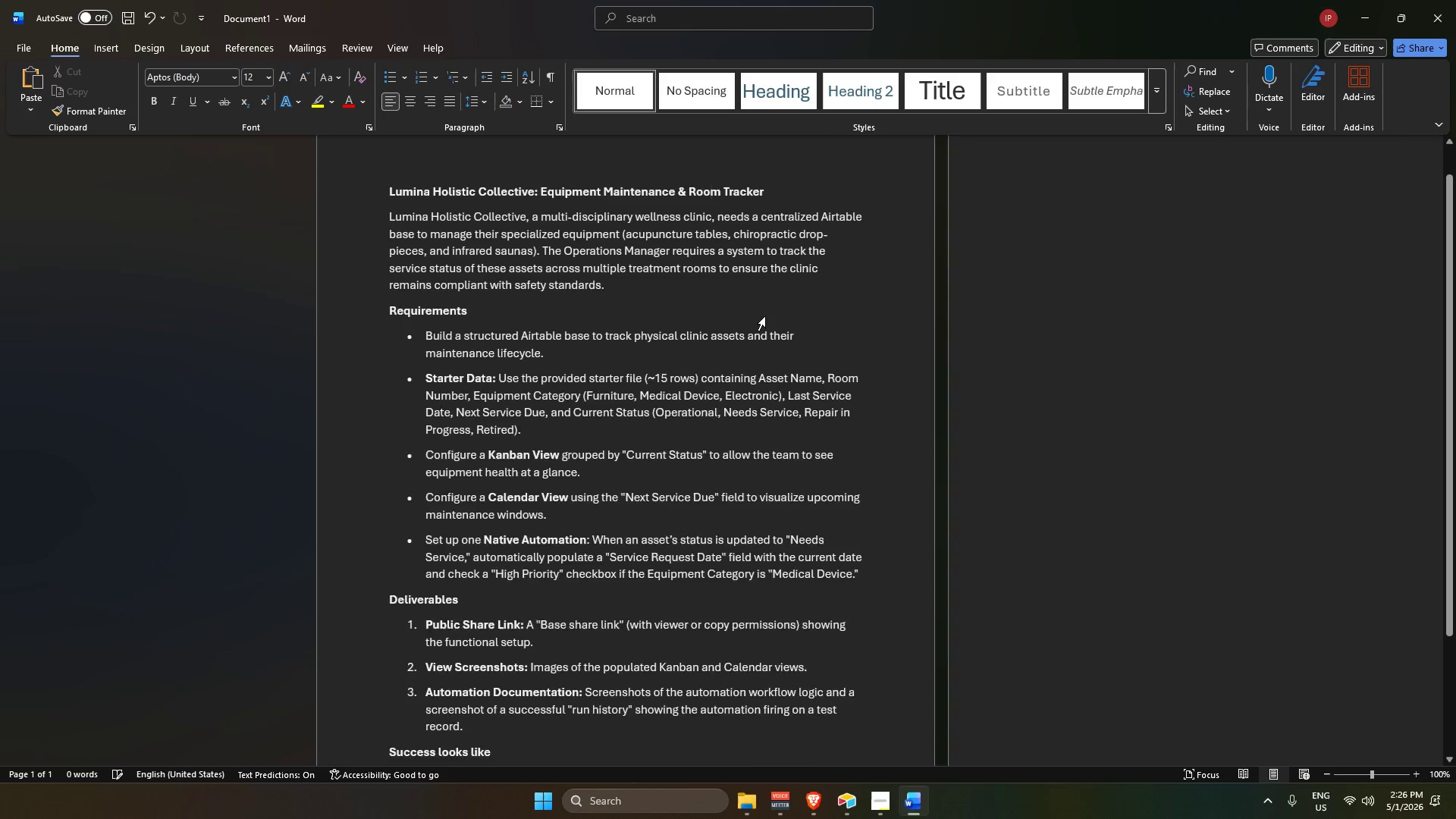 
hold_key(key=ControlLeft, duration=1.97)
 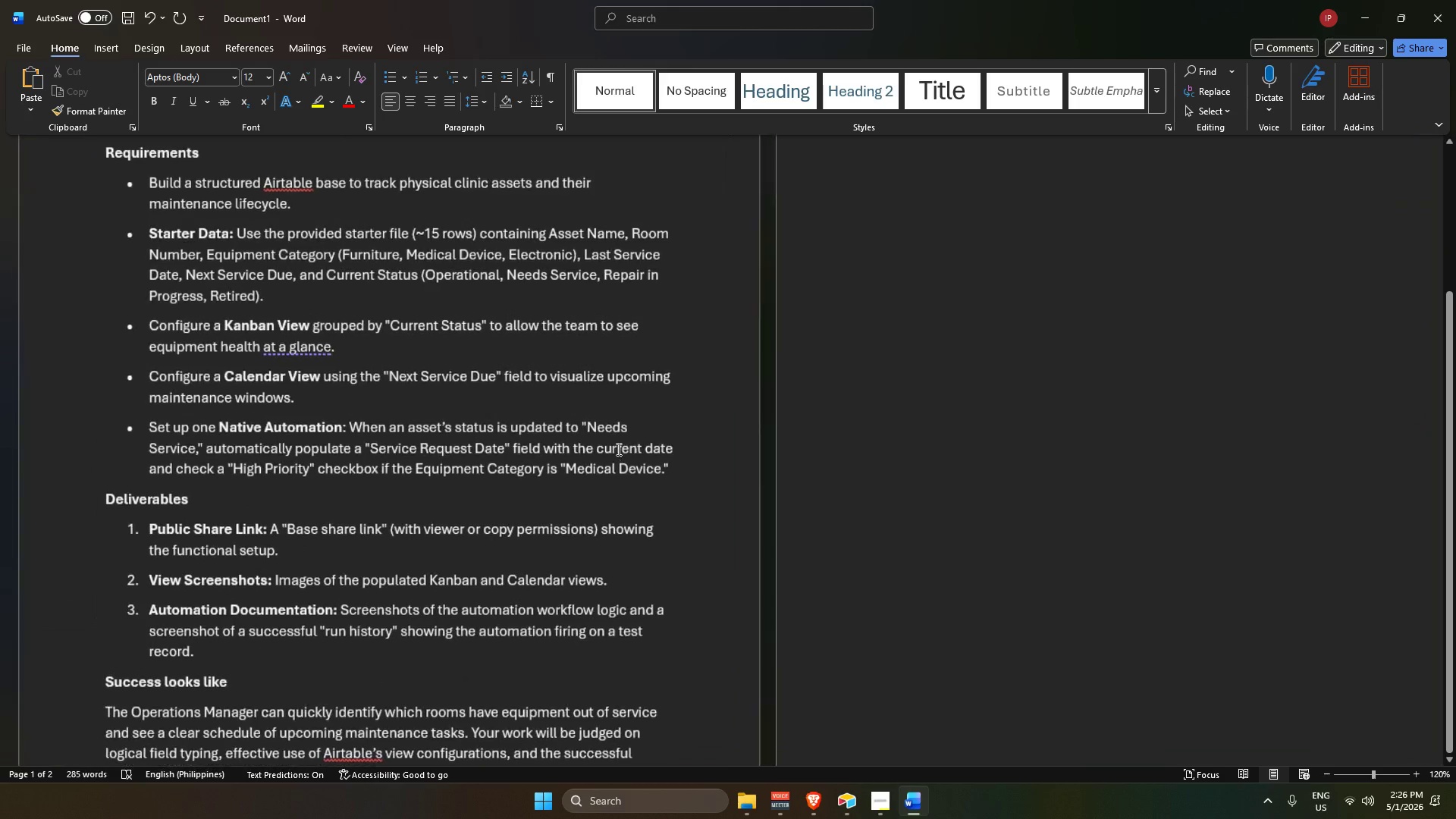 
hold_key(key=ControlLeft, duration=0.62)
 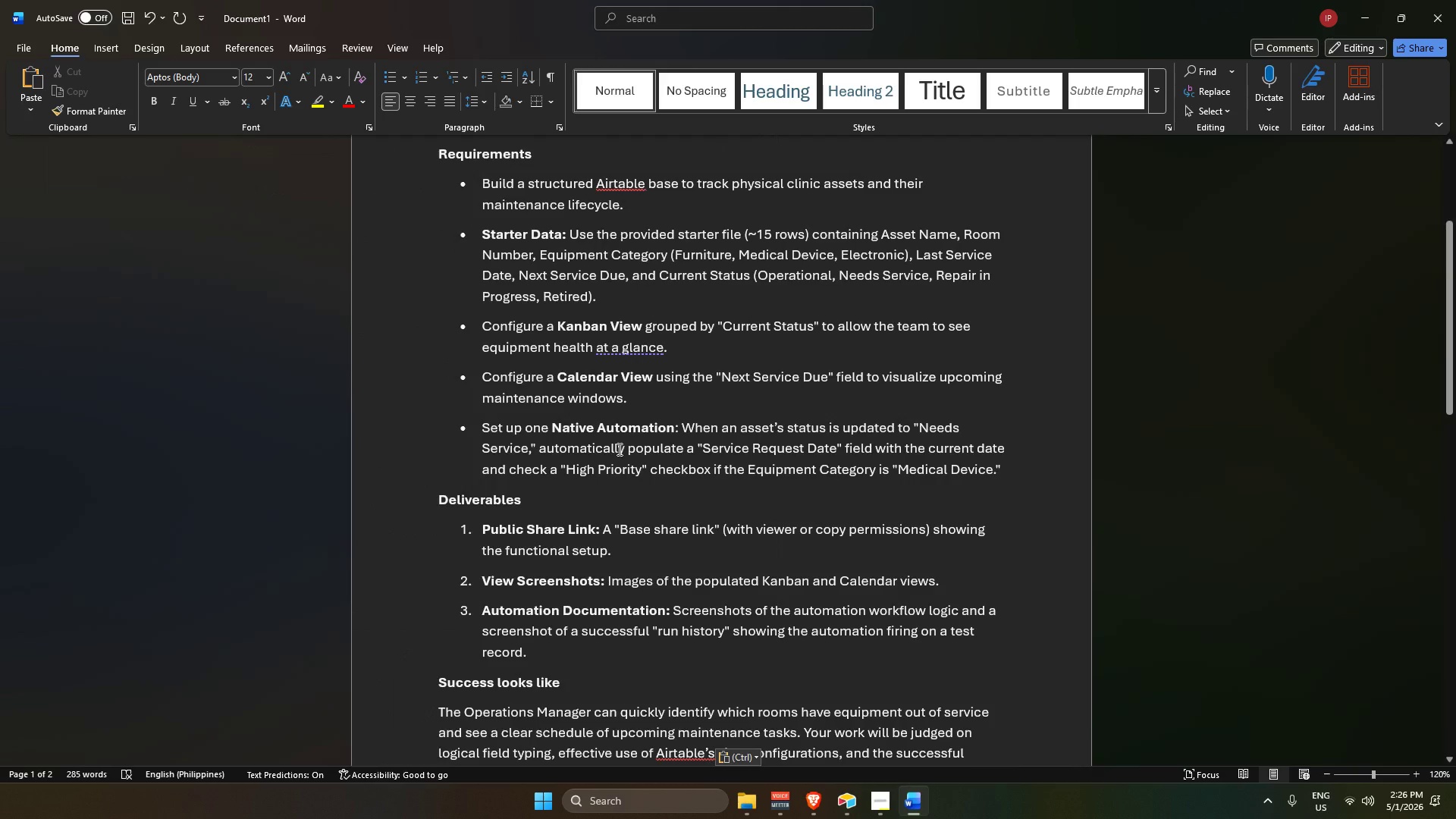 
scroll: coordinate [833, 516], scroll_direction: down, amount: 8.0
 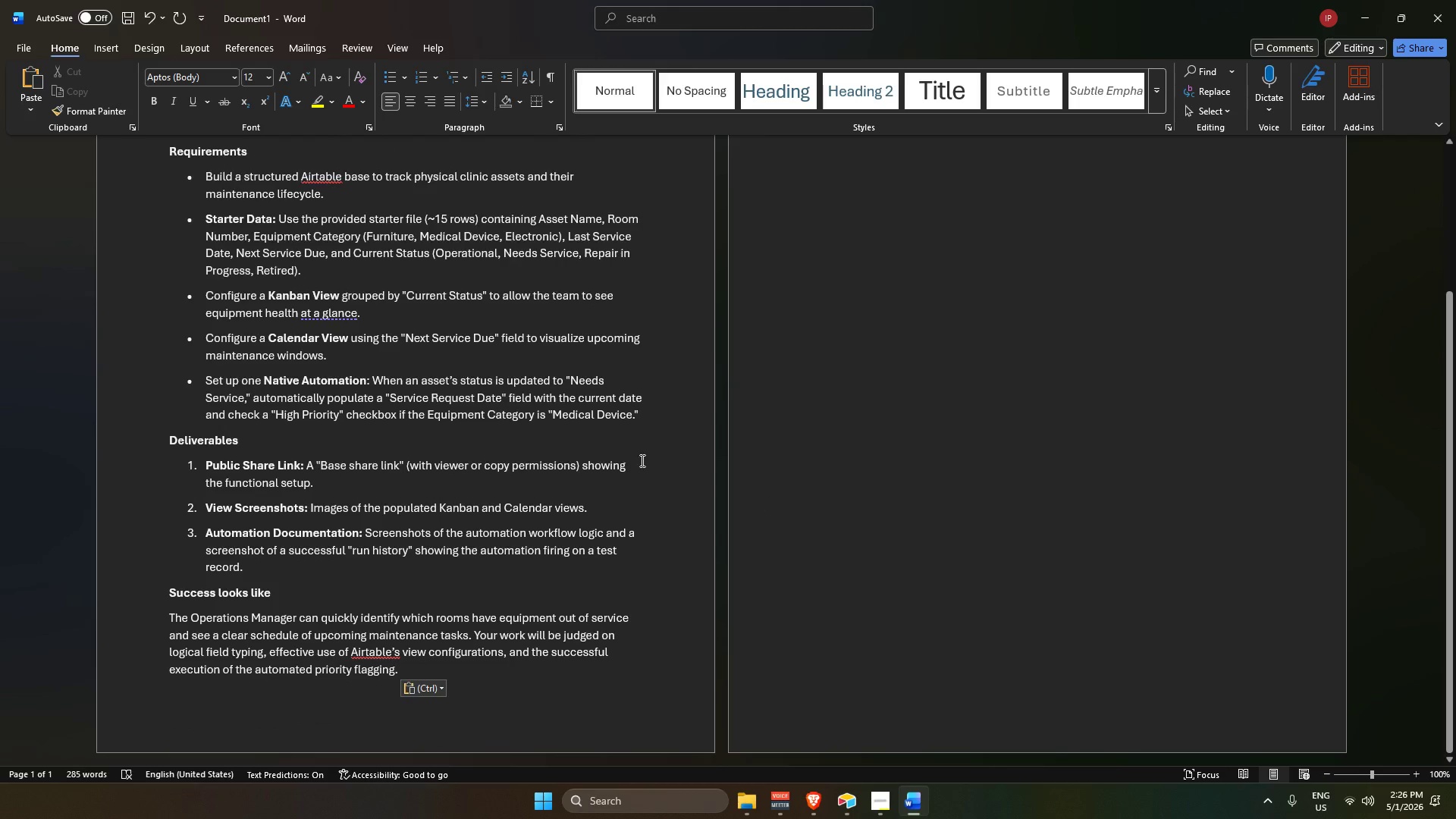 
scroll: coordinate [617, 449], scroll_direction: up, amount: 2.0
 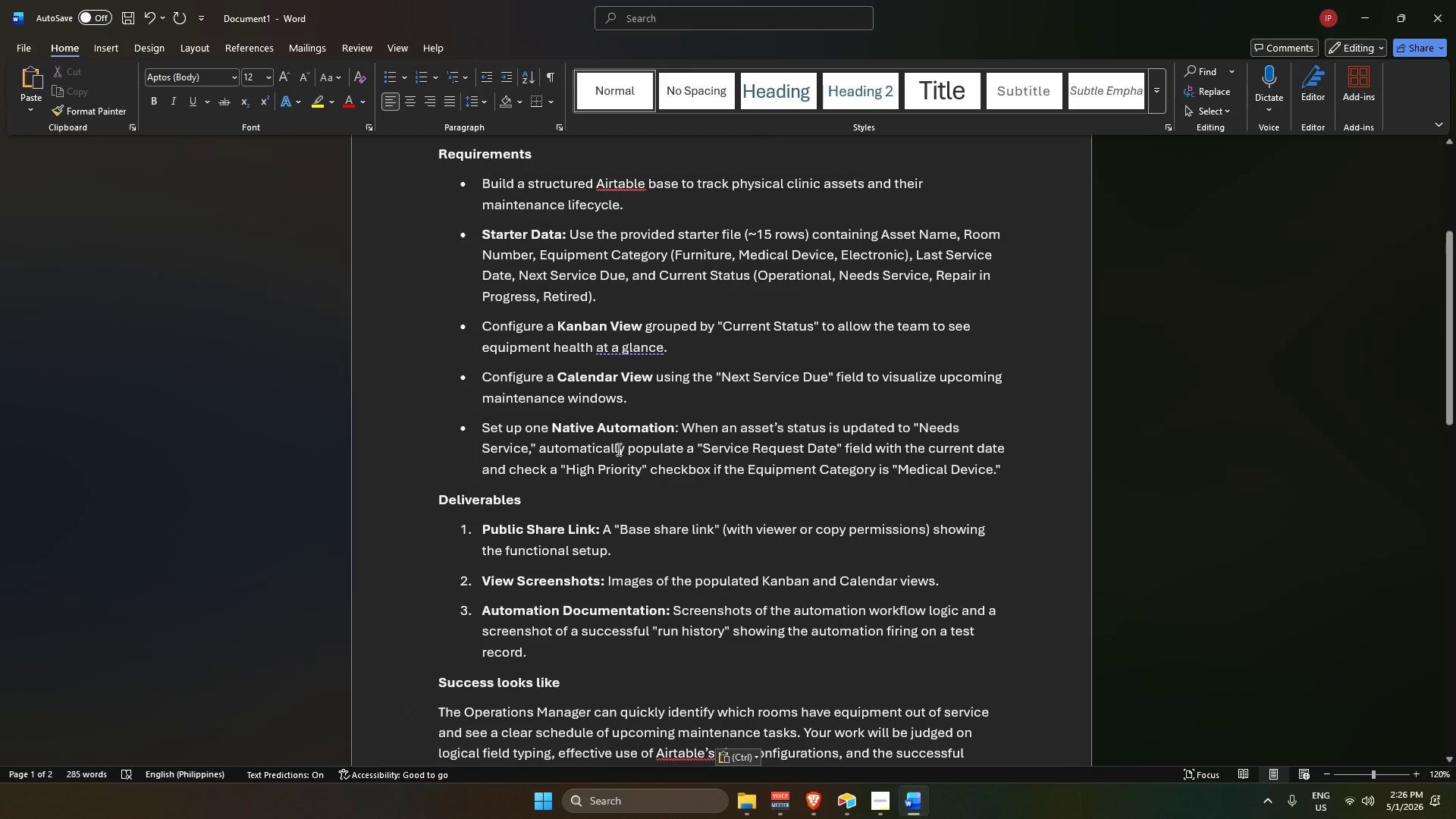 
key(Control+ControlLeft)
 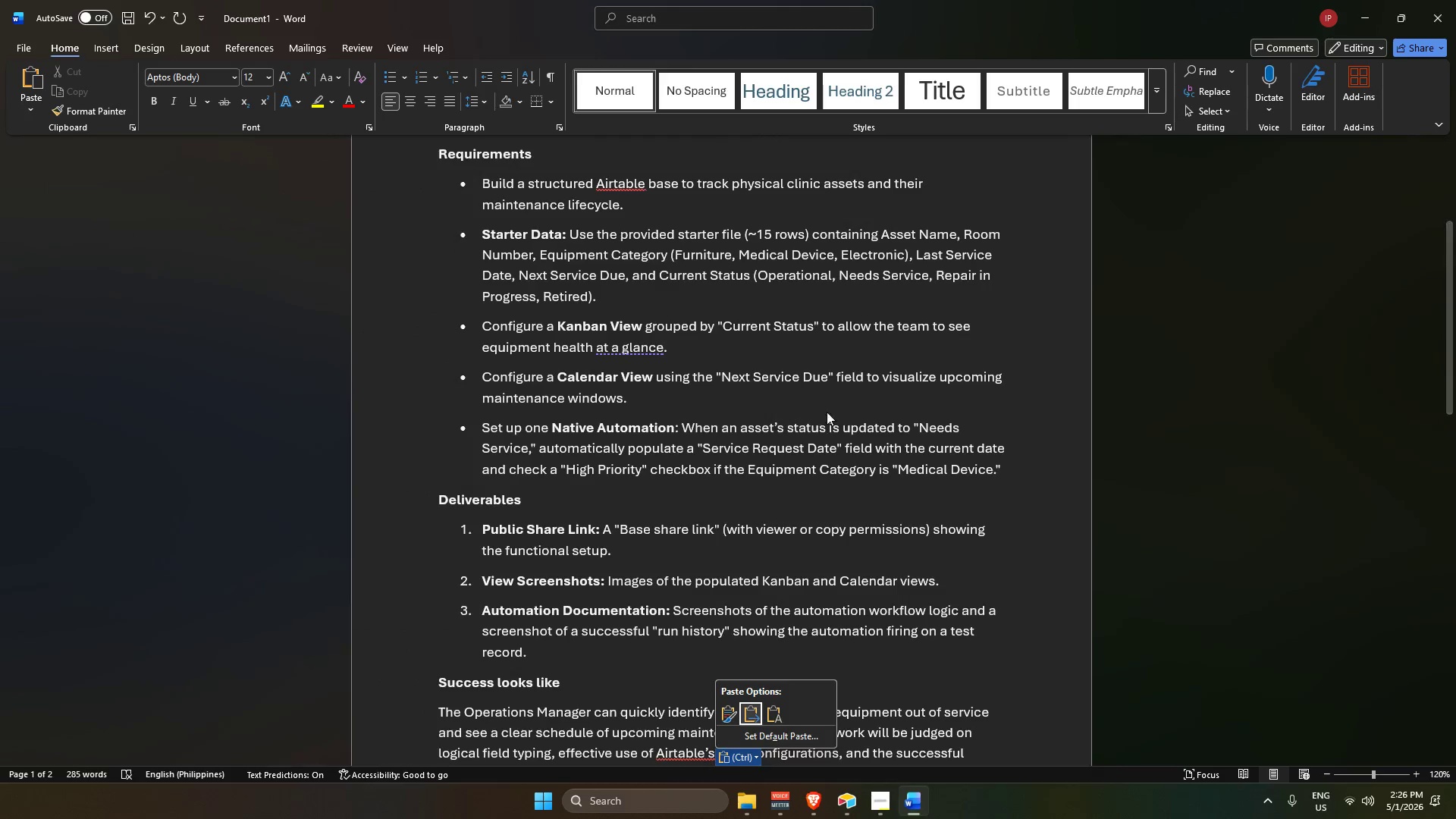 
scroll: coordinate [827, 412], scroll_direction: up, amount: 6.0
 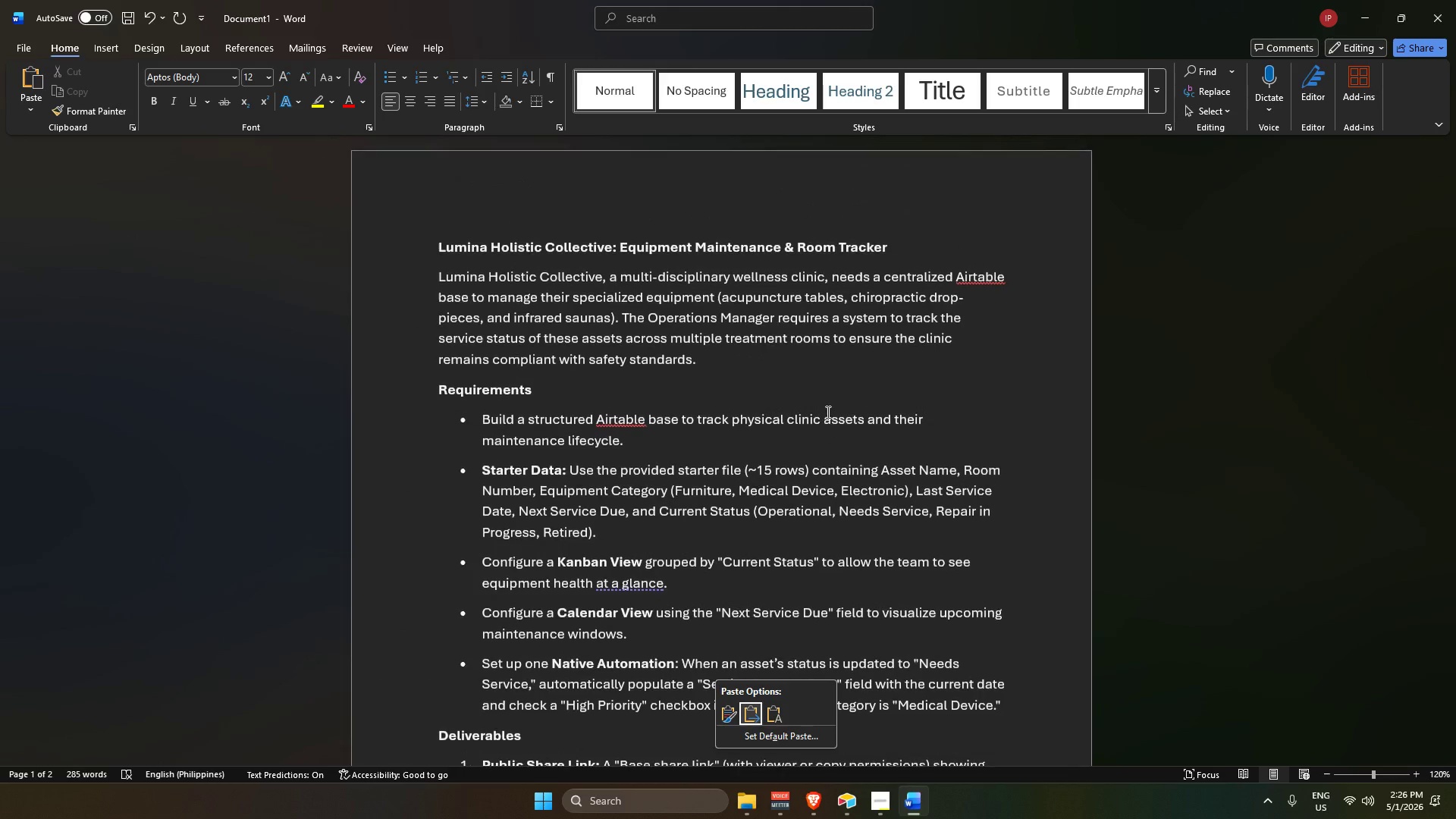 
hold_key(key=ControlLeft, duration=1.2)
scroll: coordinate [484, 357], scroll_direction: down, amount: 6.0
 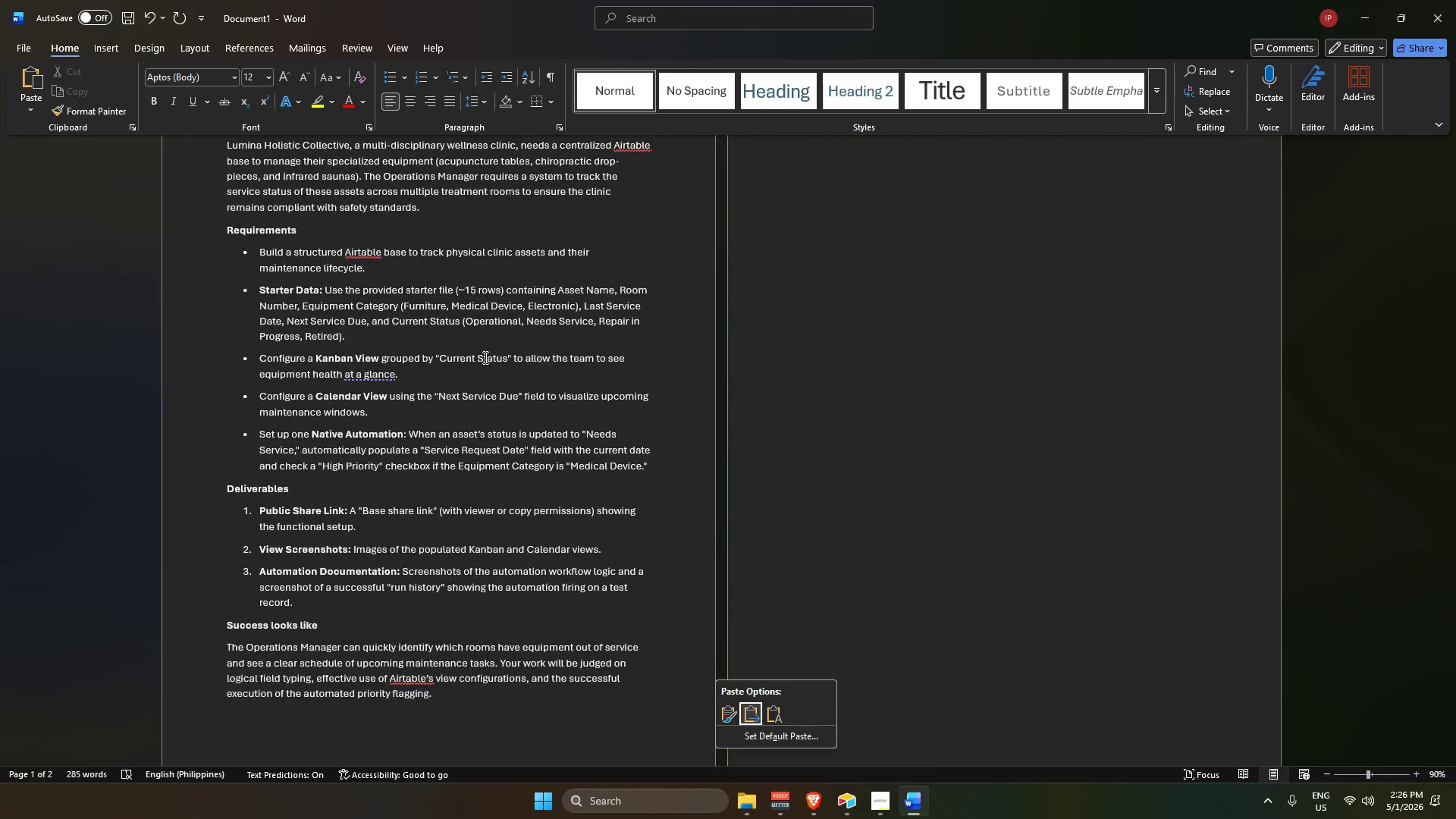 
scroll: coordinate [460, 344], scroll_direction: up, amount: 1.0
 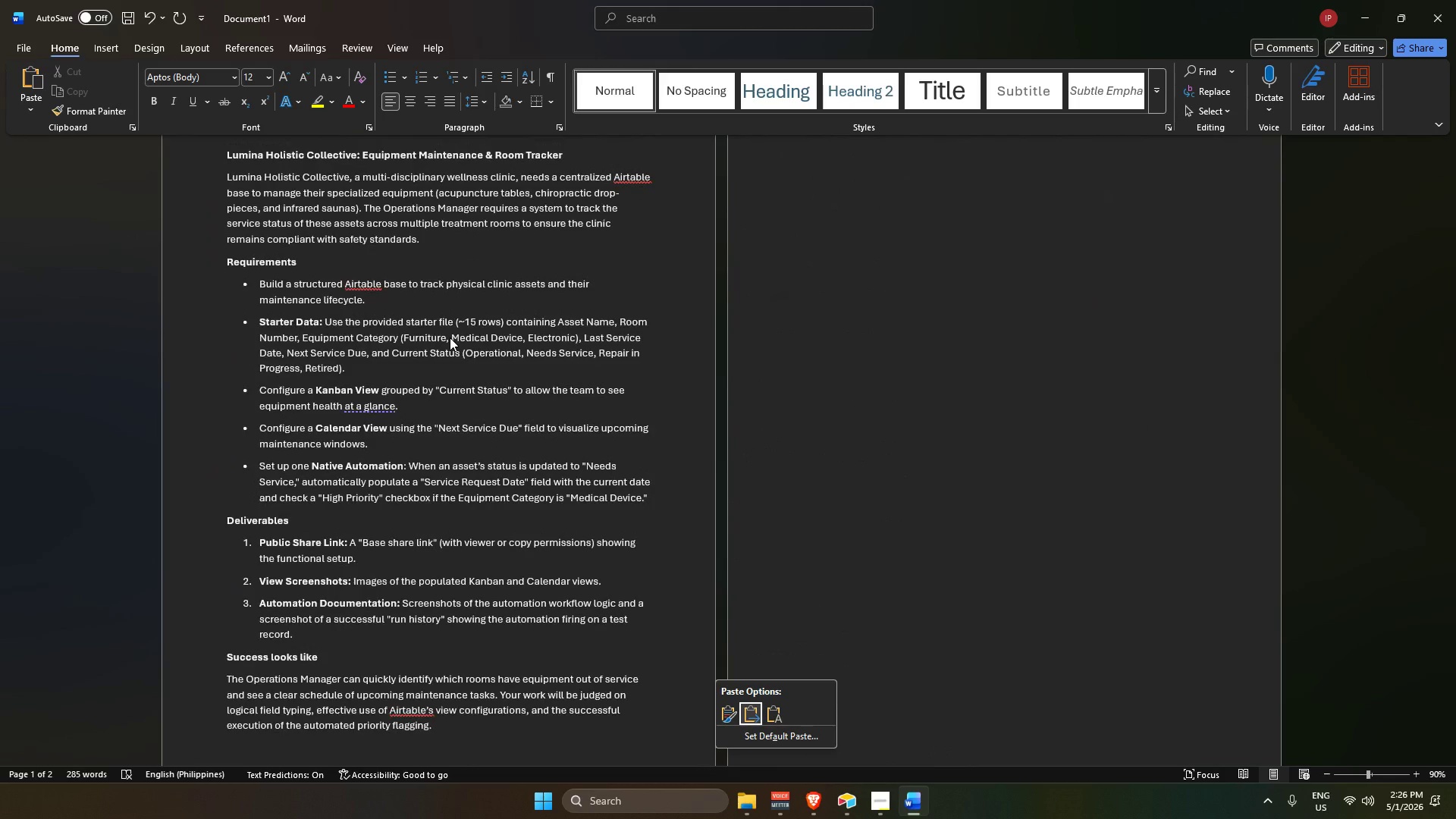 
scroll: coordinate [447, 453], scroll_direction: down, amount: 7.0
 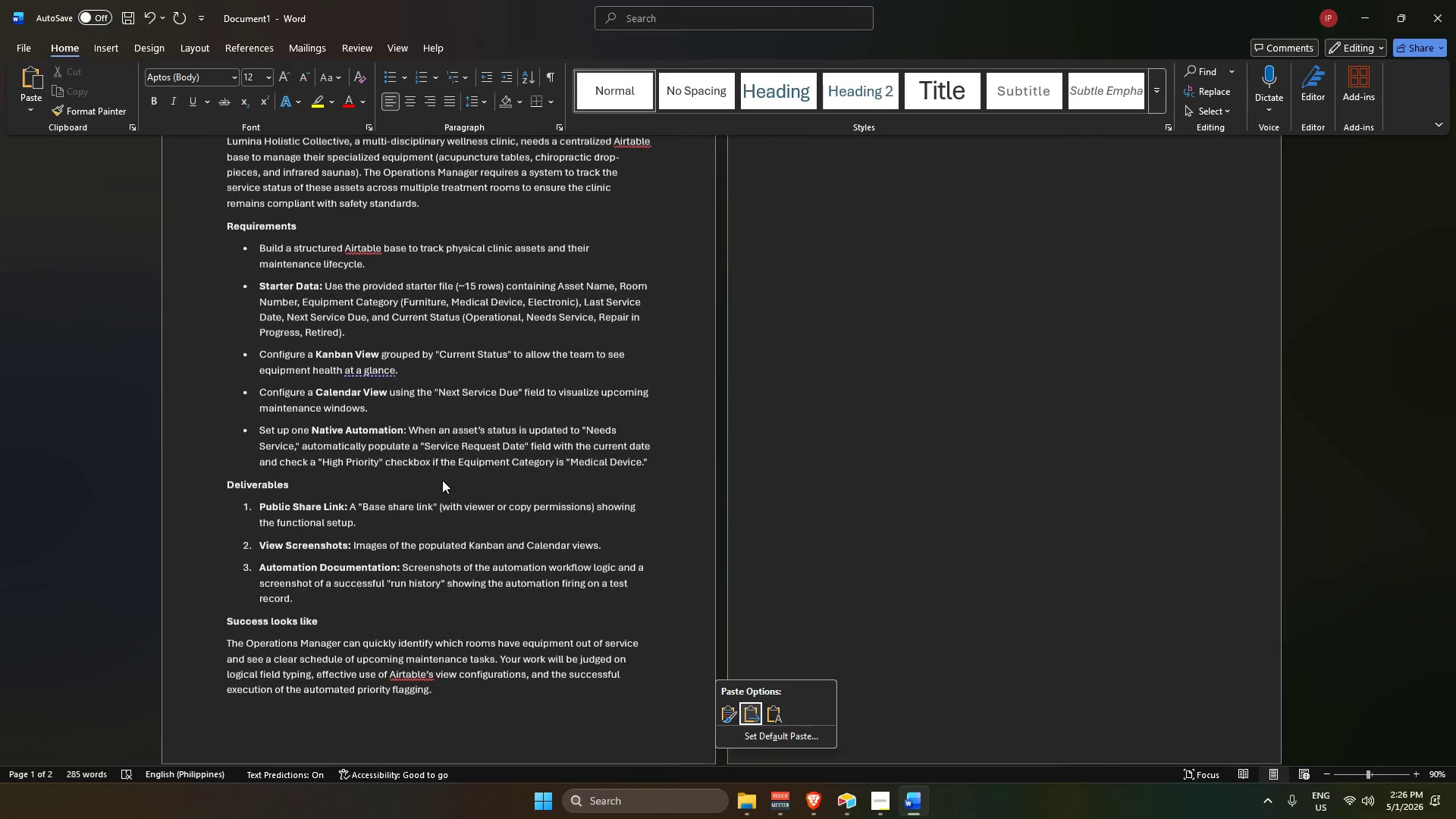 
scroll: coordinate [442, 480], scroll_direction: up, amount: 2.0
 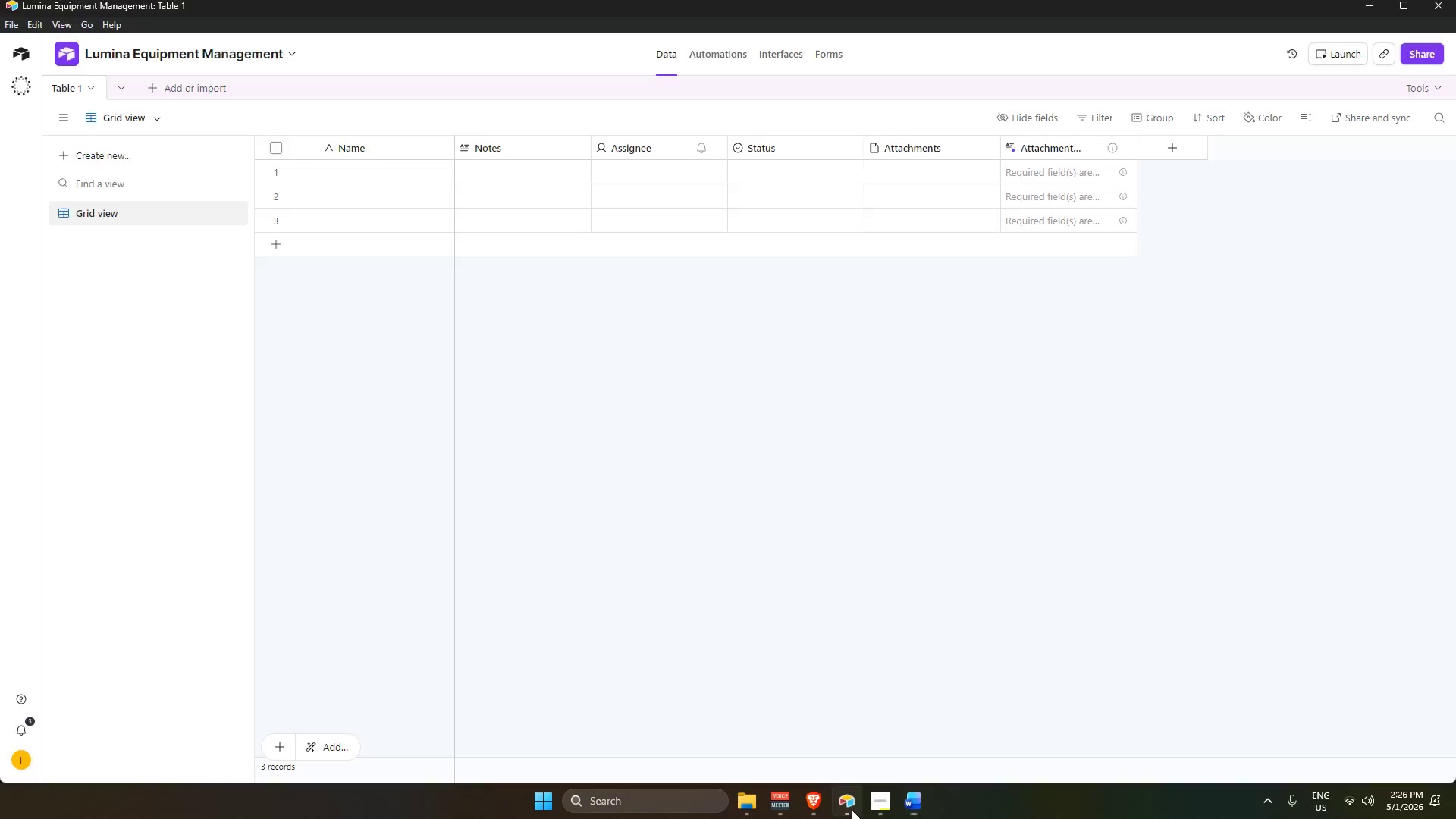 
wait(6.99)
 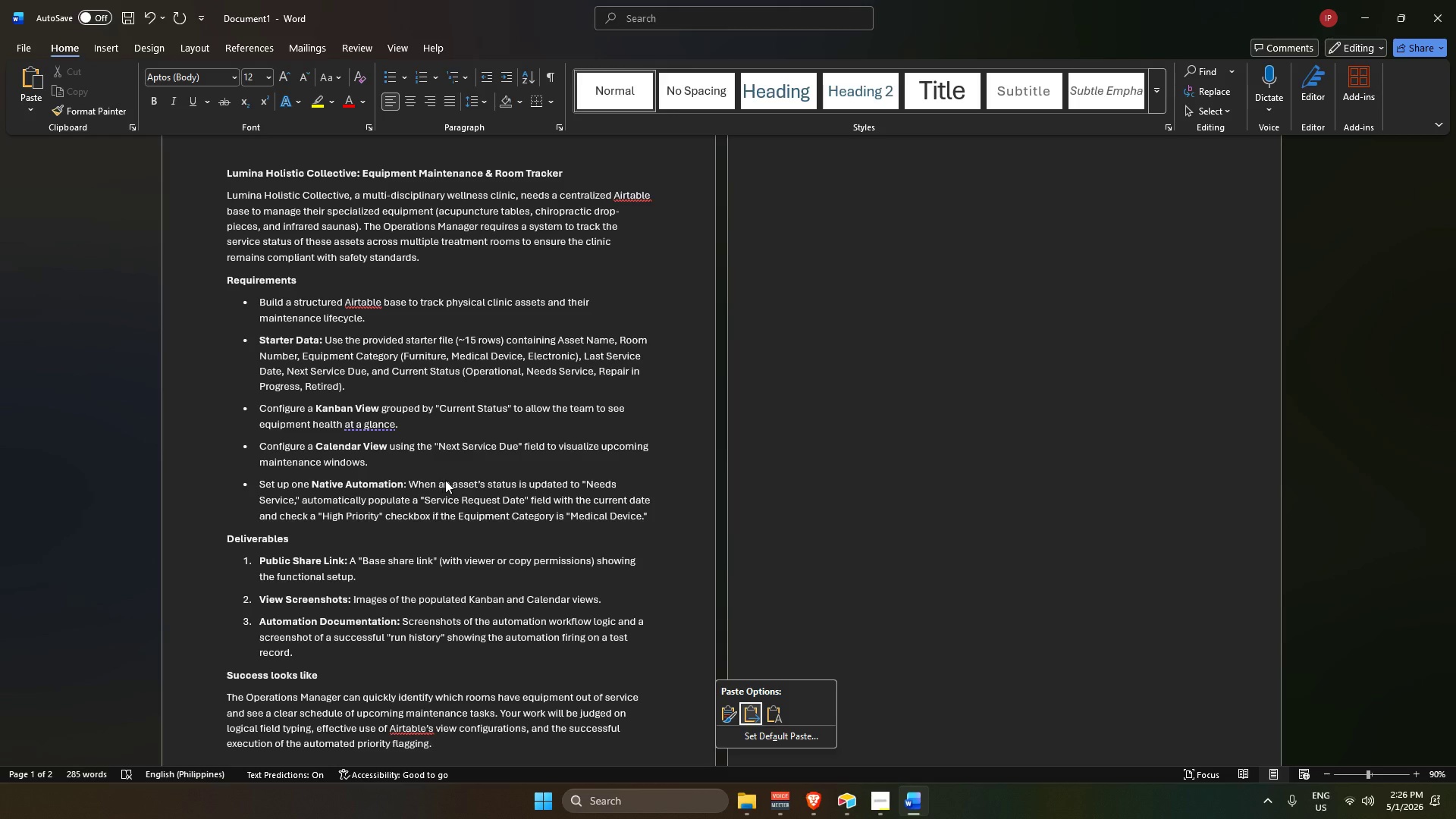 
double_click([68, 88])
 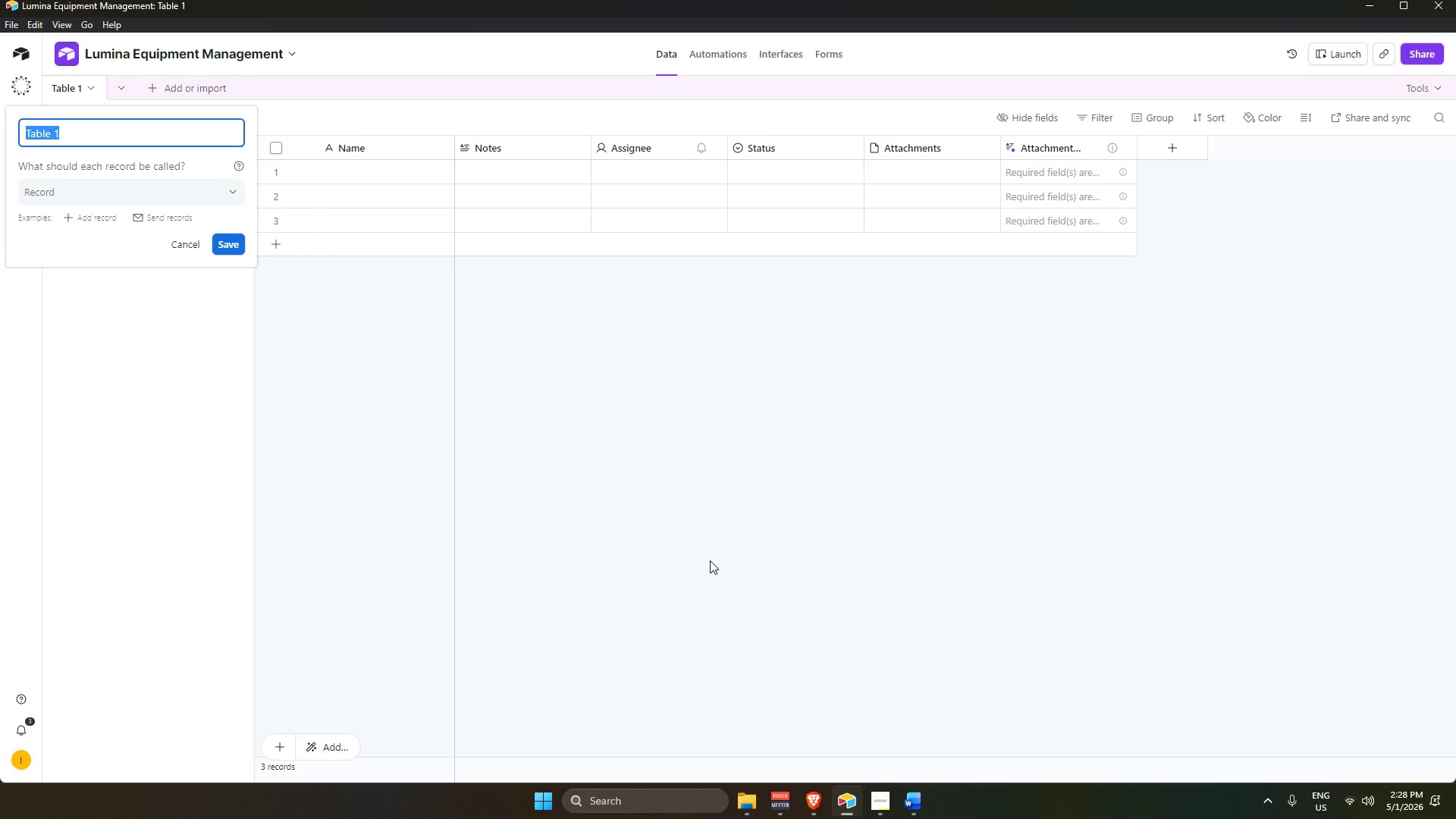 
wait(147.98)
 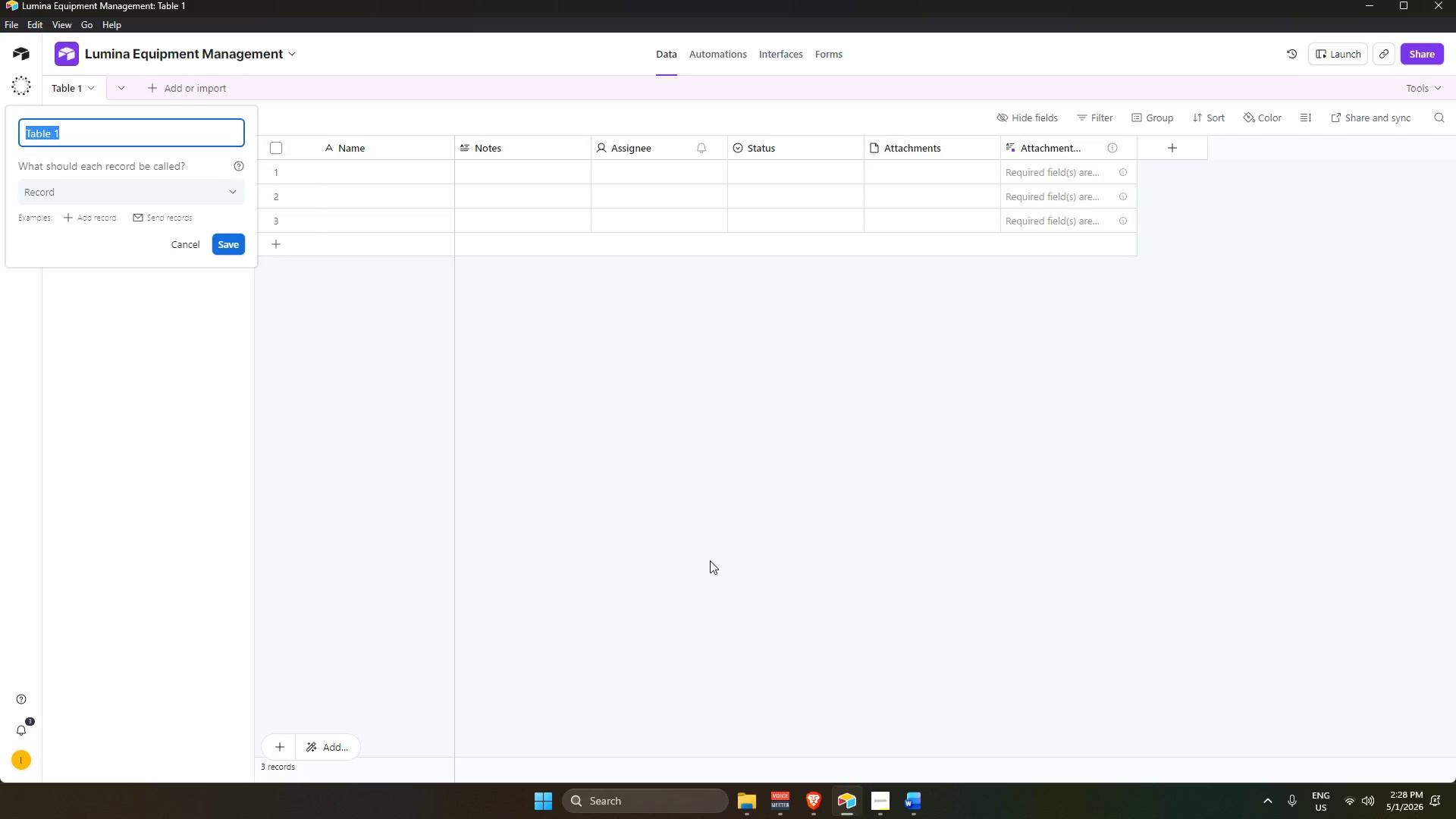 
left_click([88, 132])
 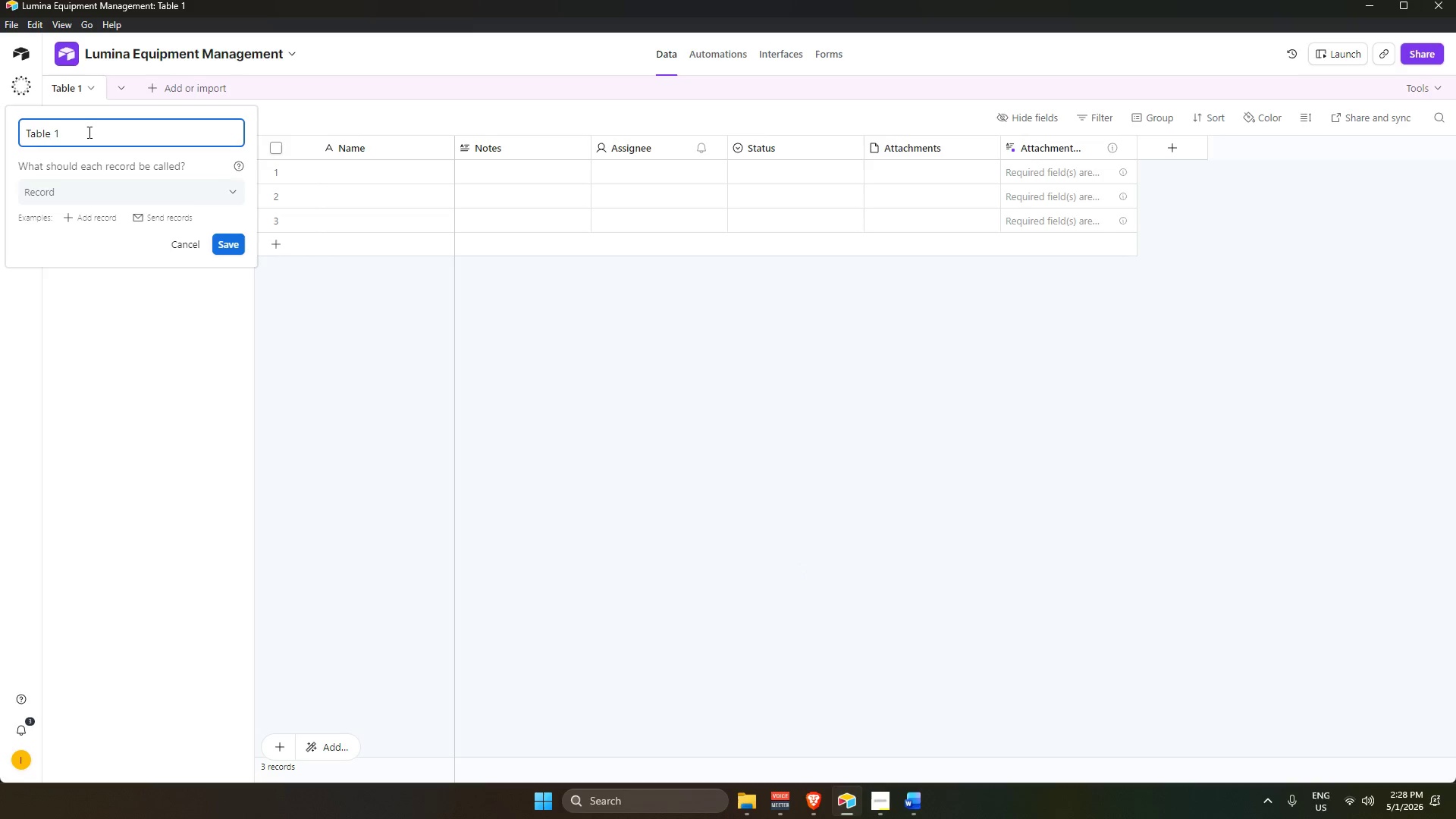 
hold_key(key=Backspace, duration=1.11)
 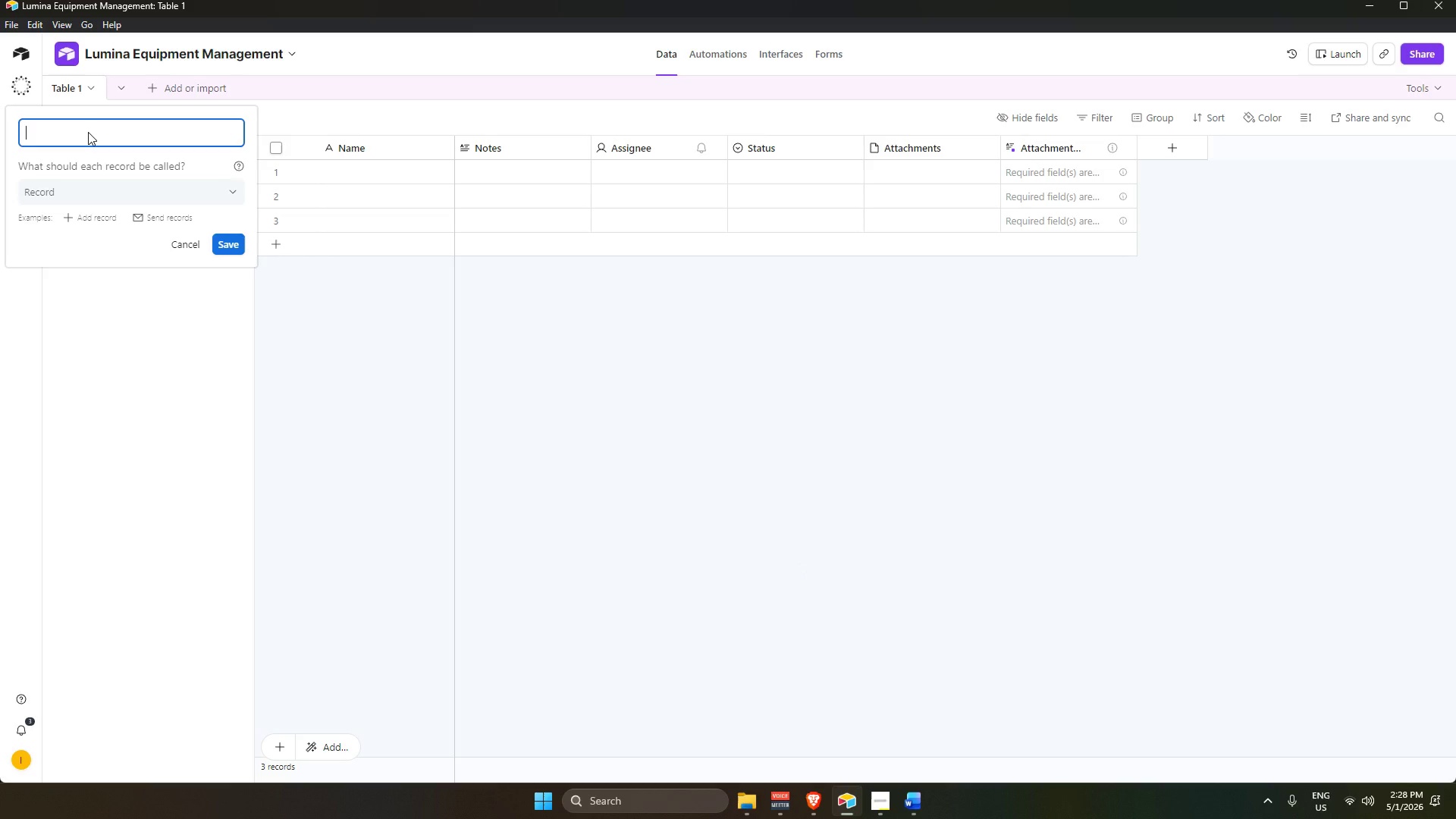 
hold_key(key=Backspace, duration=19.47)
 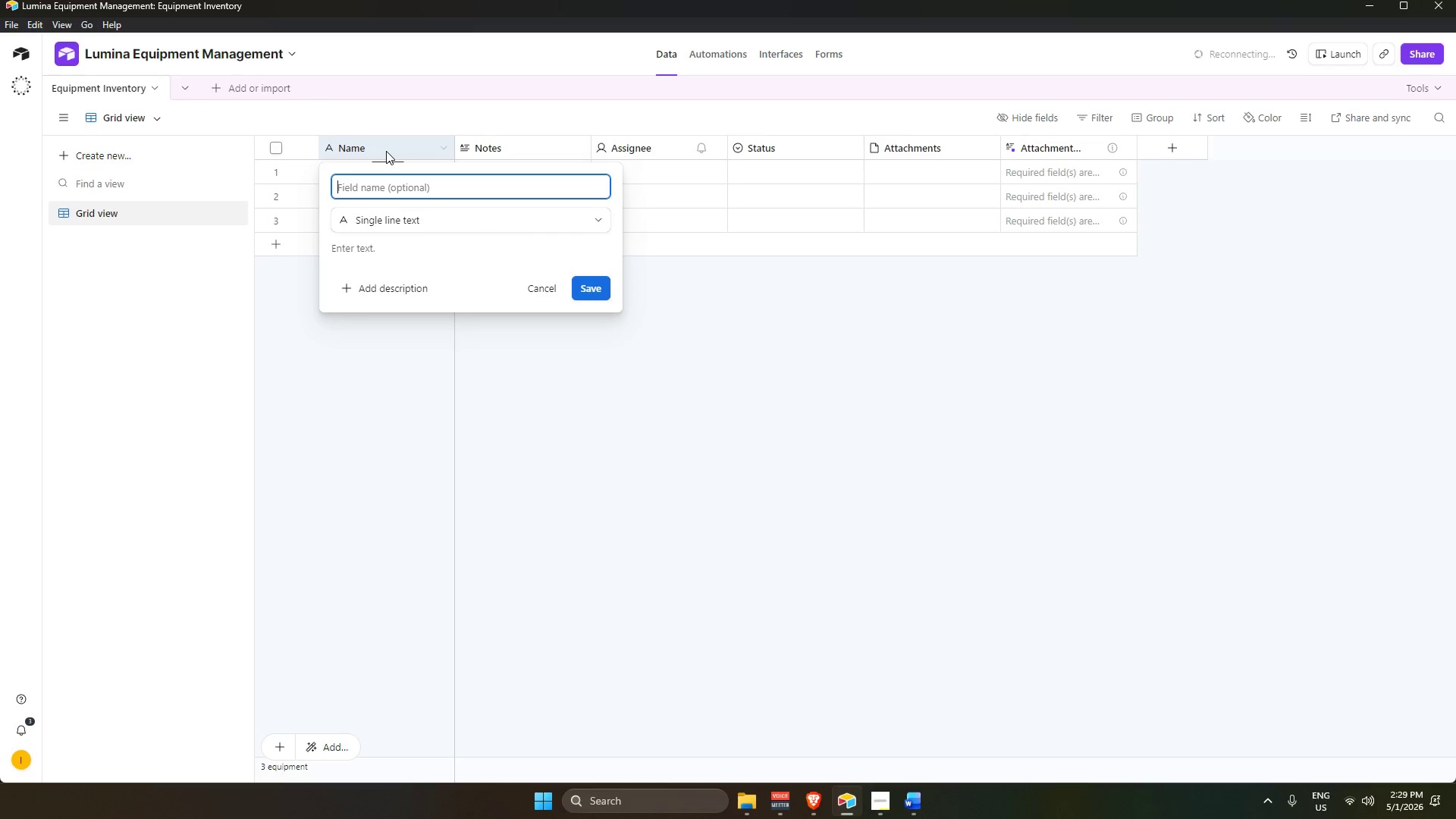 
type(EQUIPMEnt Inventory)
 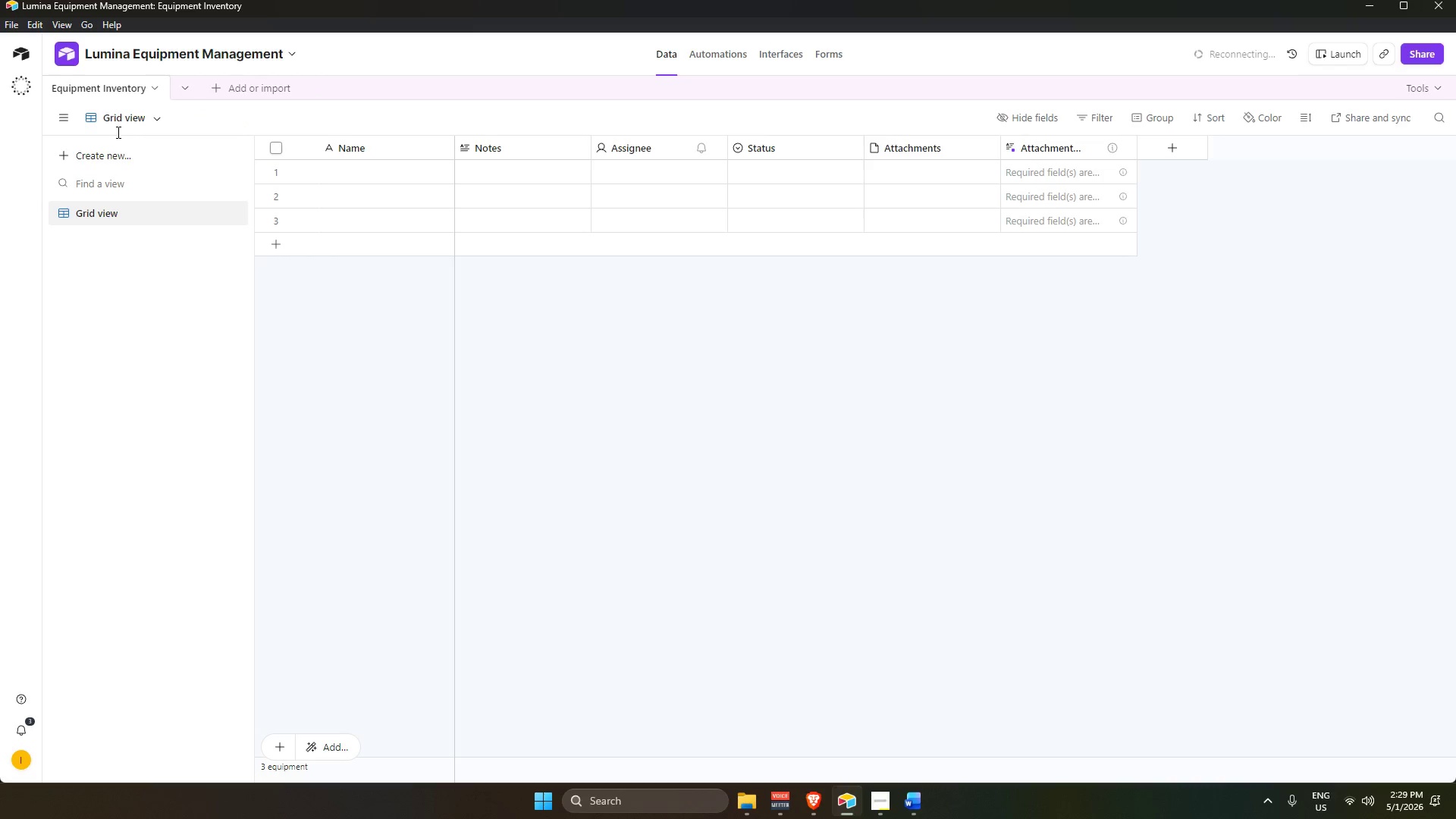 
 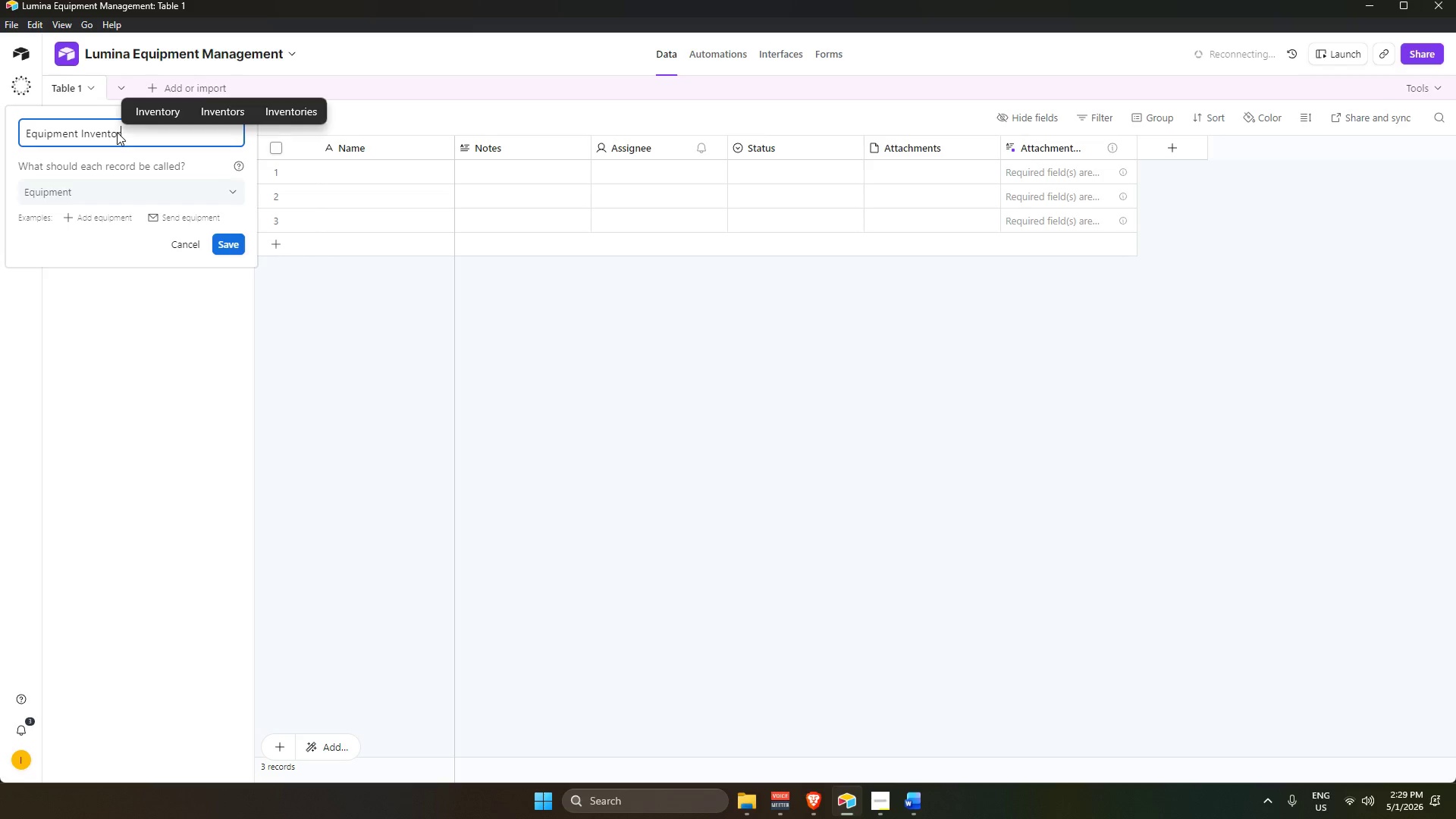 
key(Enter)
 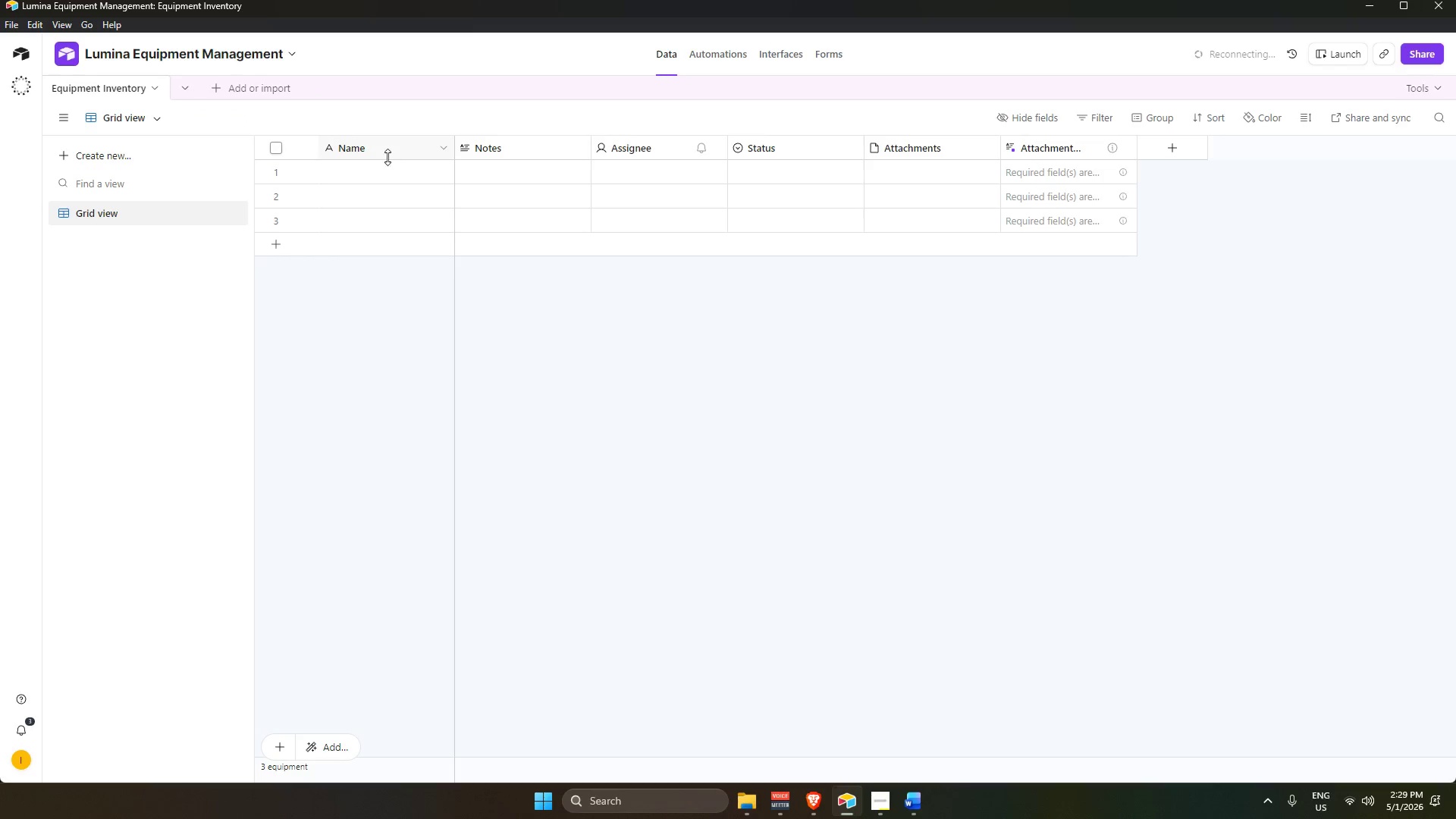 
double_click([386, 151])
 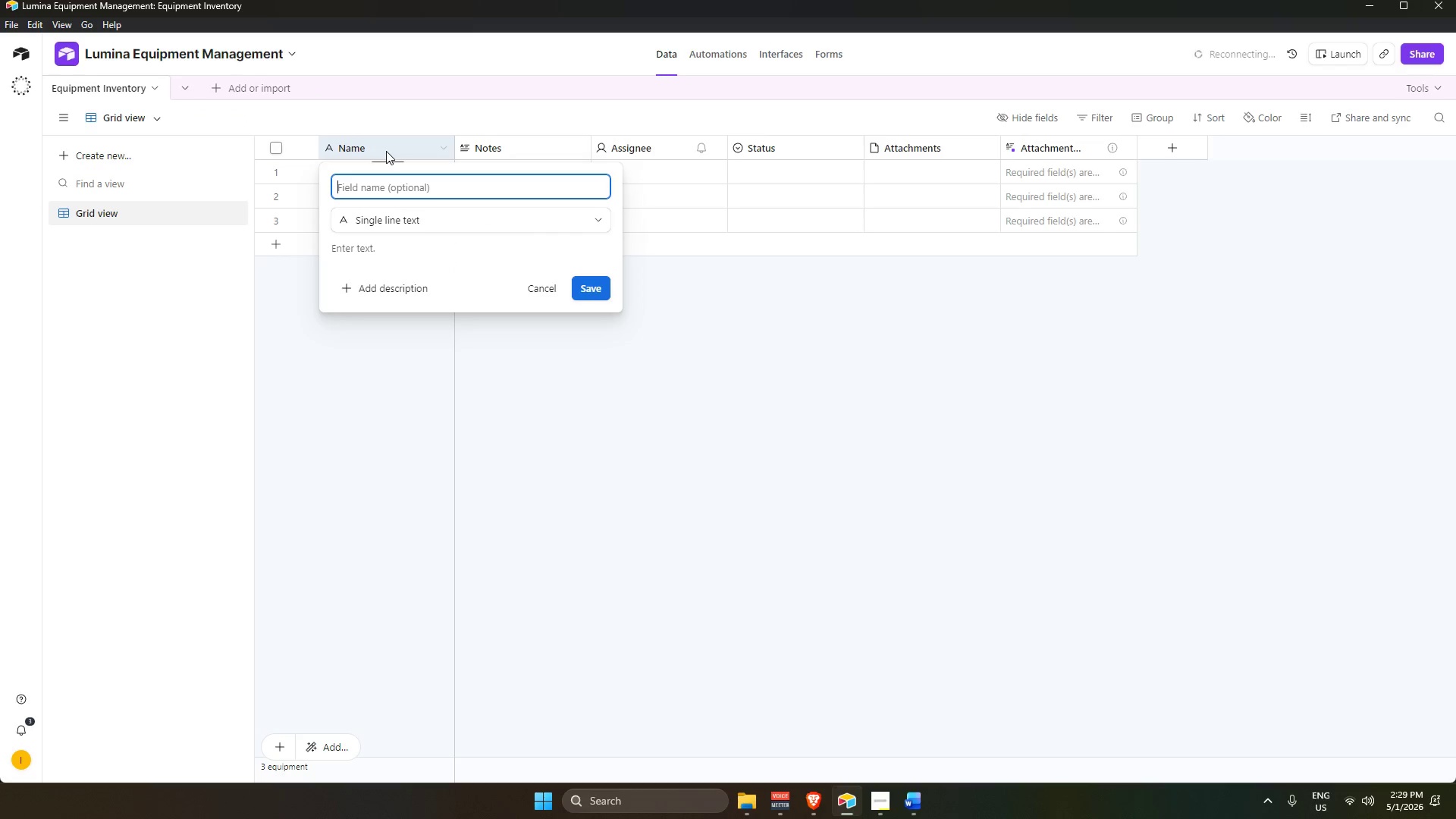 
type(Asset Name)
 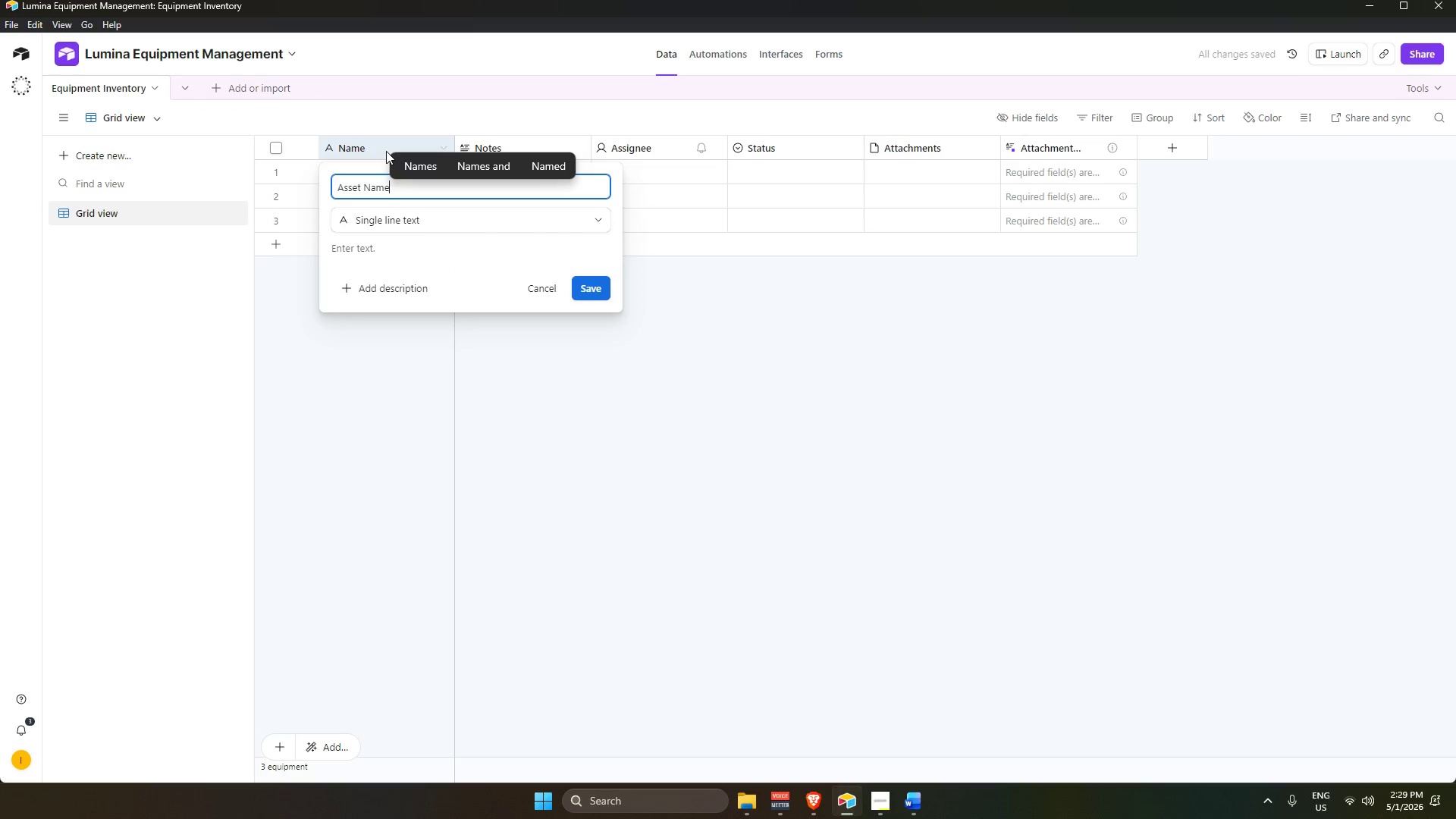 
key(Enter)
 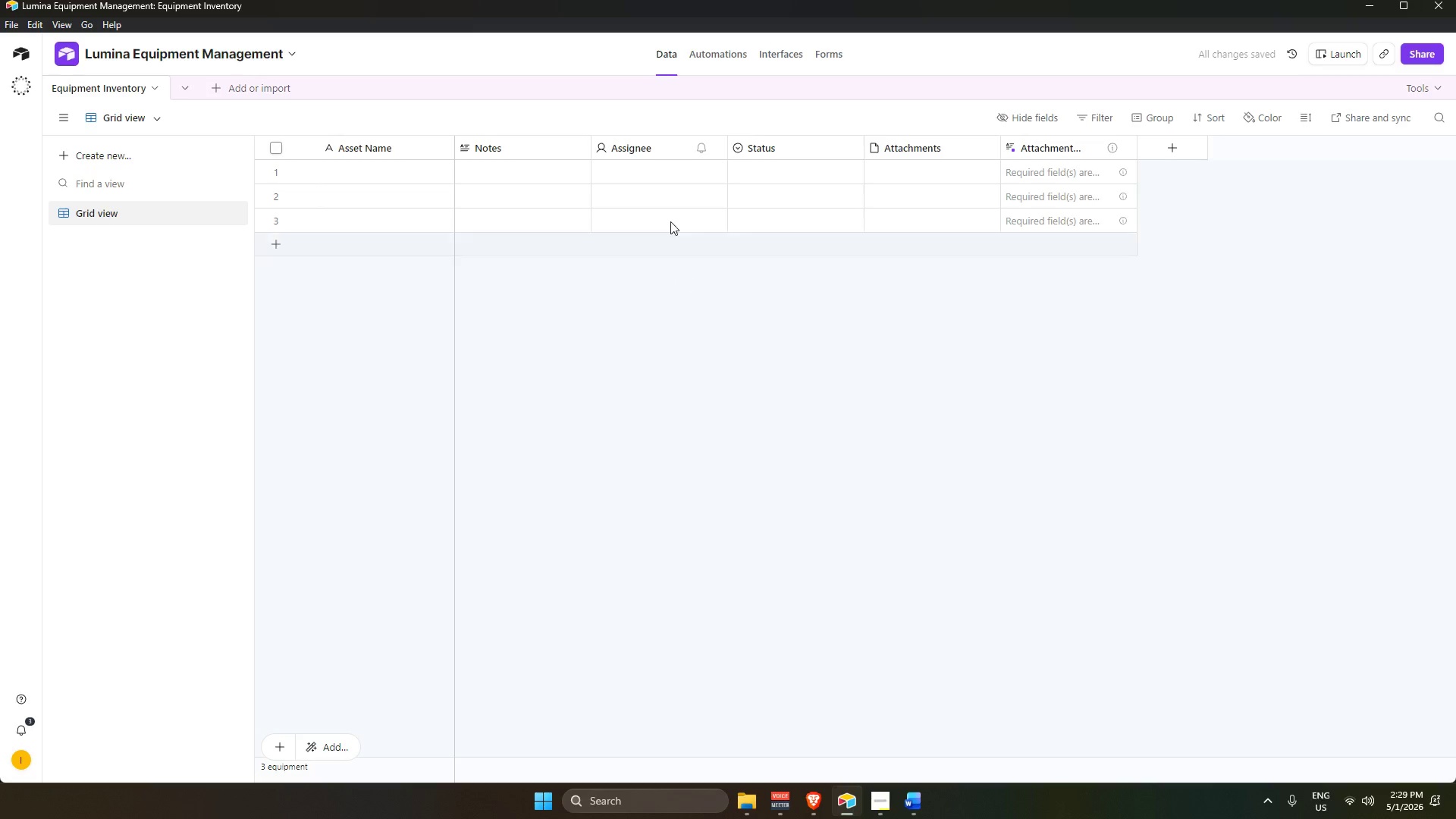 
double_click([522, 140])
 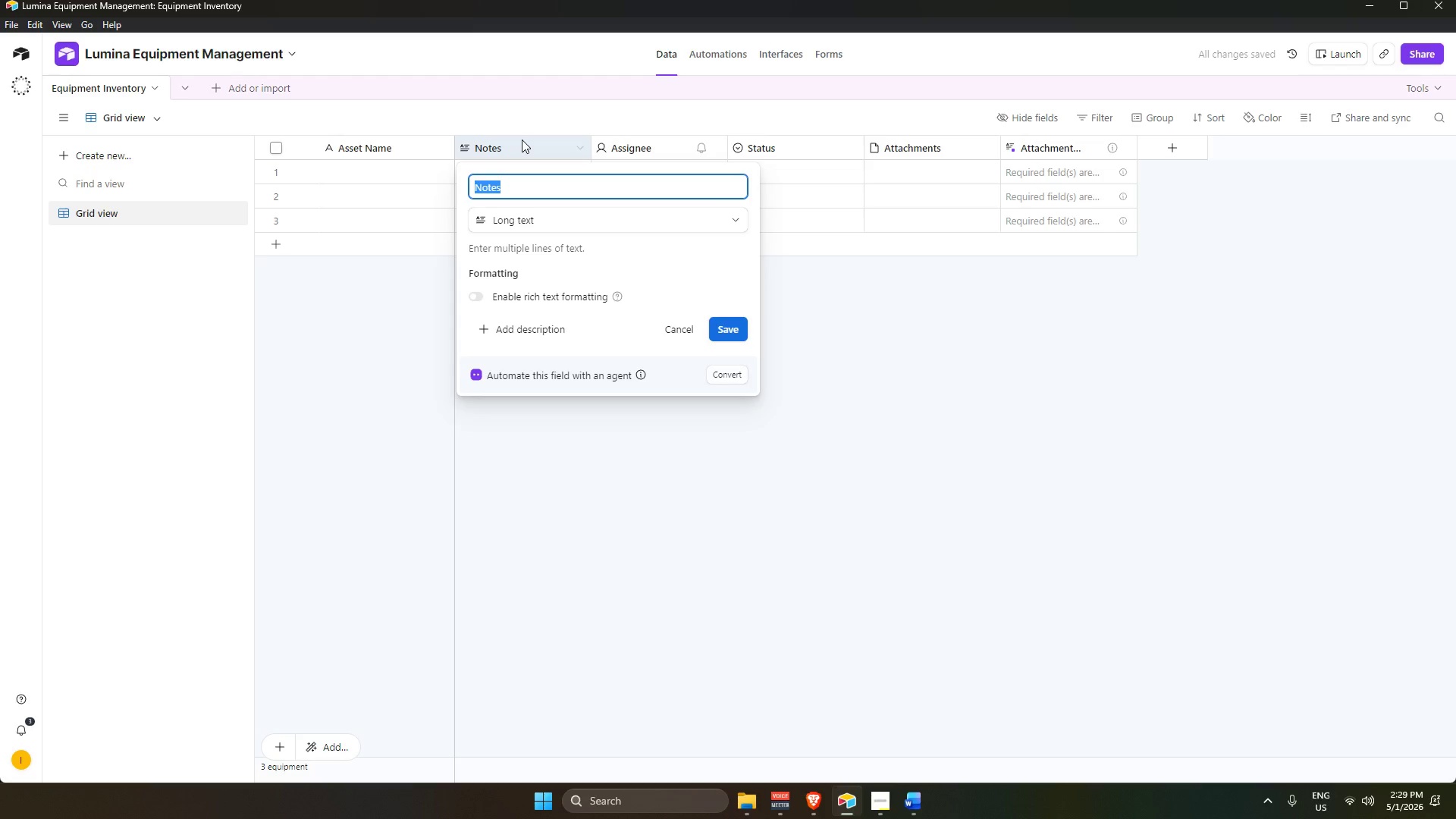 
key(Backspace)
type(Room Number)
 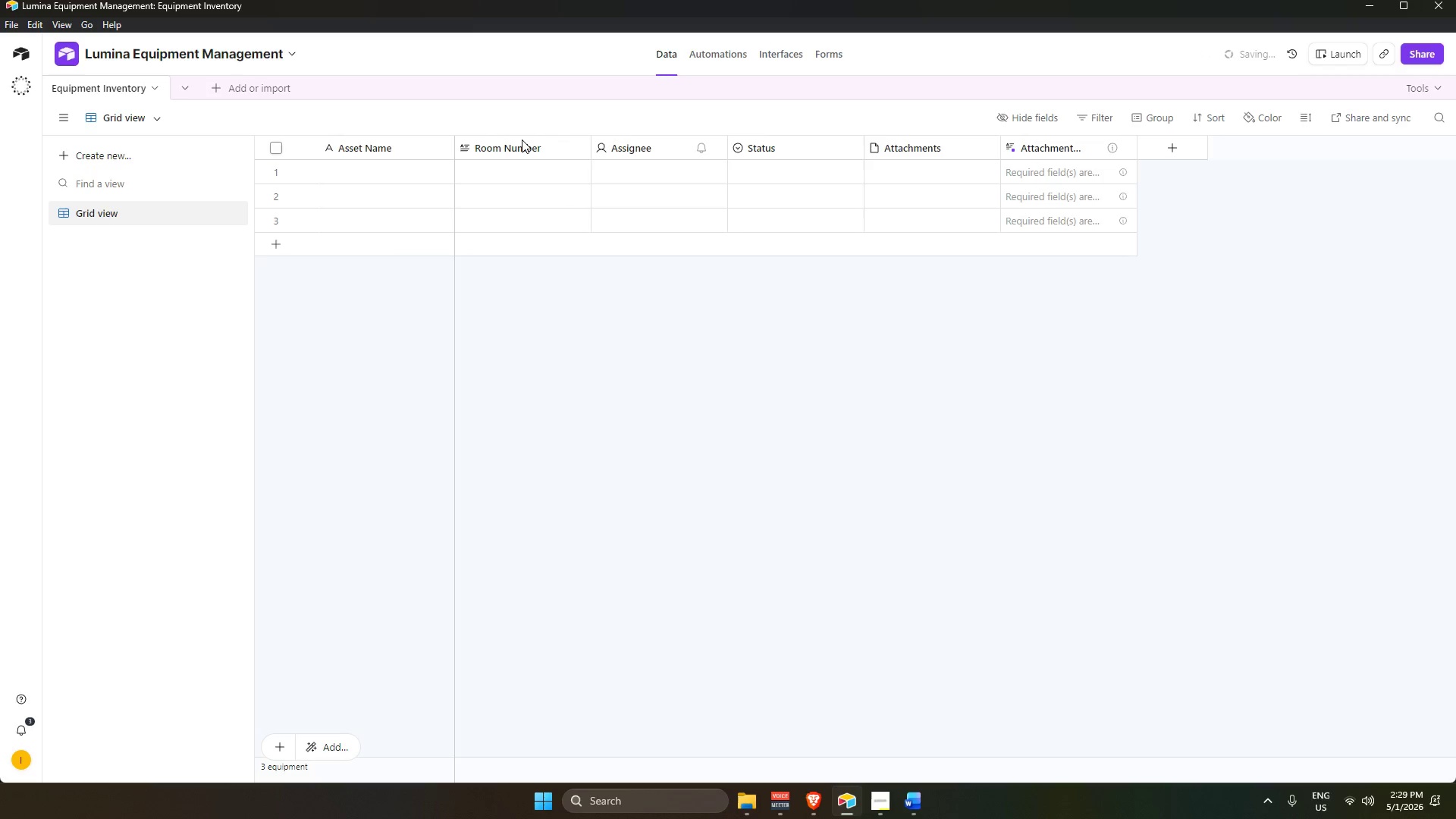 
 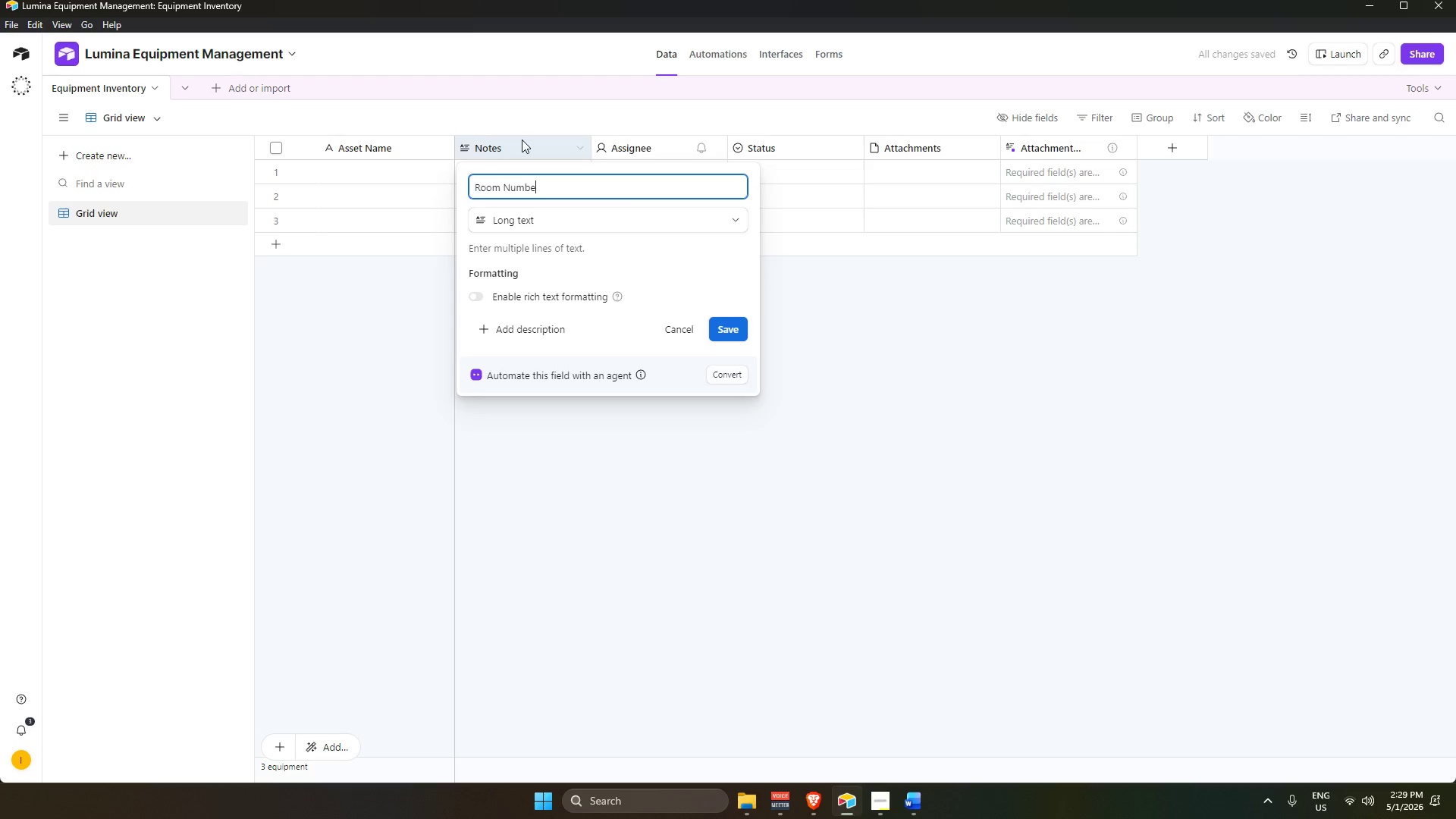 
key(Enter)
 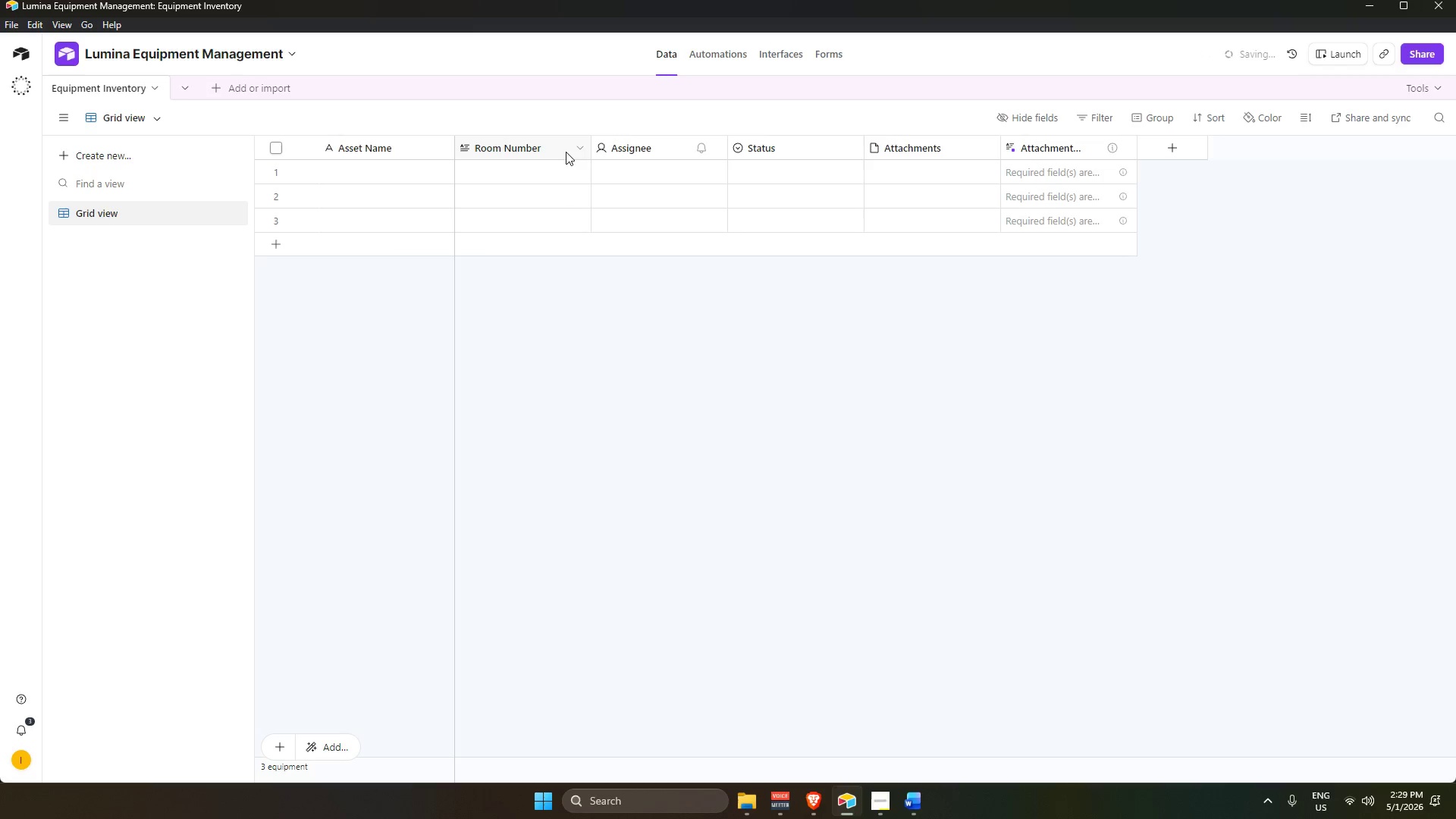 
left_click([539, 139])
 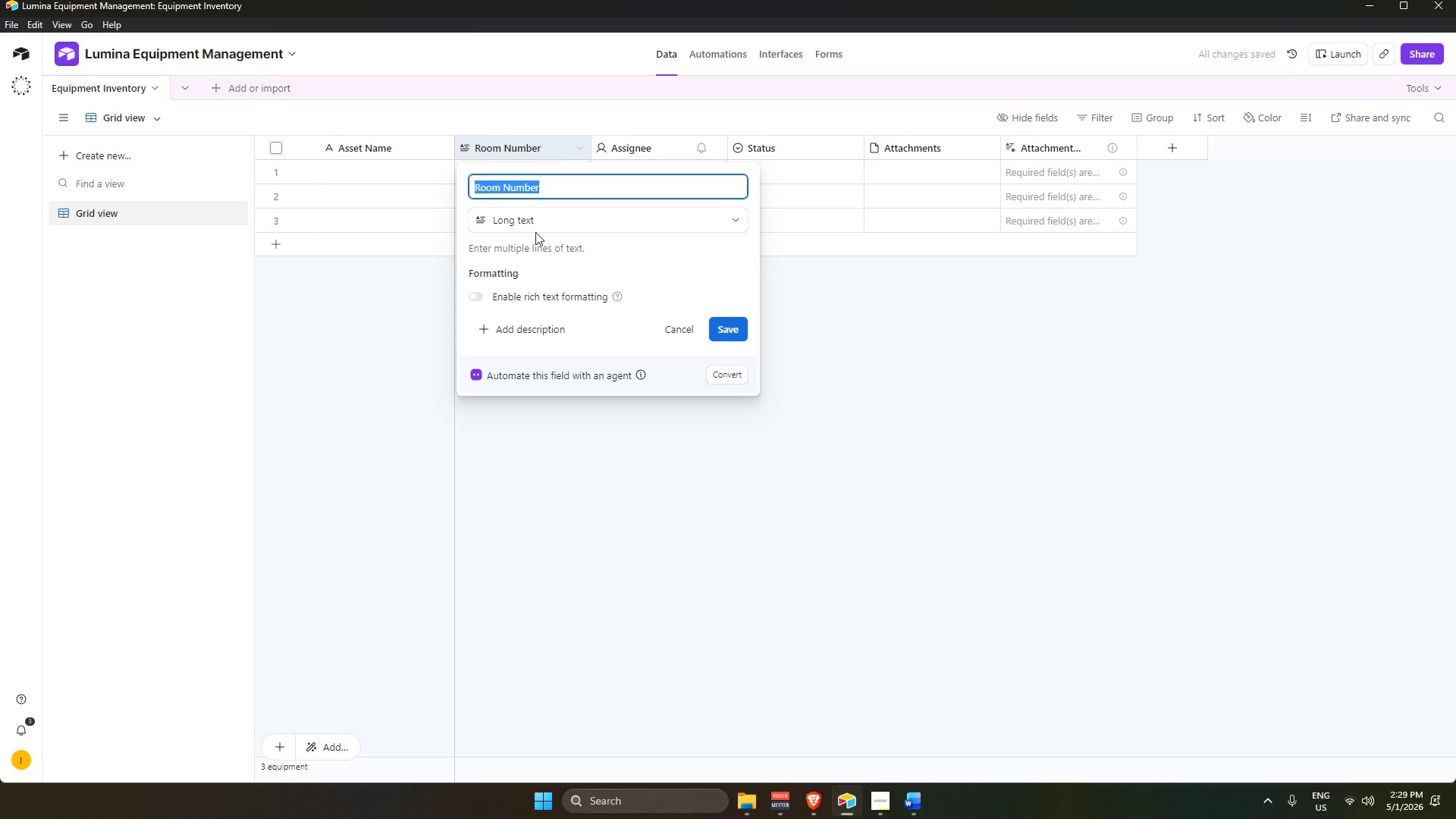 
left_click([532, 224])
 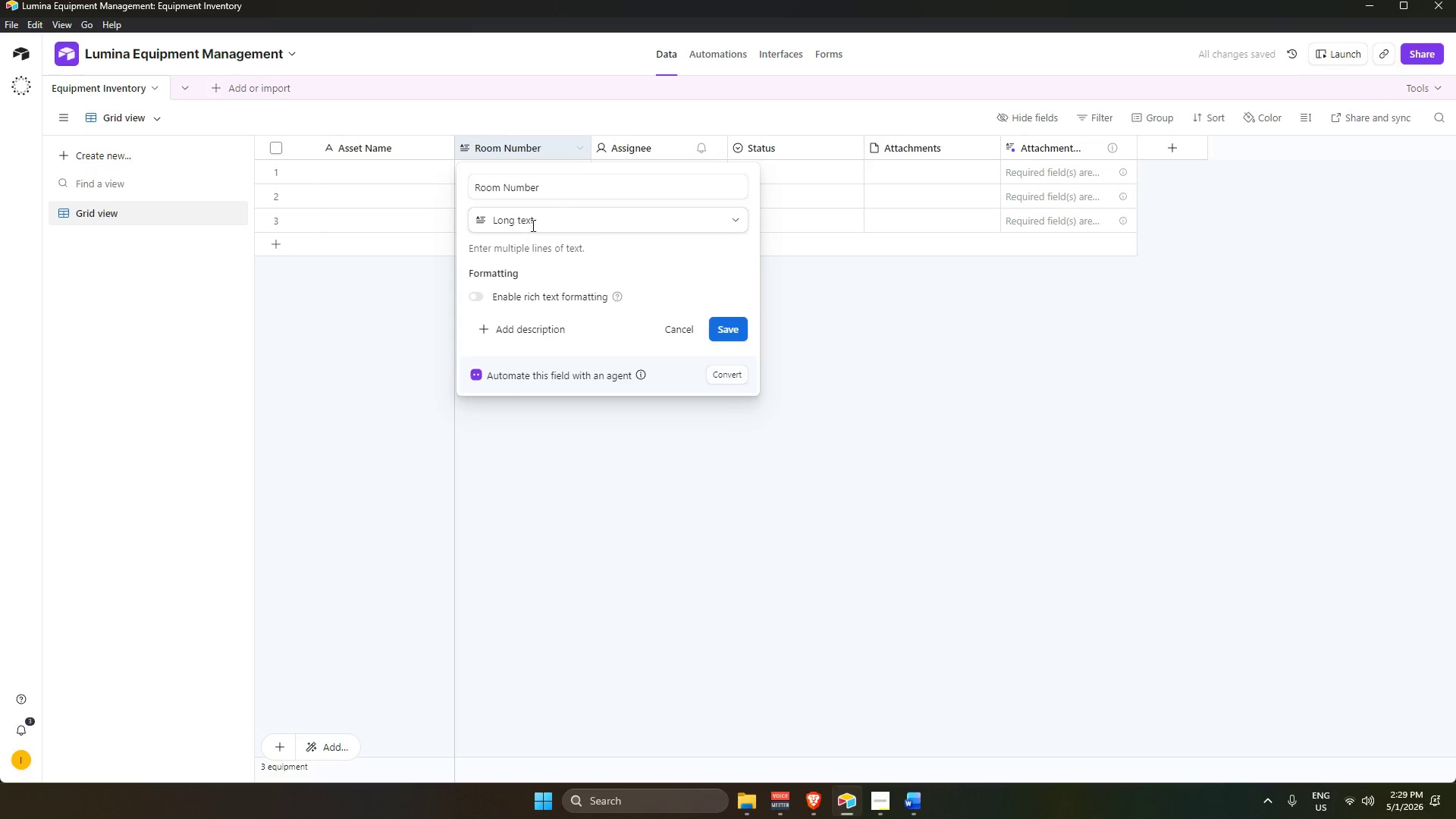 
mouse_move([559, 322])
 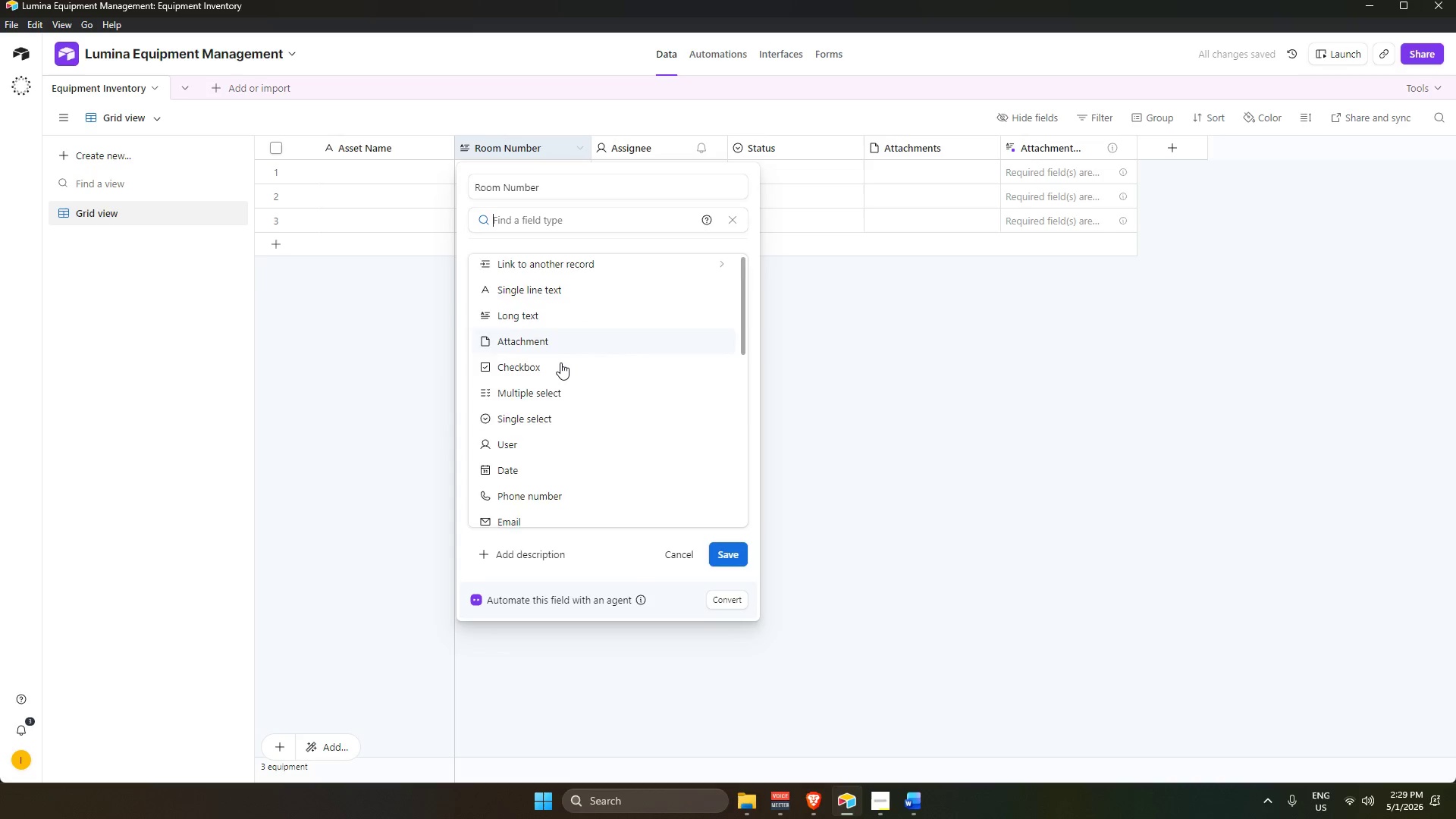 
scroll: coordinate [560, 358], scroll_direction: down, amount: 3.0
 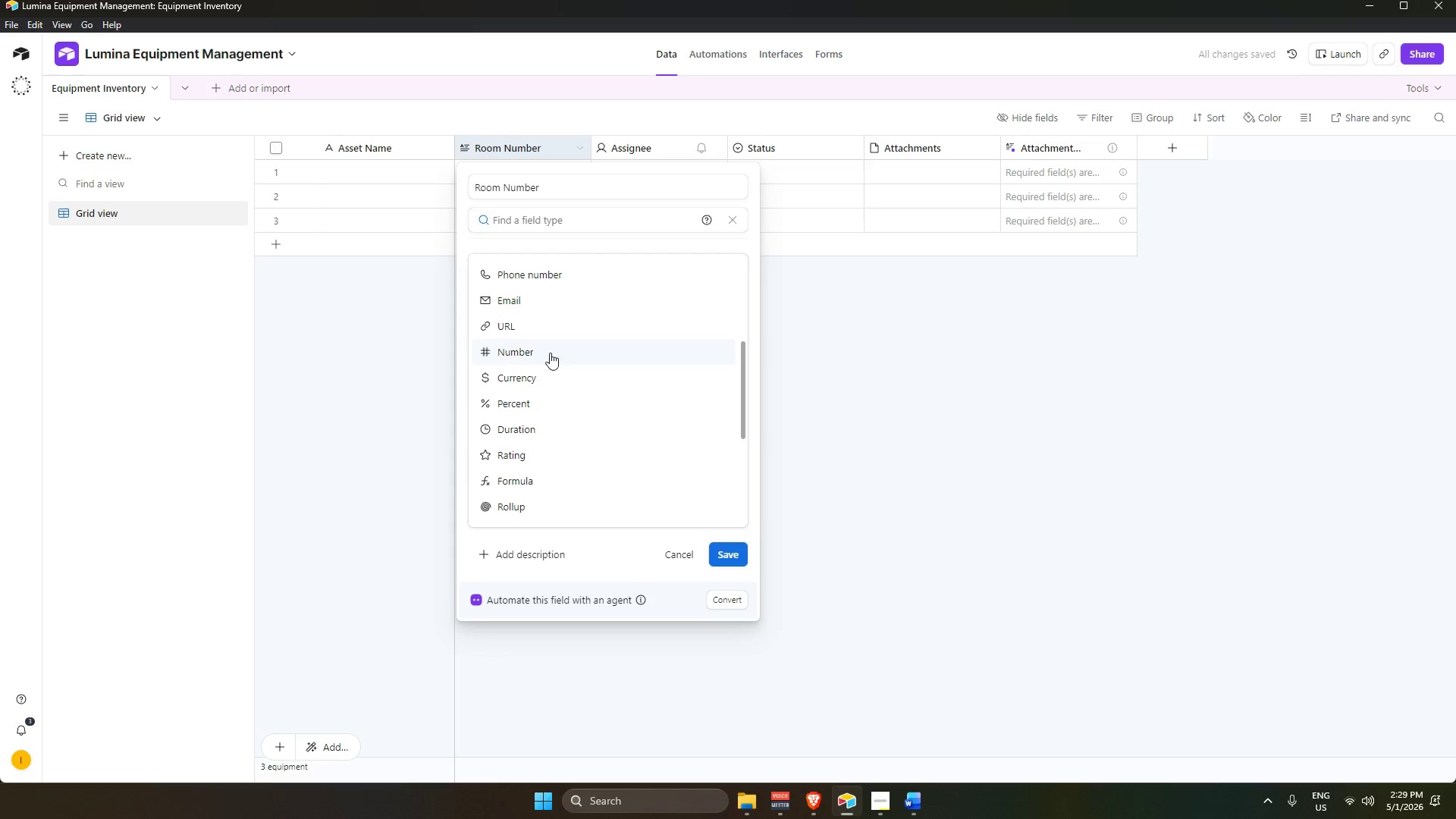 
left_click([548, 351])
 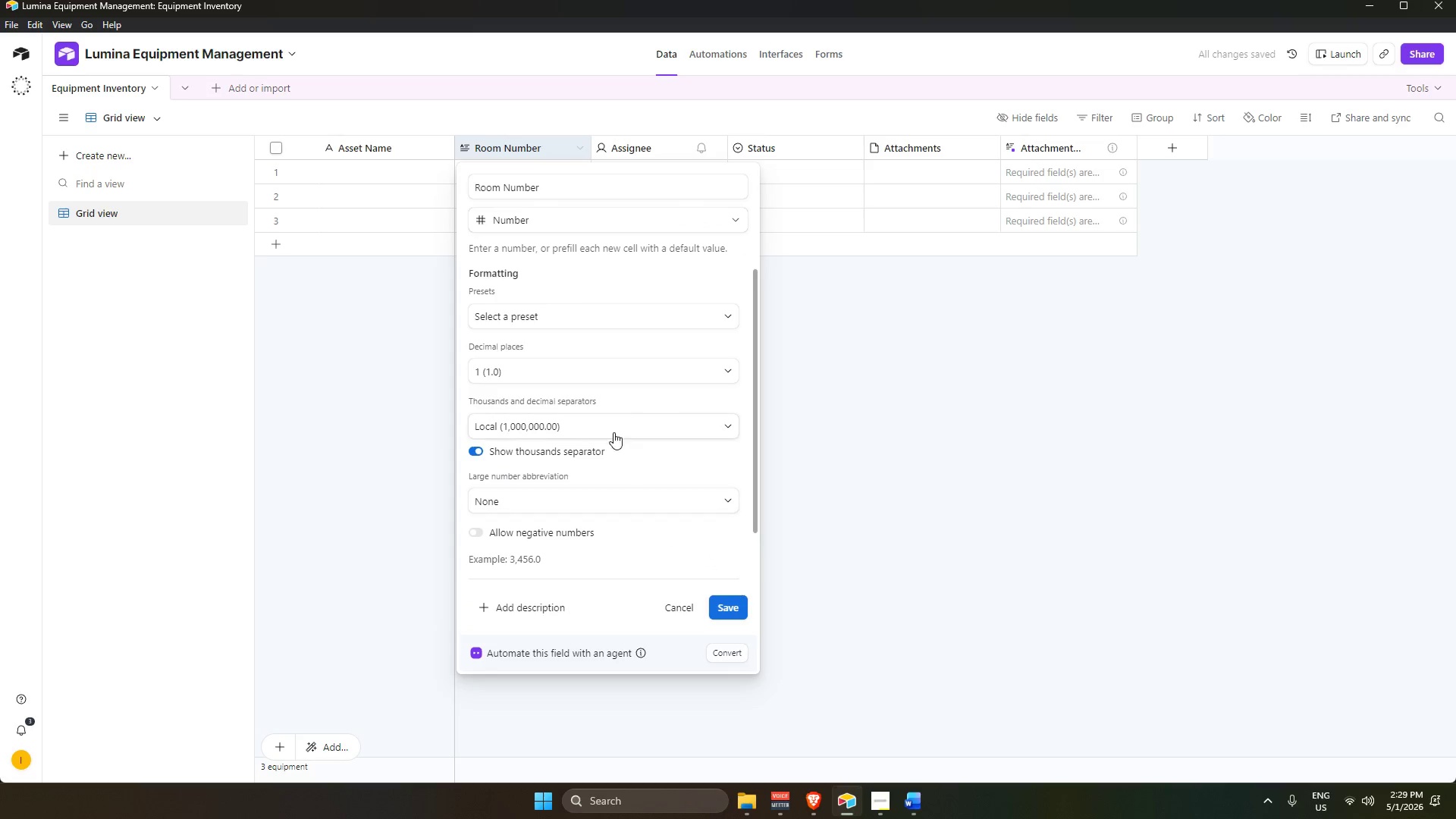 
left_click([620, 370])
 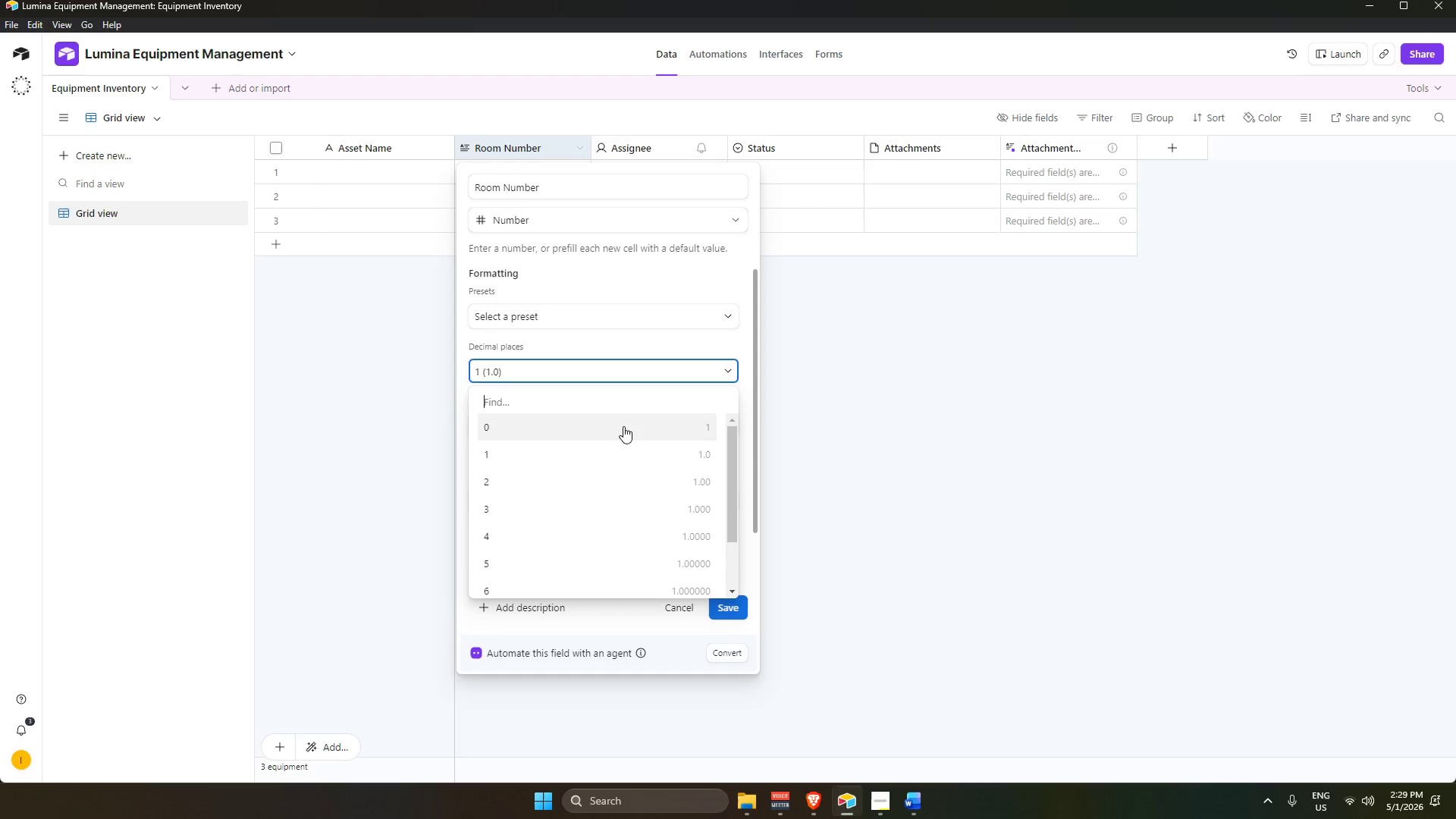 
left_click([623, 425])
 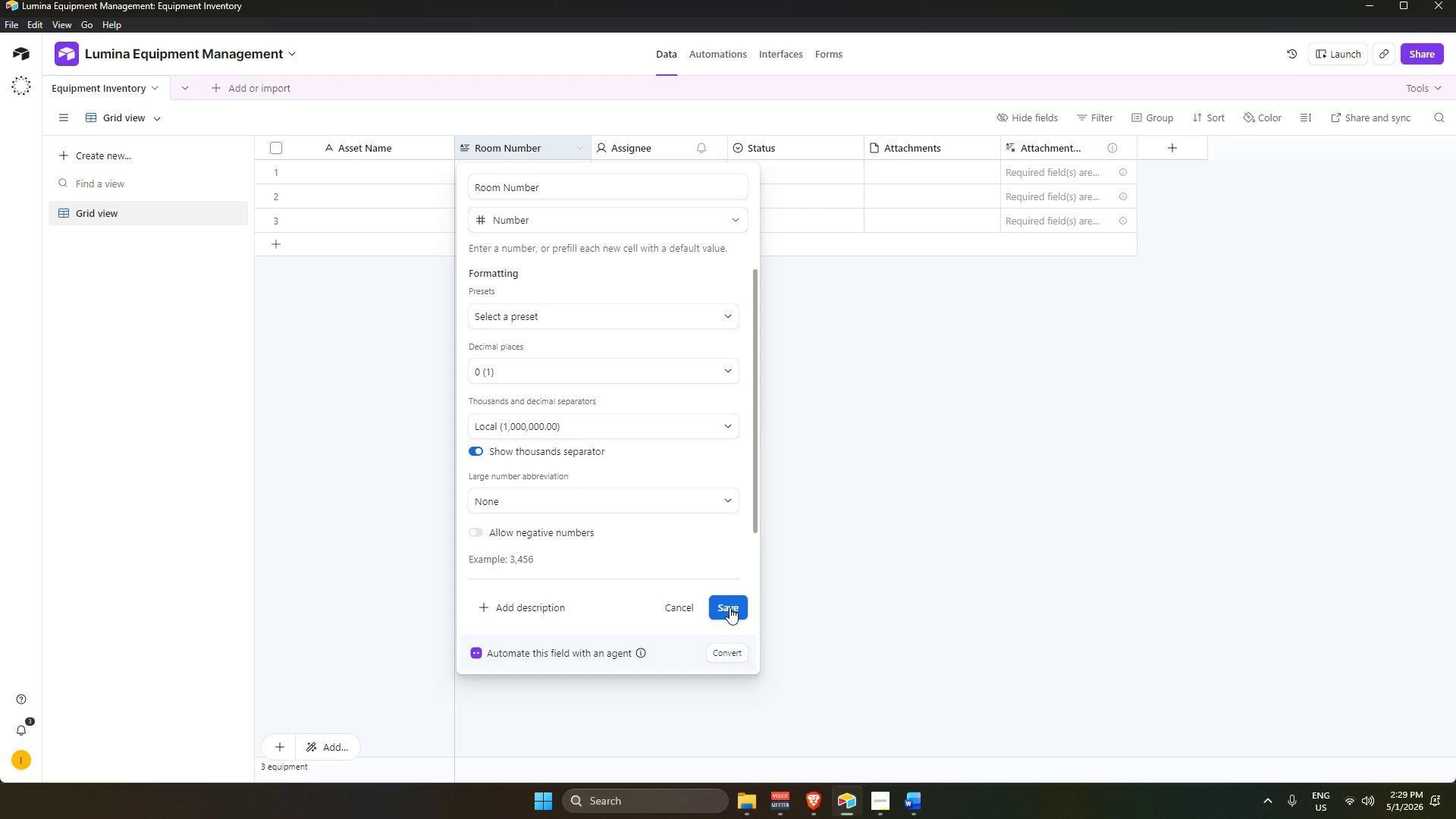 
left_click([728, 606])
 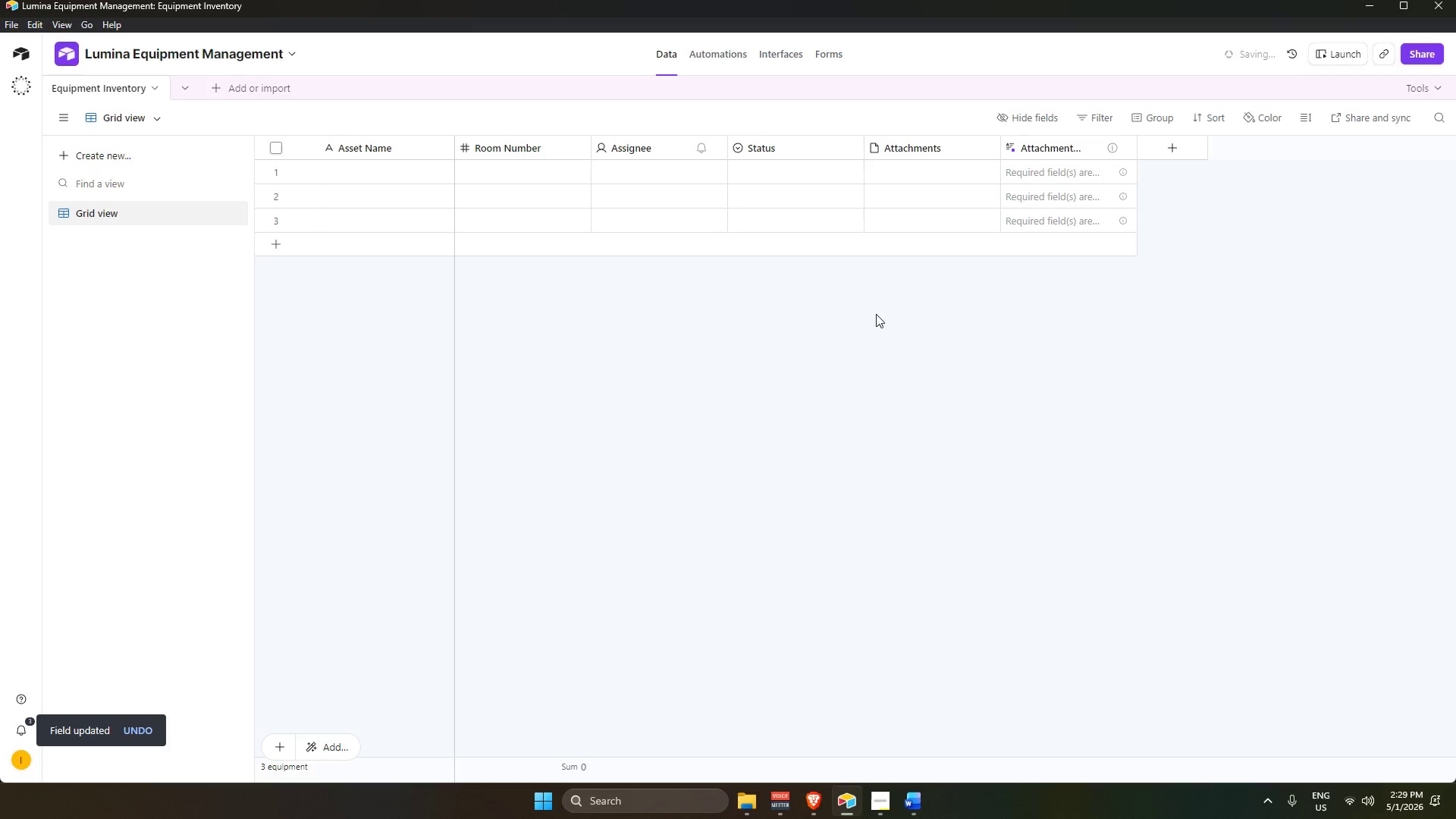 
double_click([664, 135])
 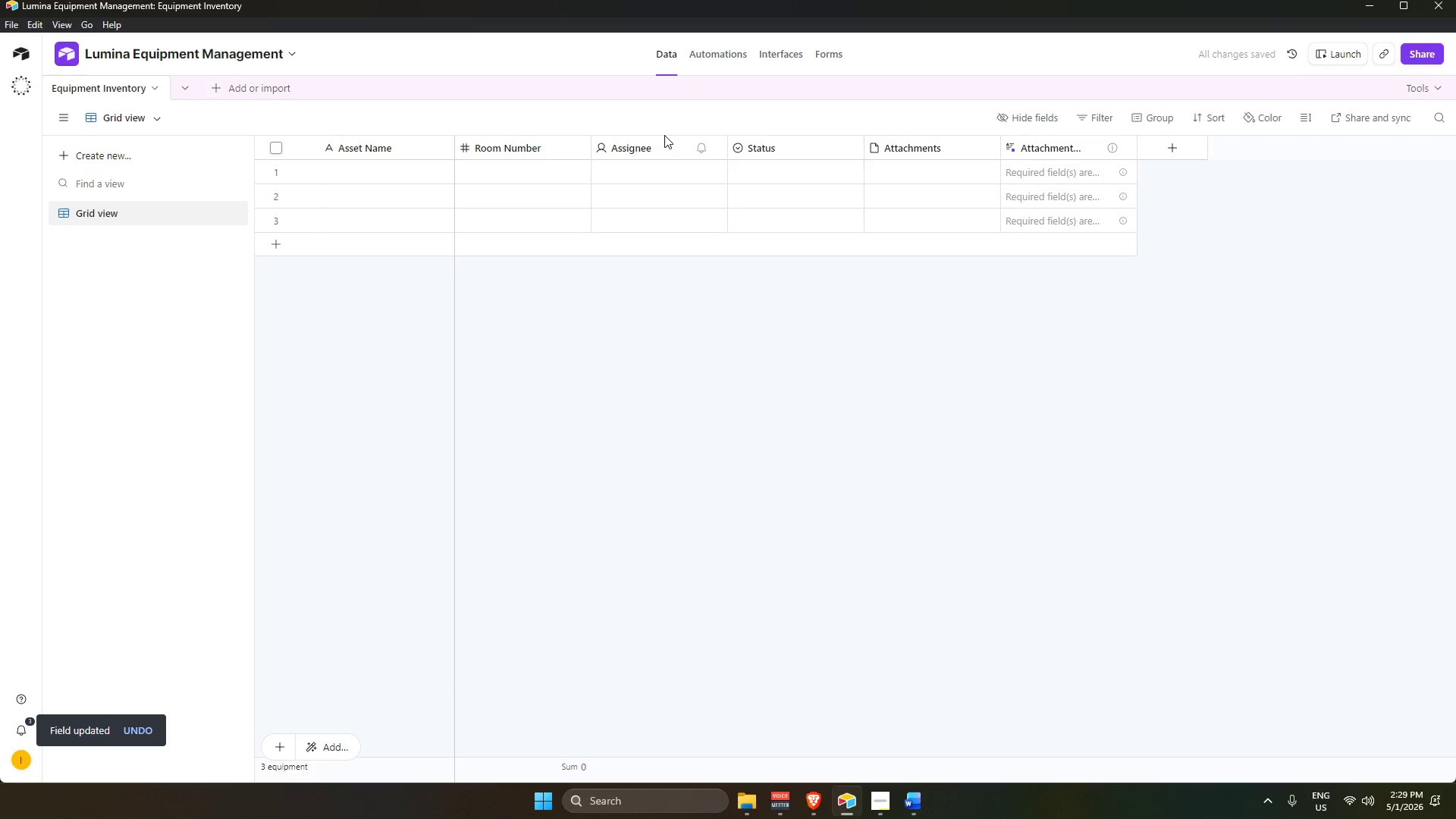 
triple_click([664, 135])
 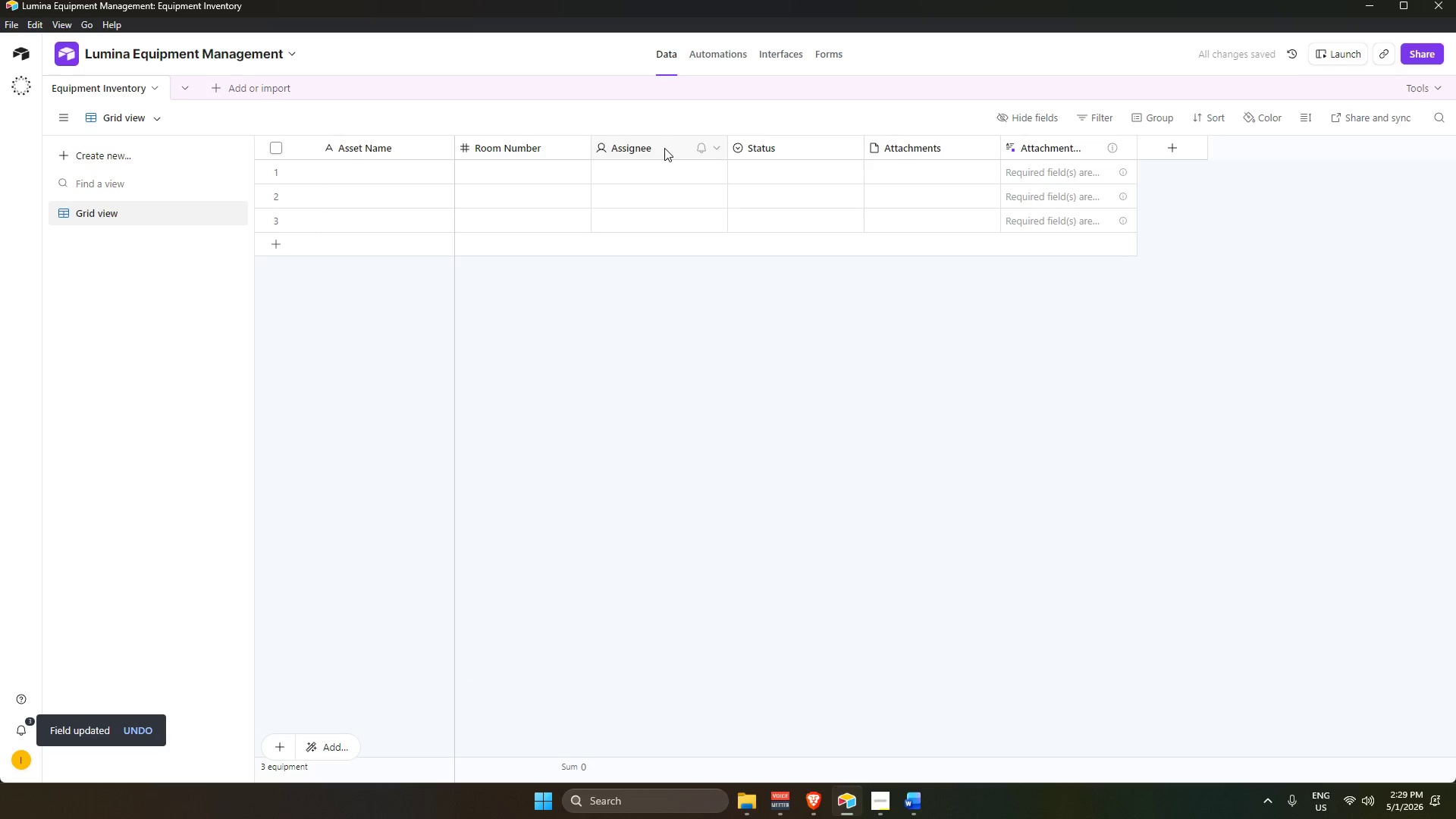 
triple_click([664, 148])
 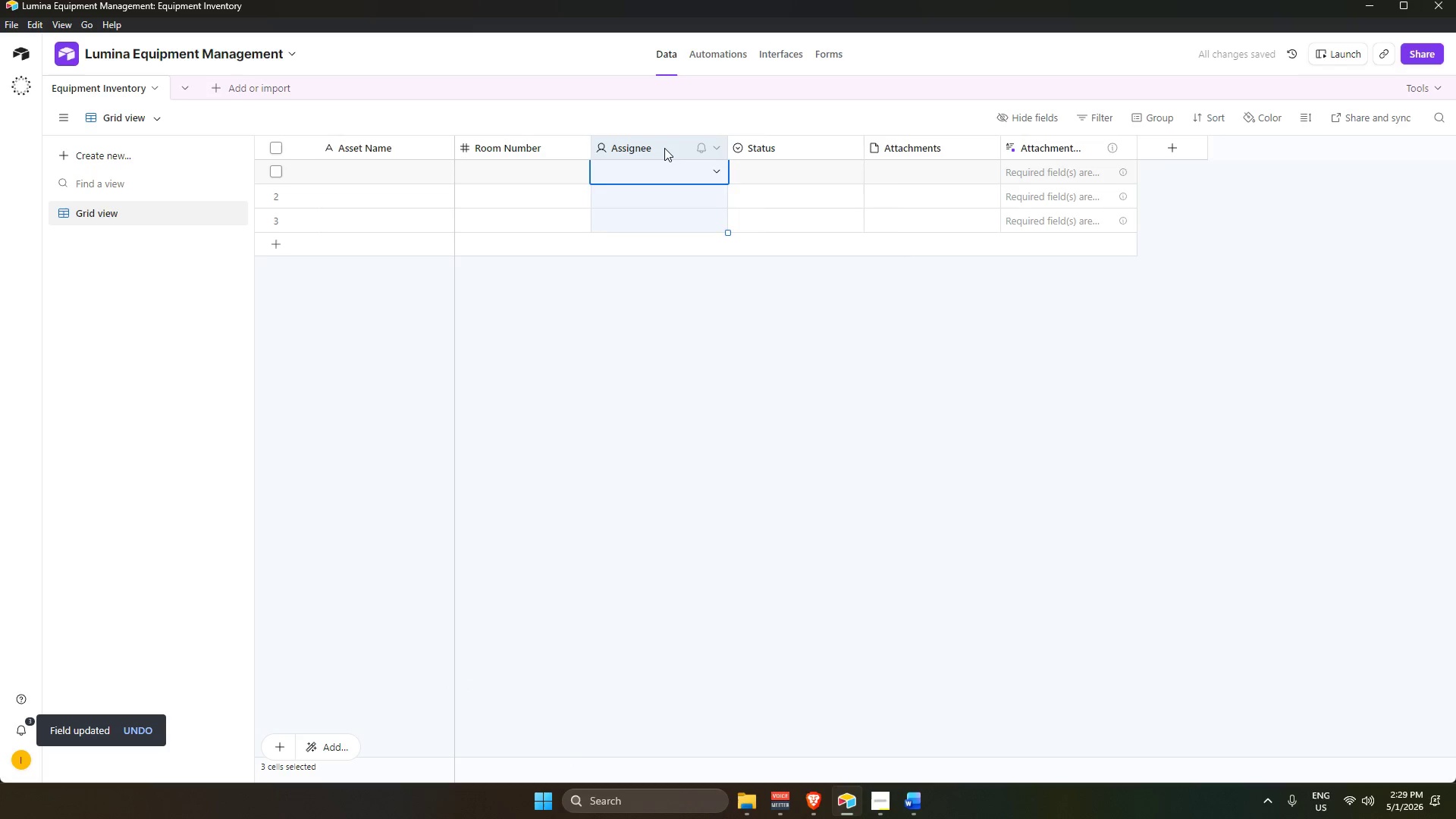 
triple_click([664, 148])
 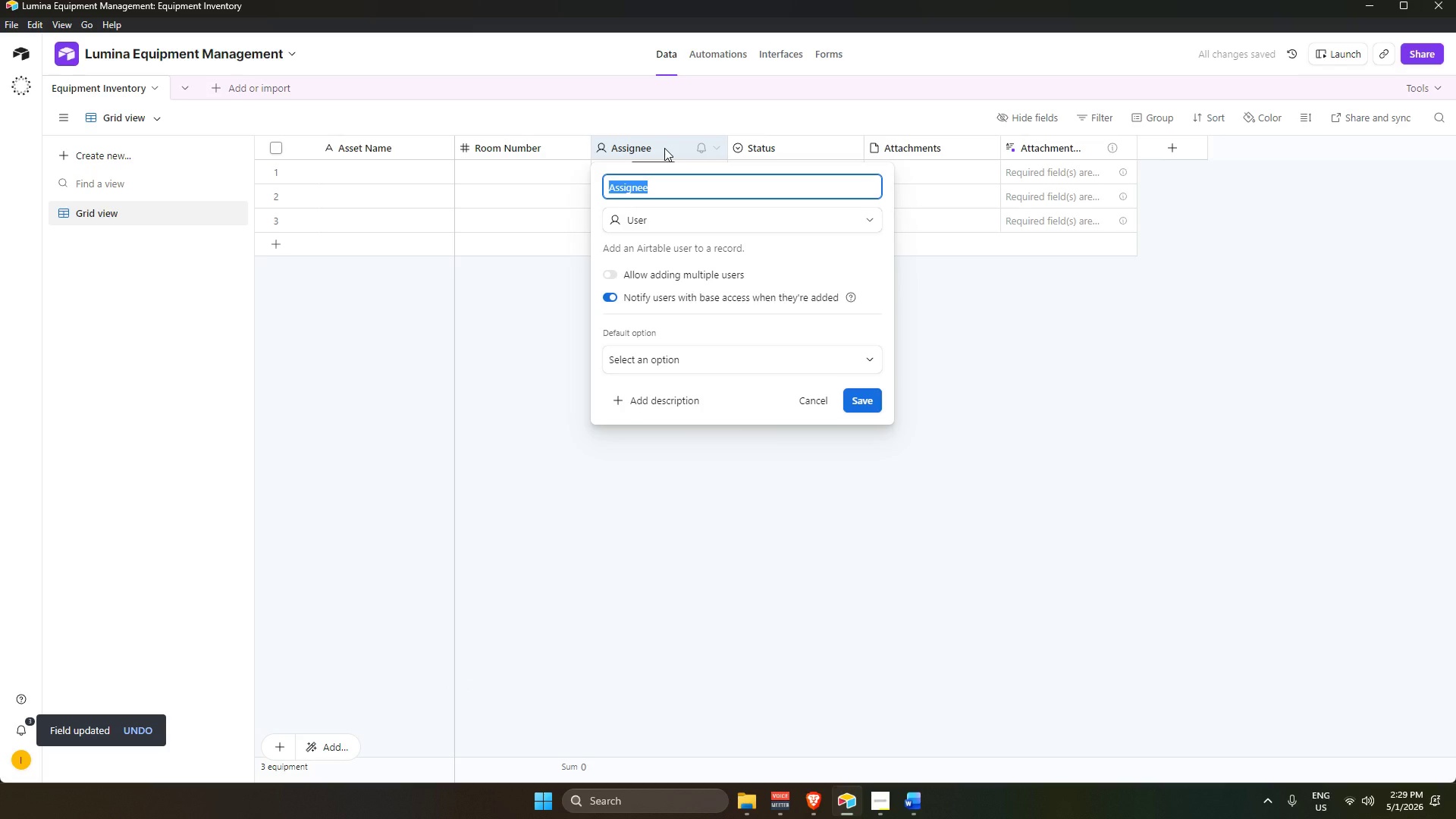 
key(Backspace)
type(Equipment Category)
key(Tab)
 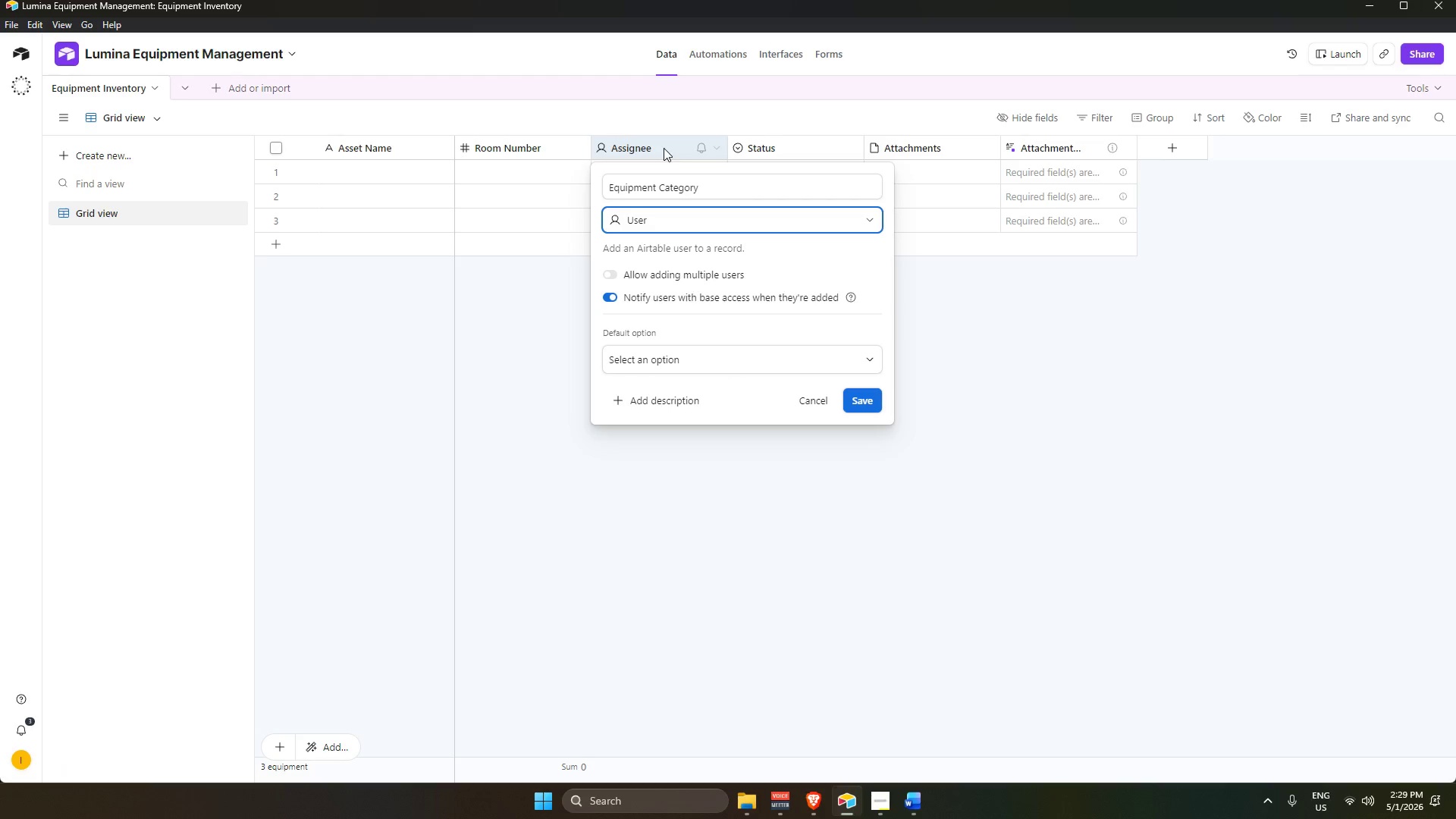 
left_click([707, 221])
 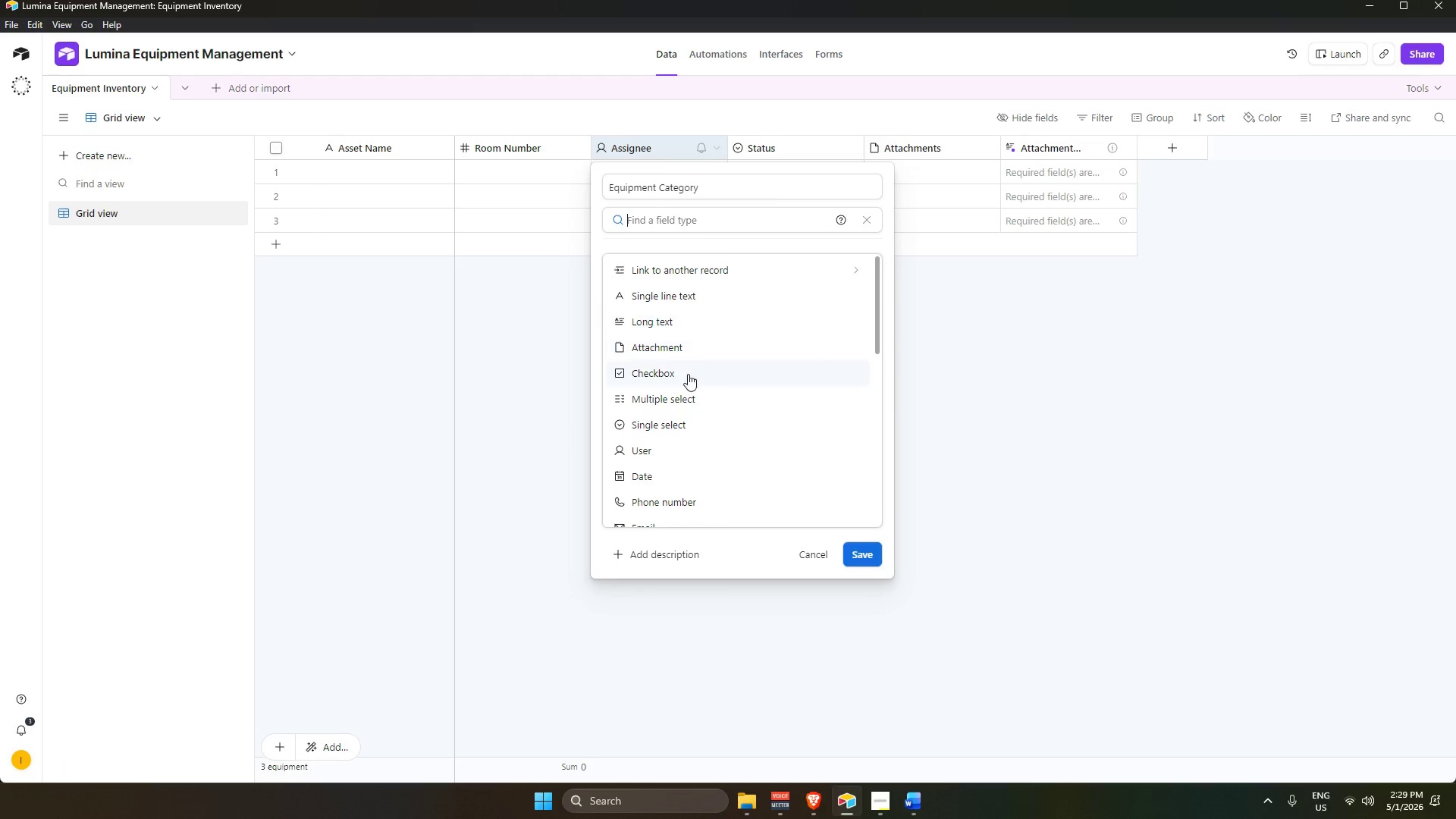 
left_click([681, 422])
 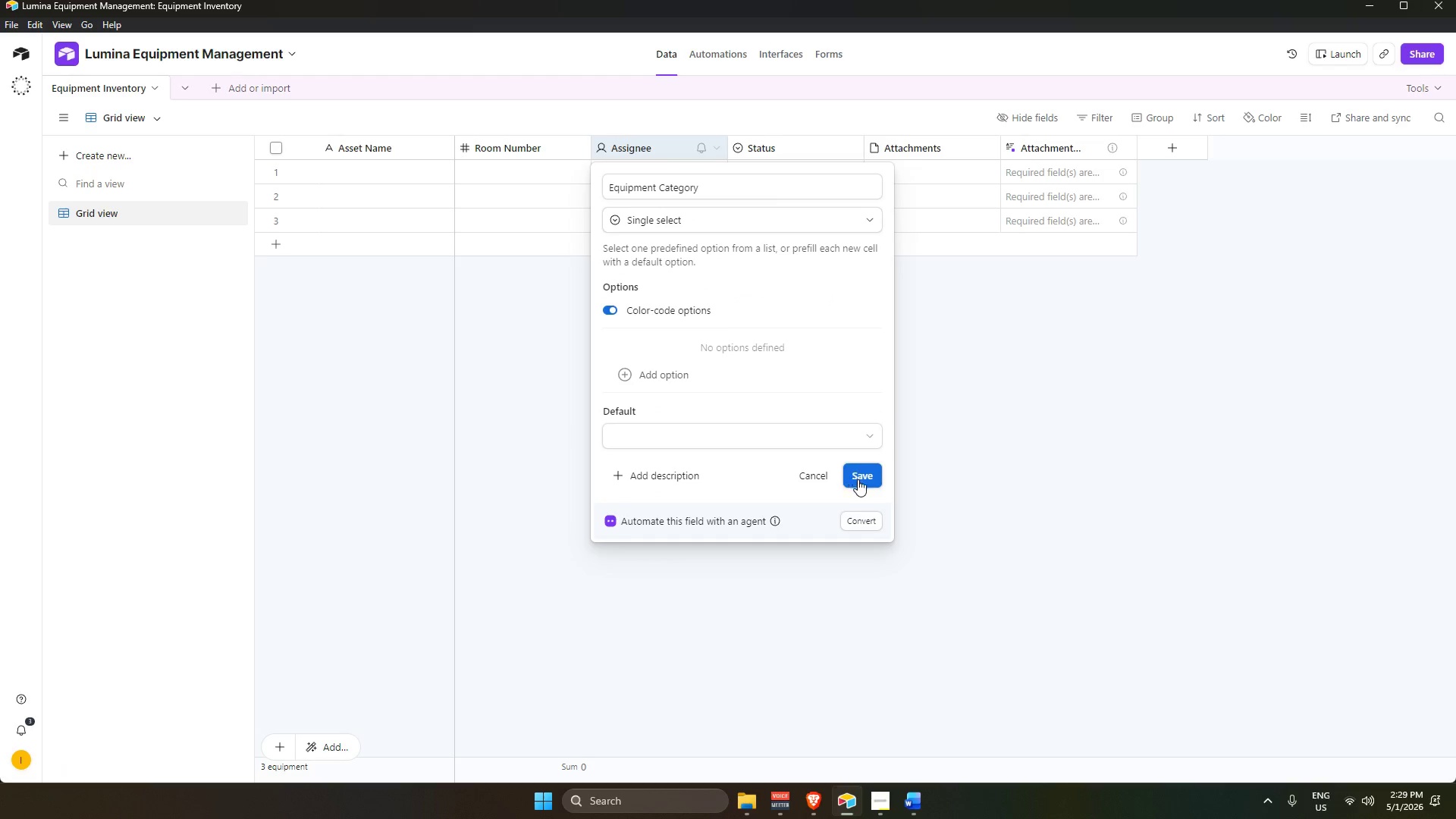 
left_click([714, 365])
 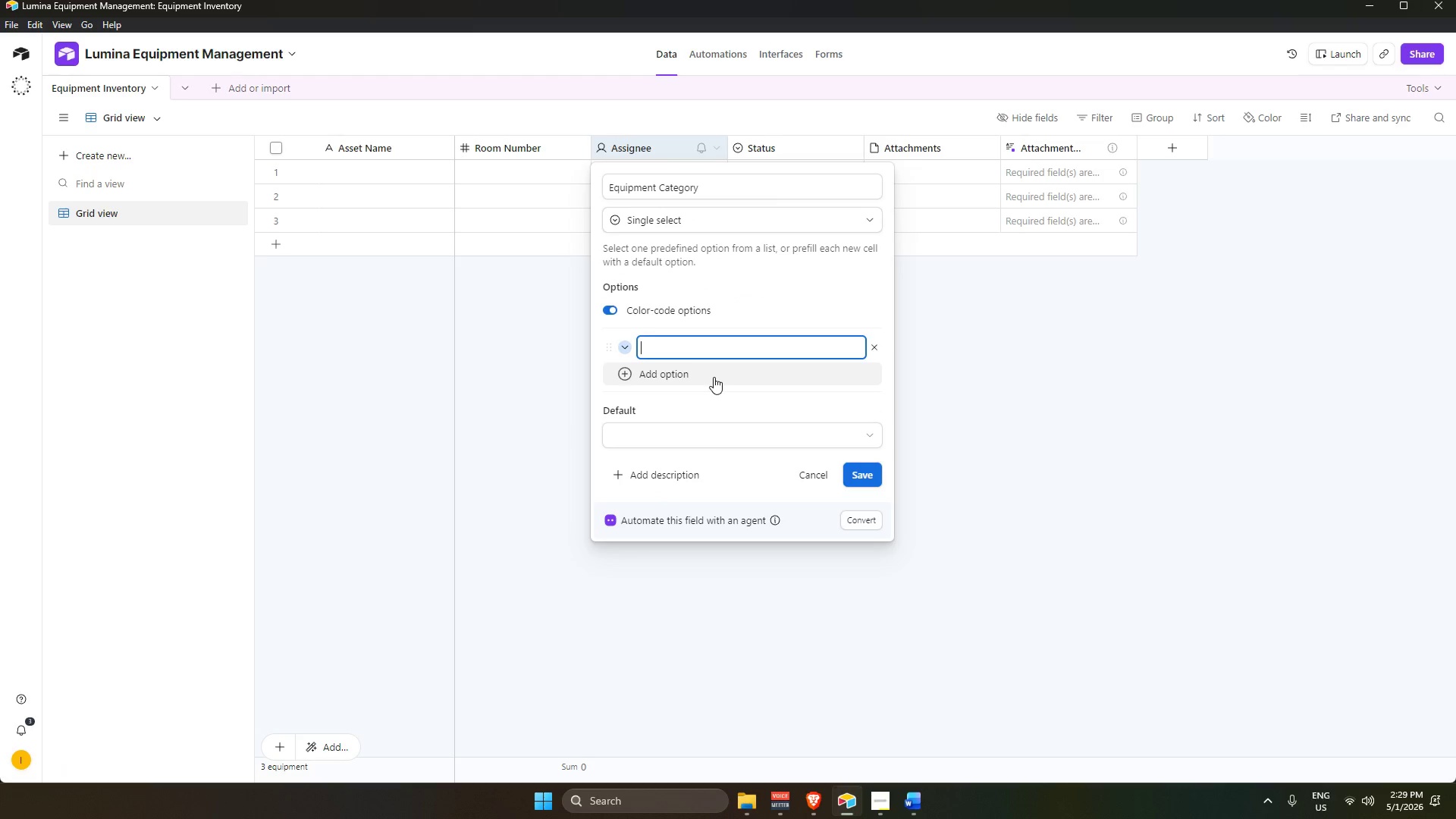 
type(Furniture)
 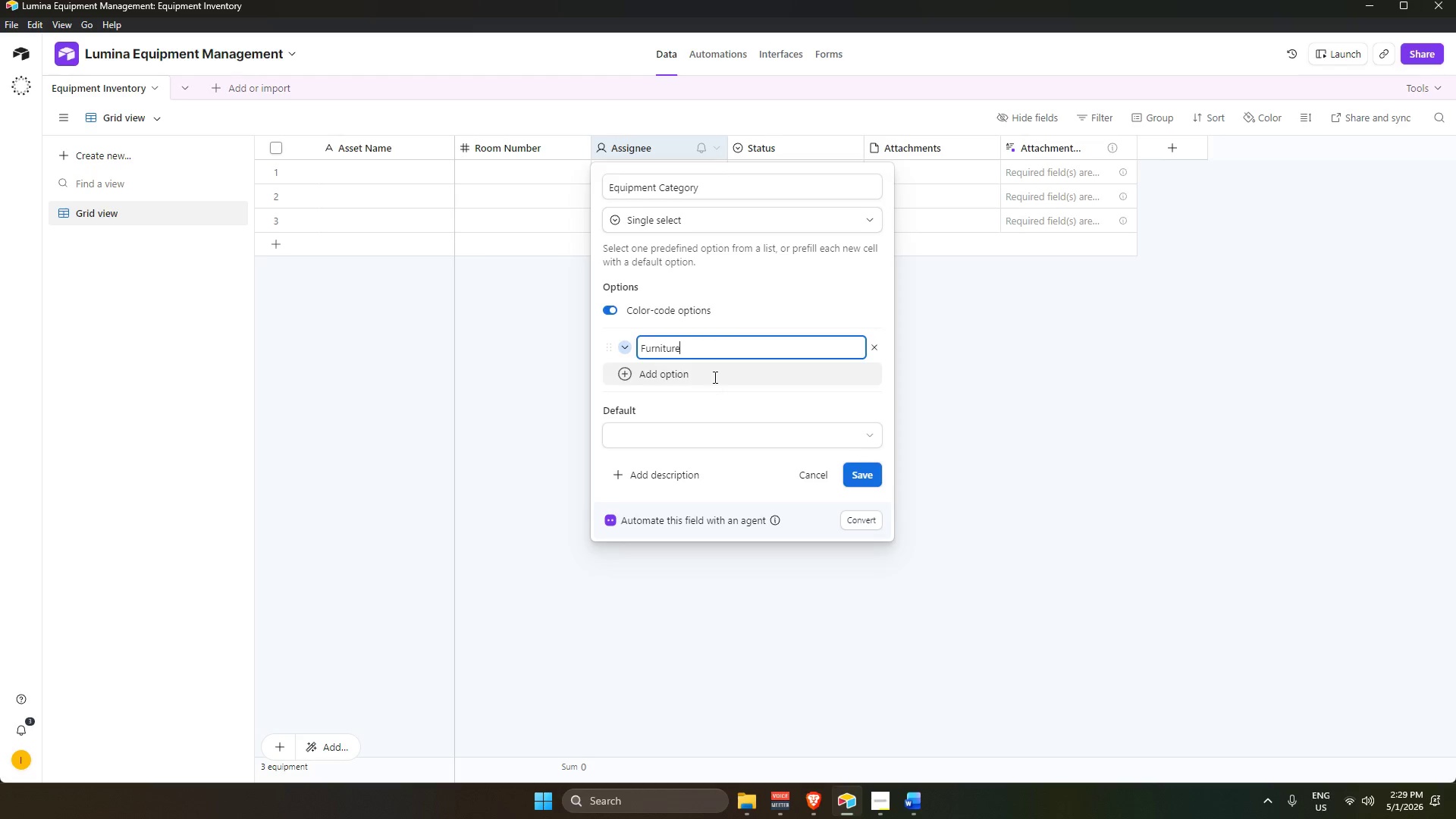 
key(Enter)
 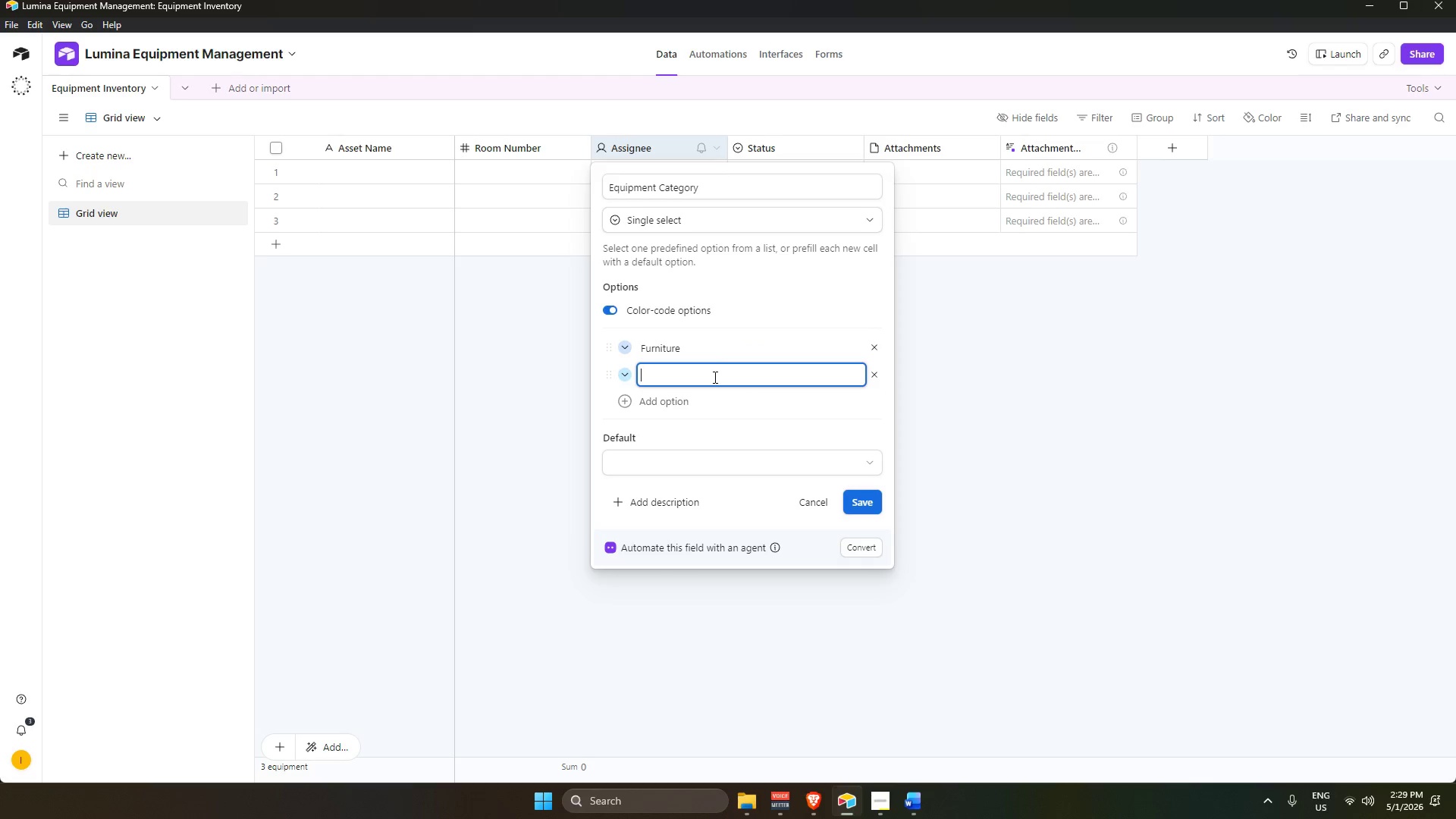 
key(Shift+M)
 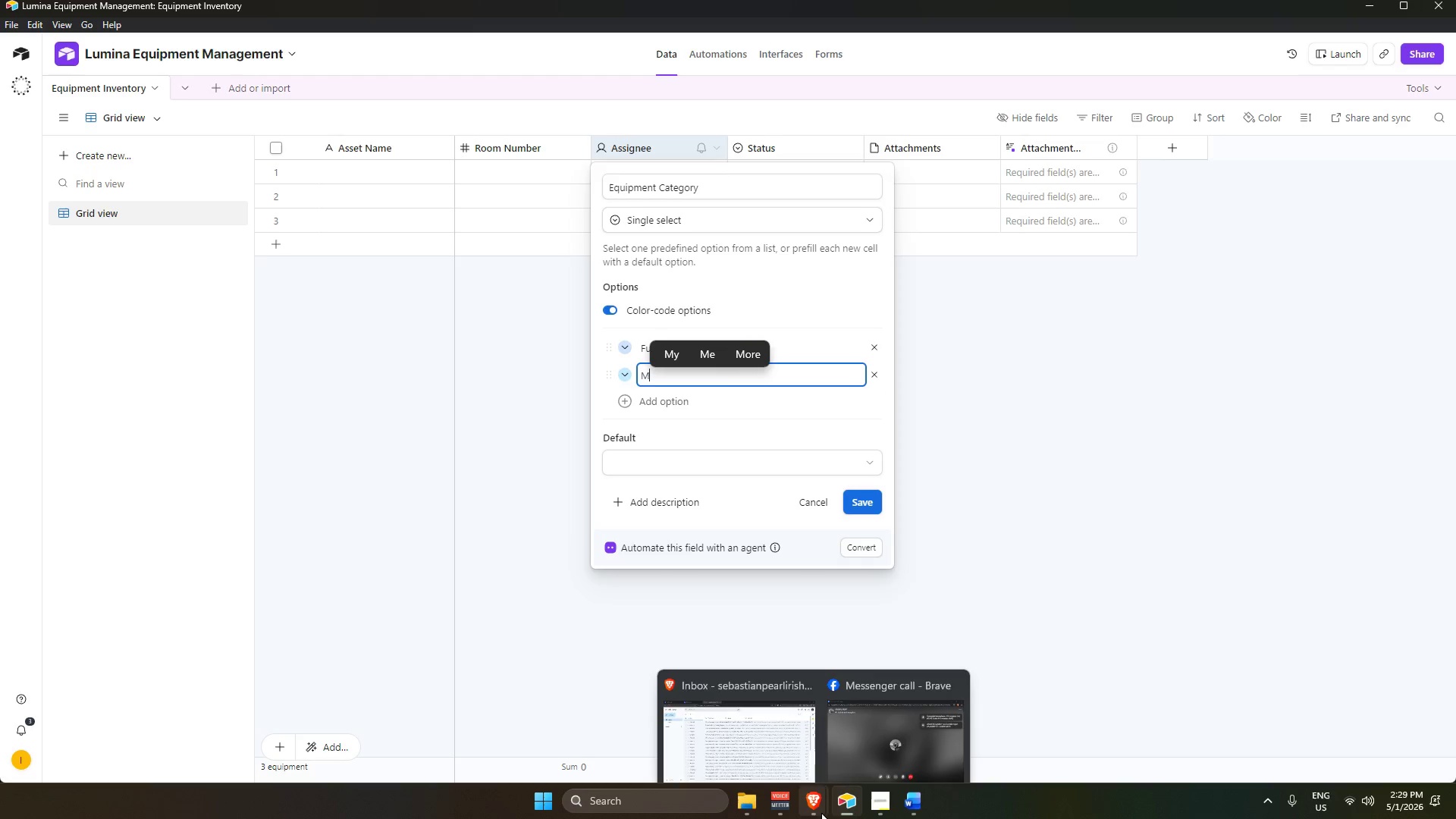 
left_click([789, 798])
 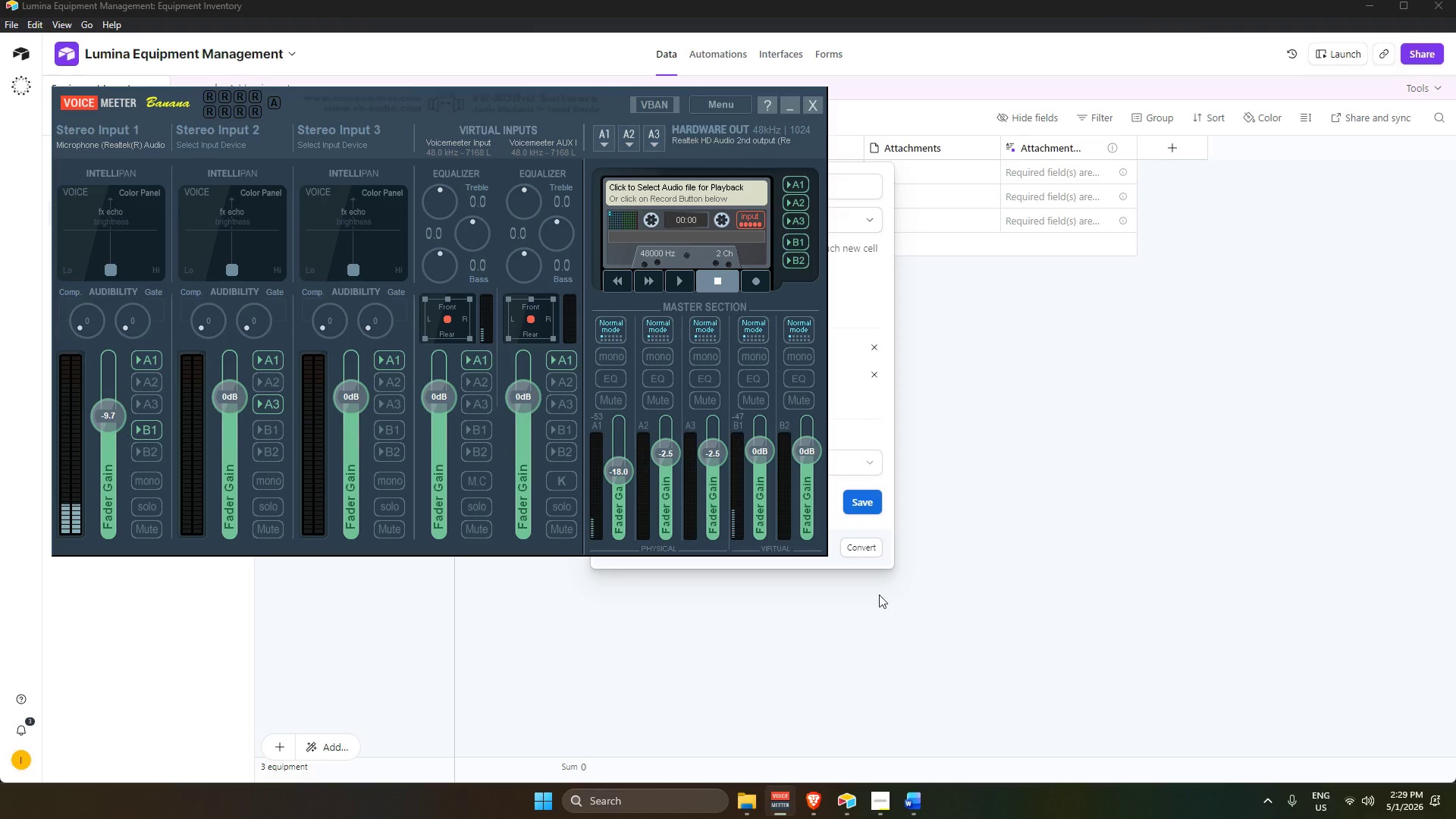 
left_click([924, 602])
 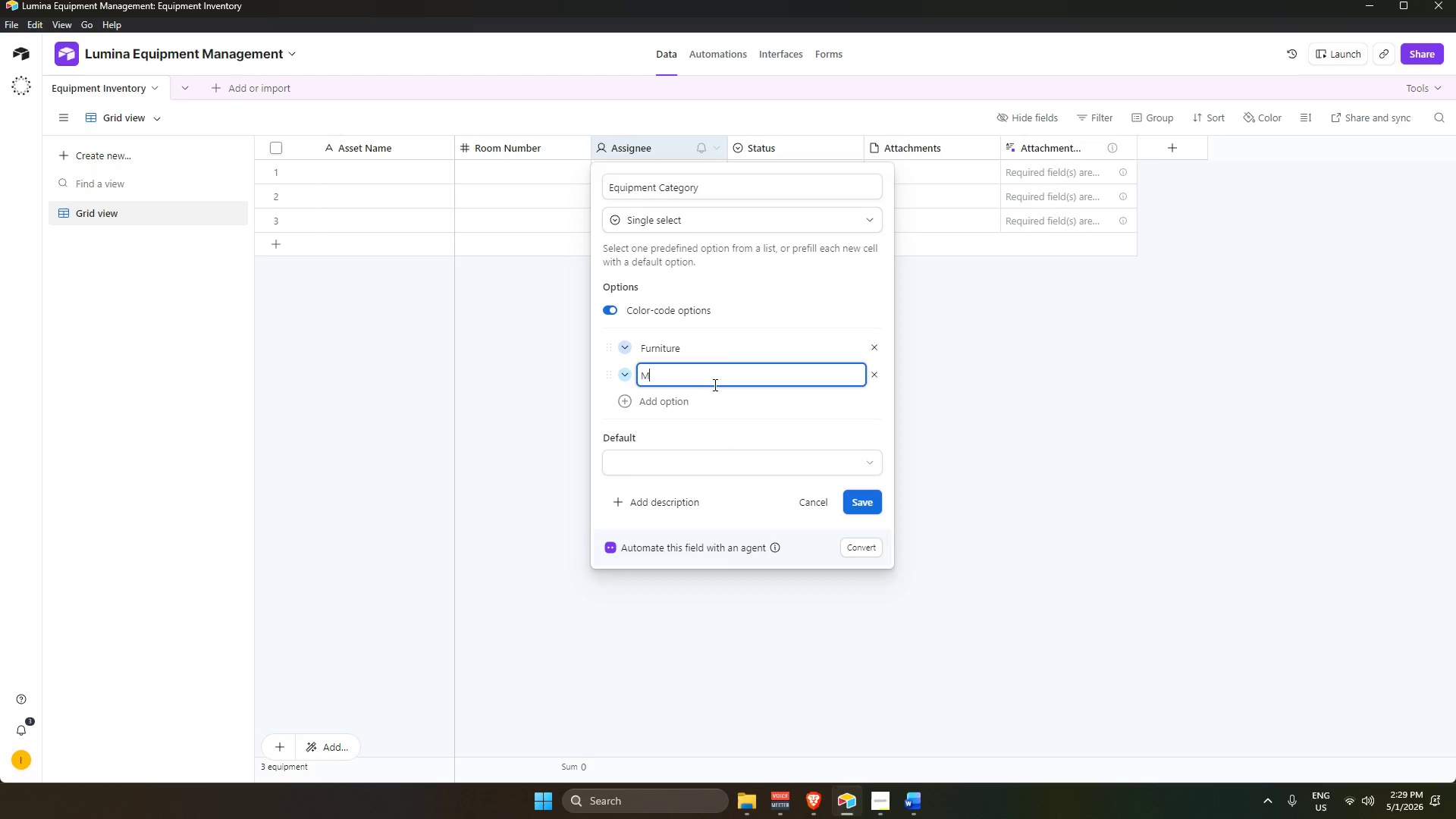 
type(edical Device)
 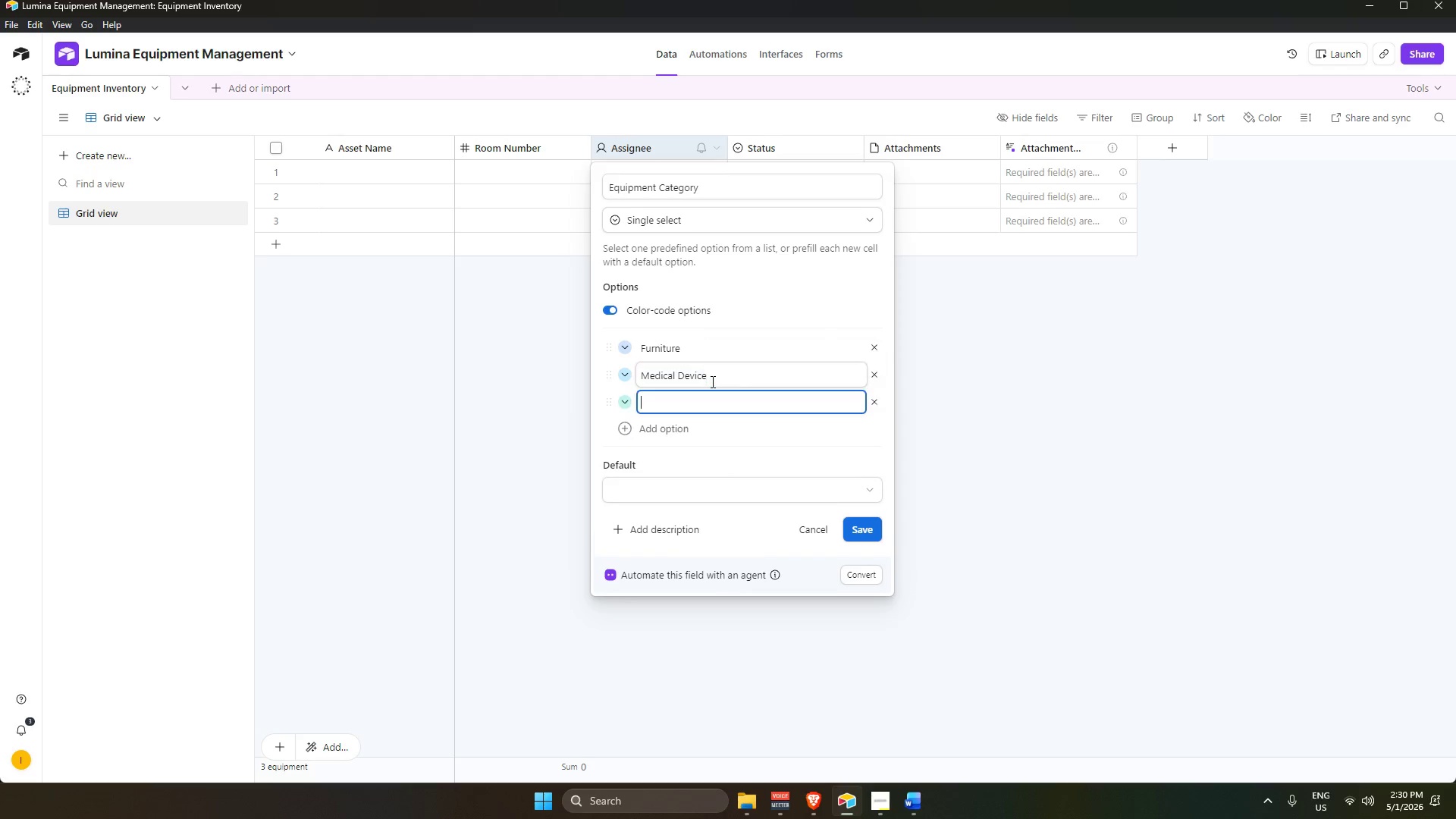 
 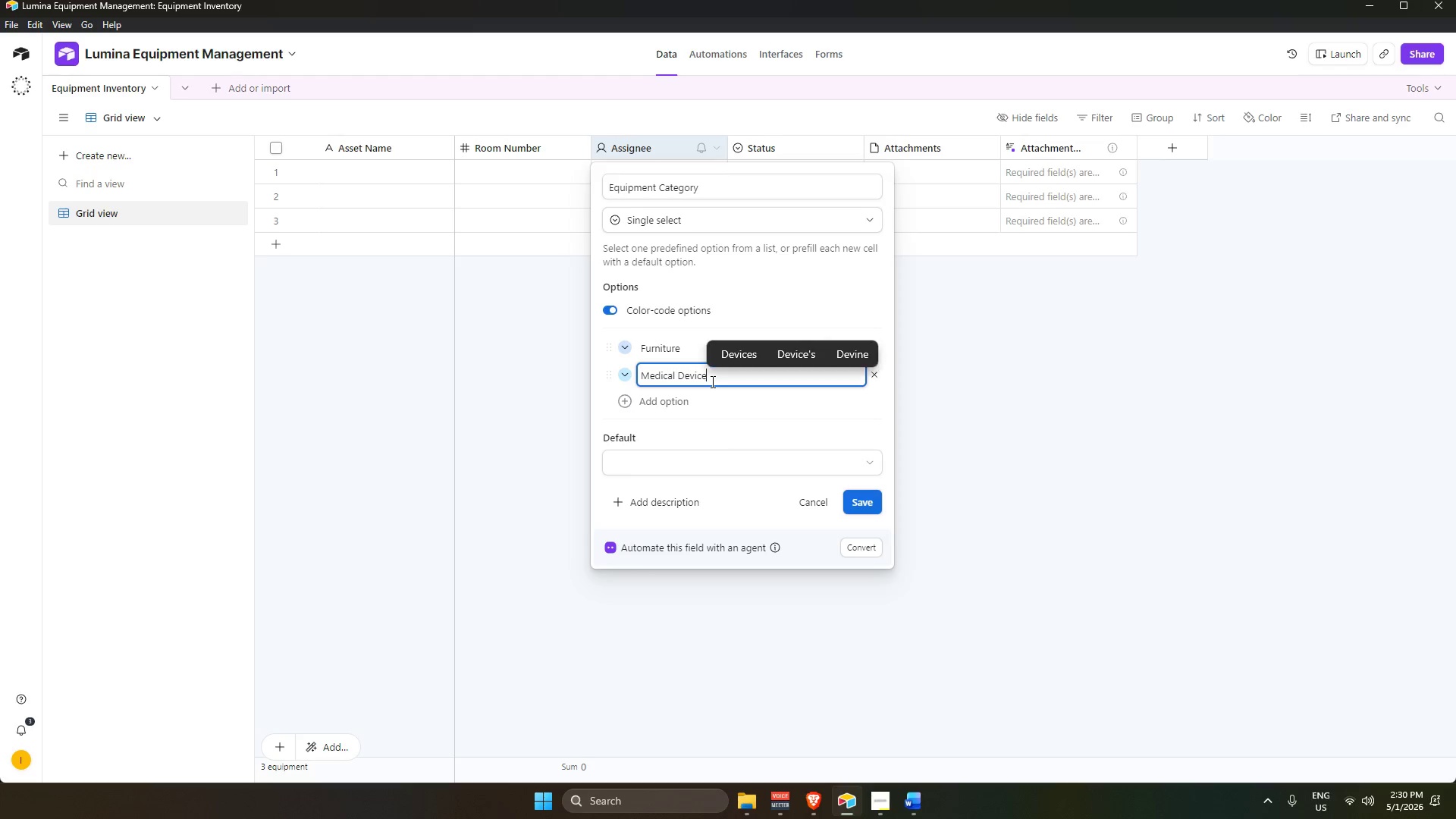 
key(Enter)
 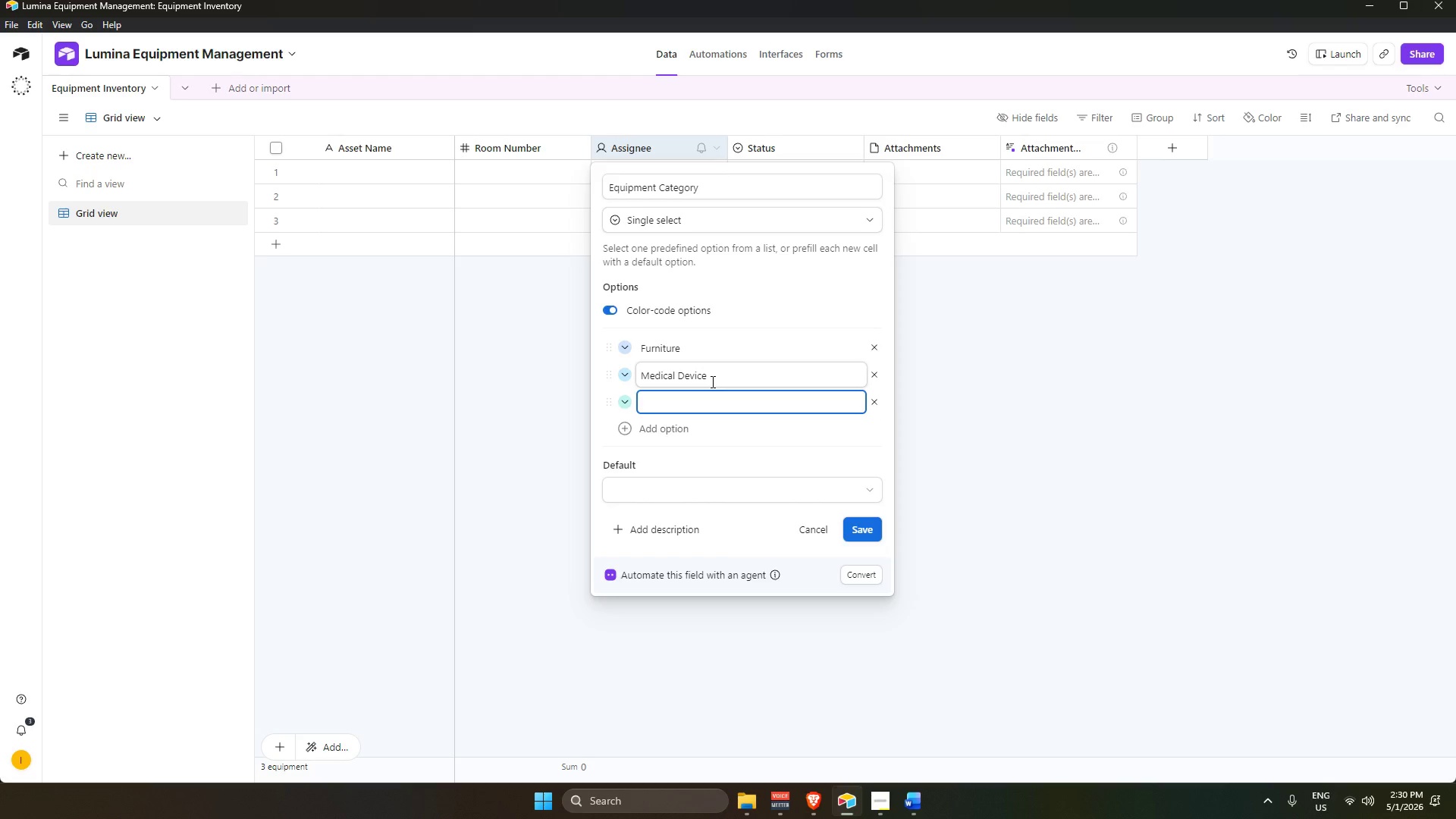 
type(Electronice)
key(Backspace)
 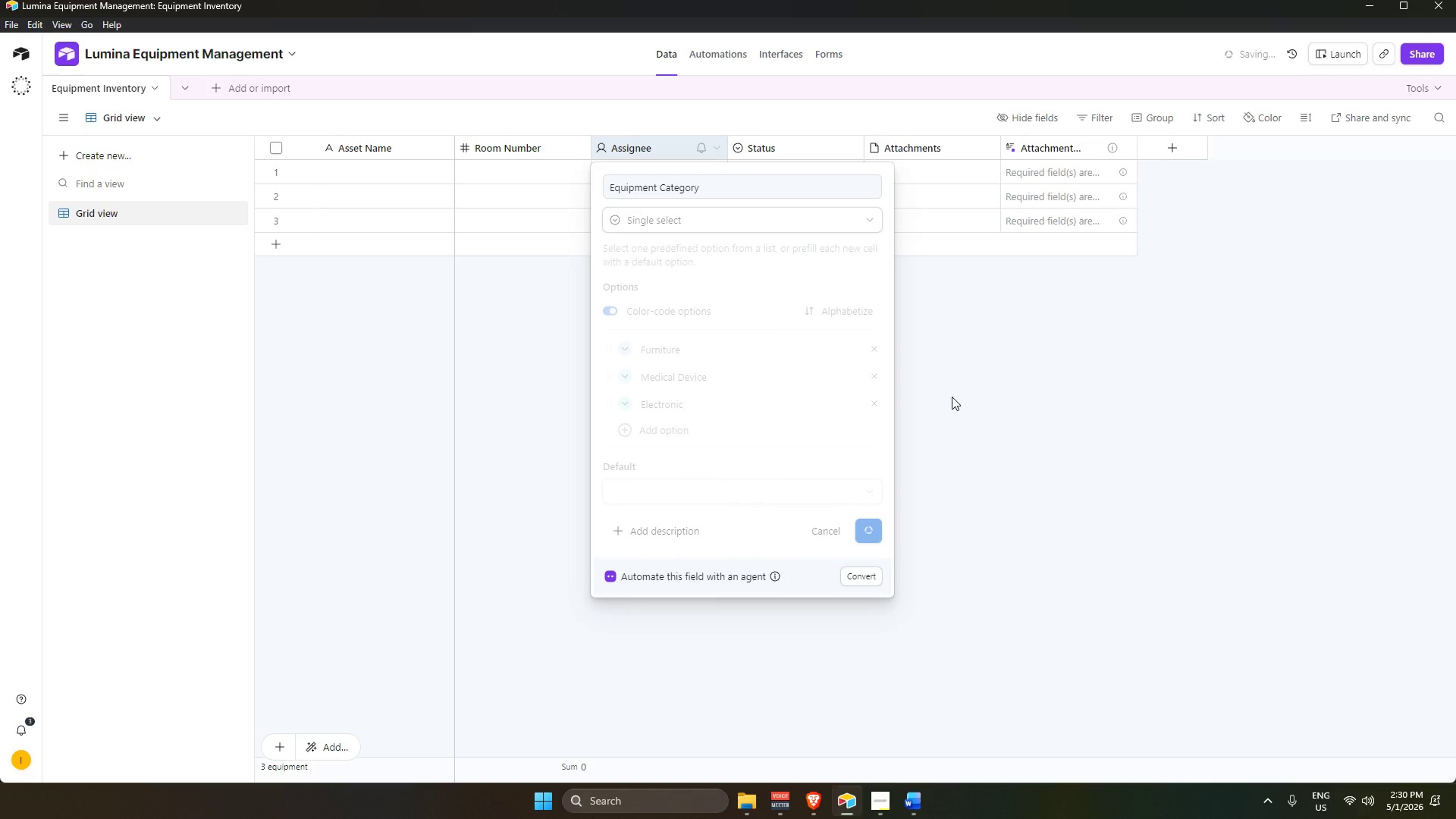 
double_click([799, 141])
 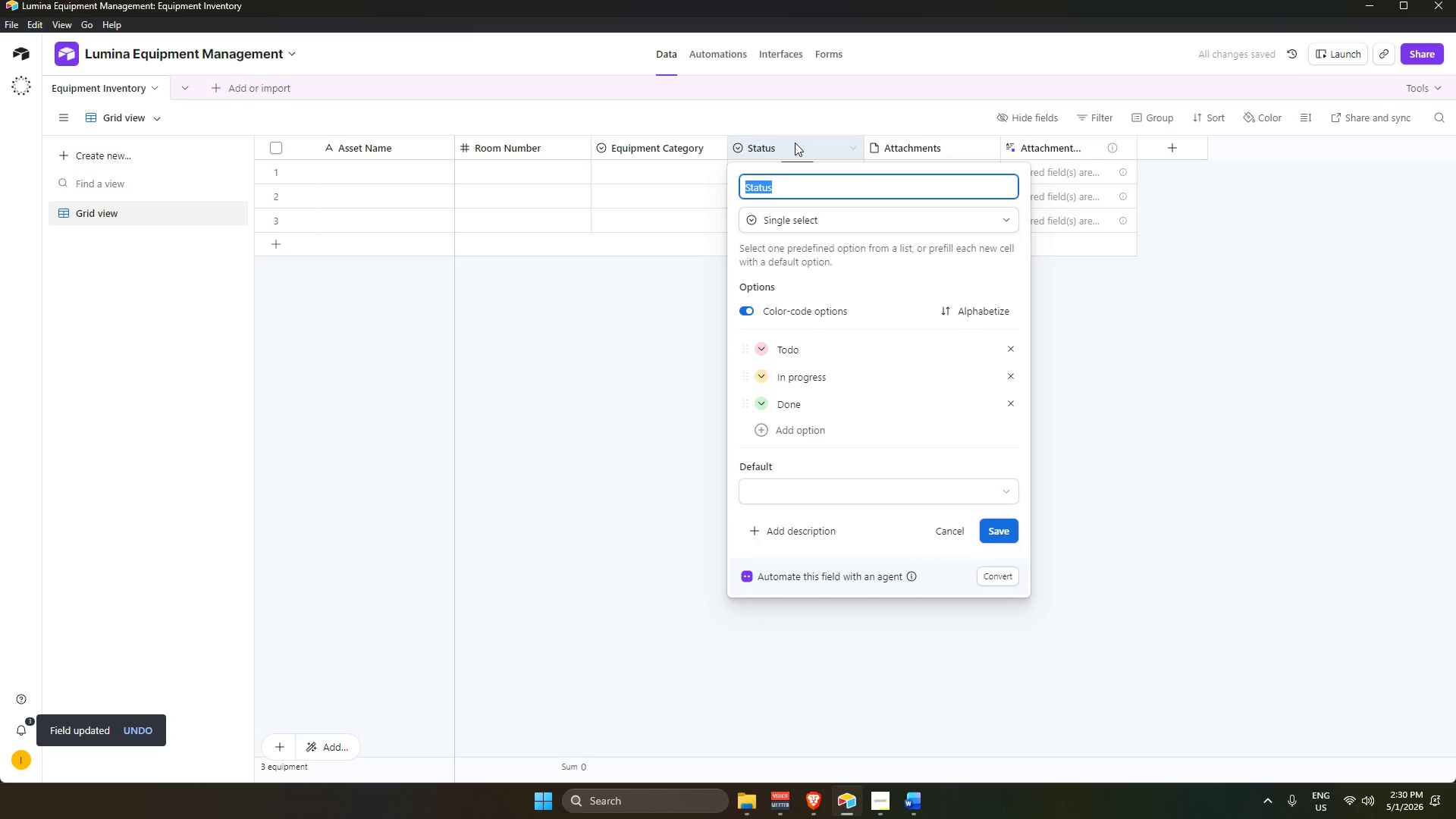 
key(Backspace)
type(Last SERVICE date)
key(Tab)
 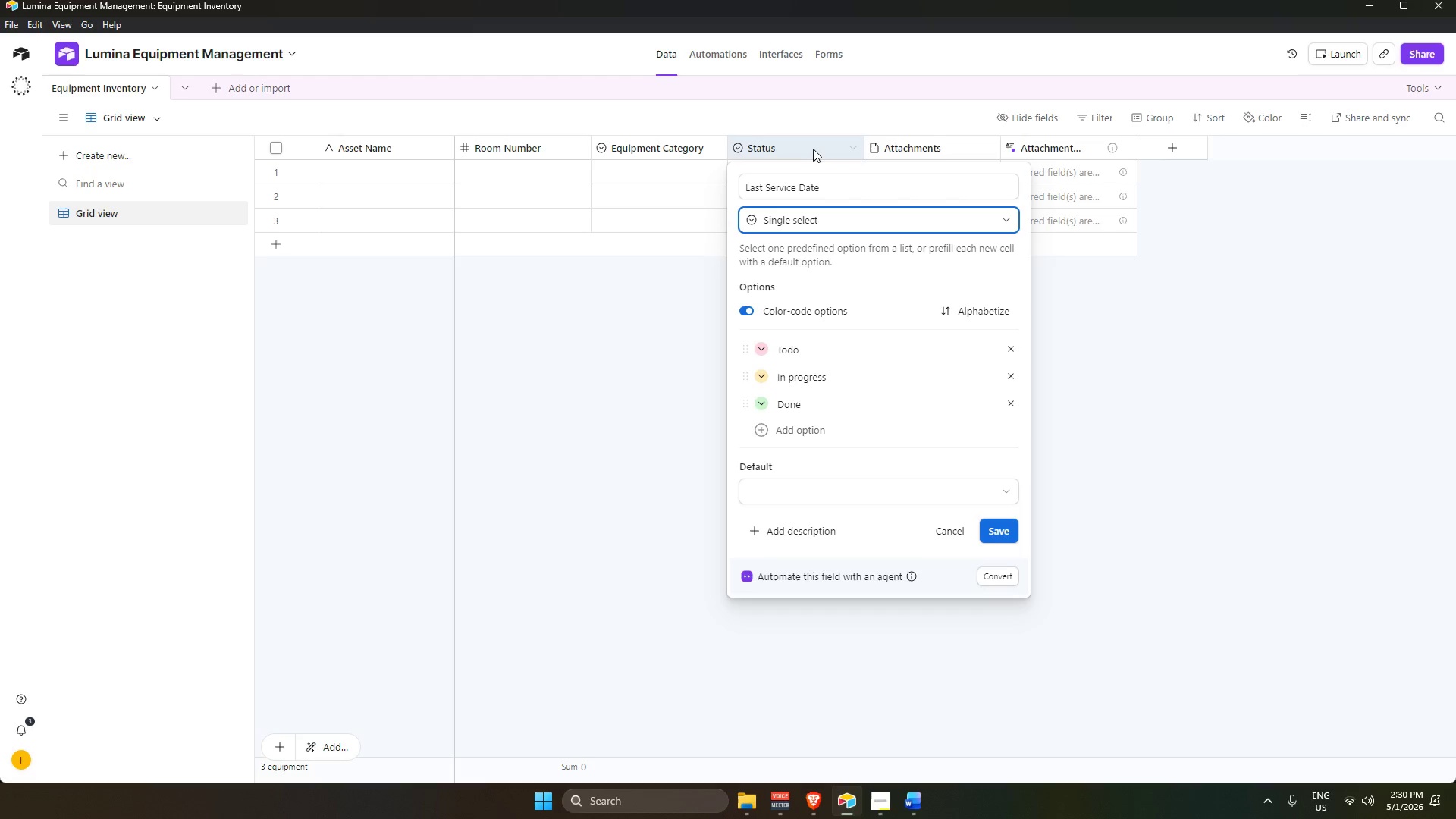 
left_click([817, 226])
 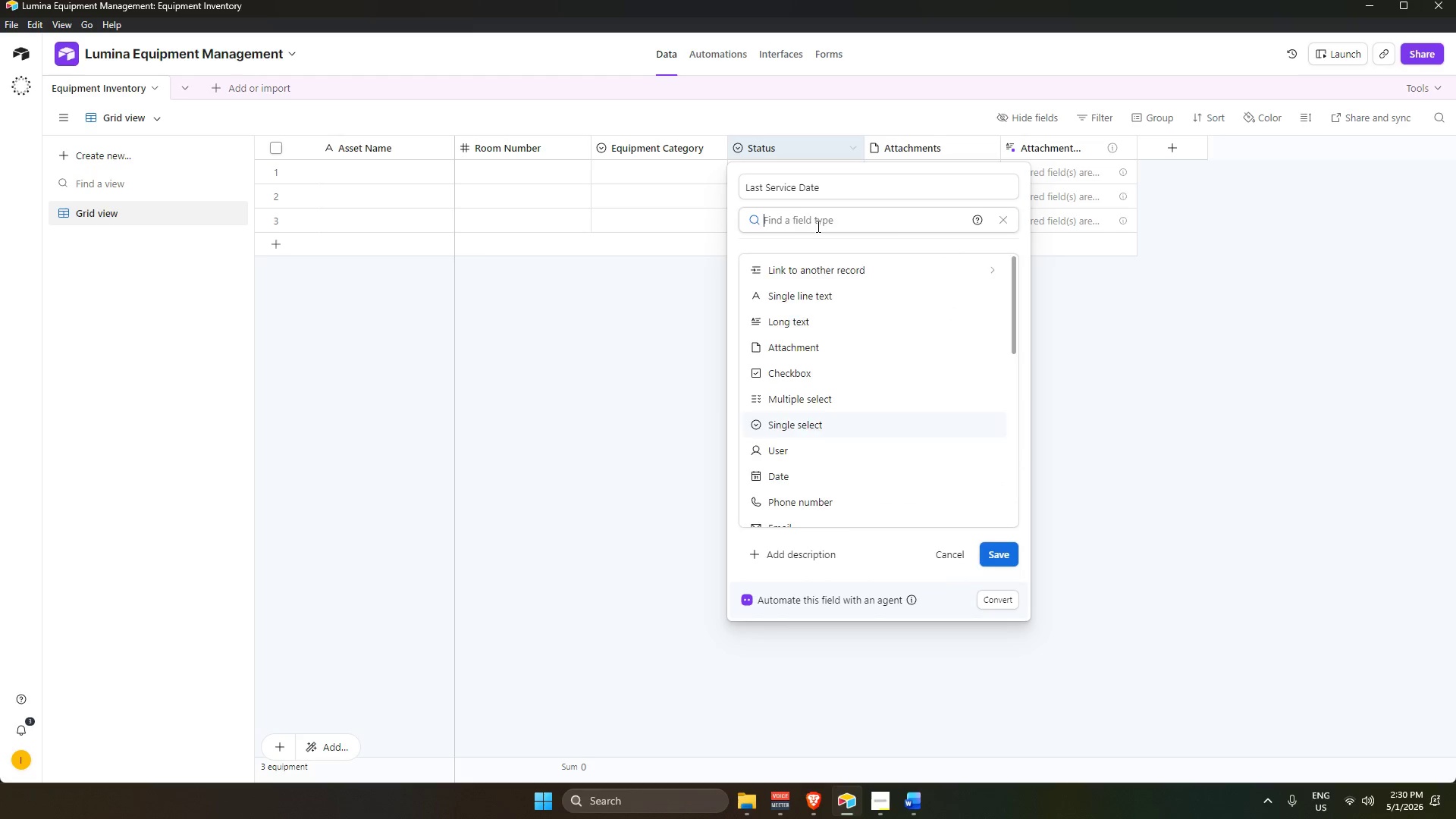 
type(da)
 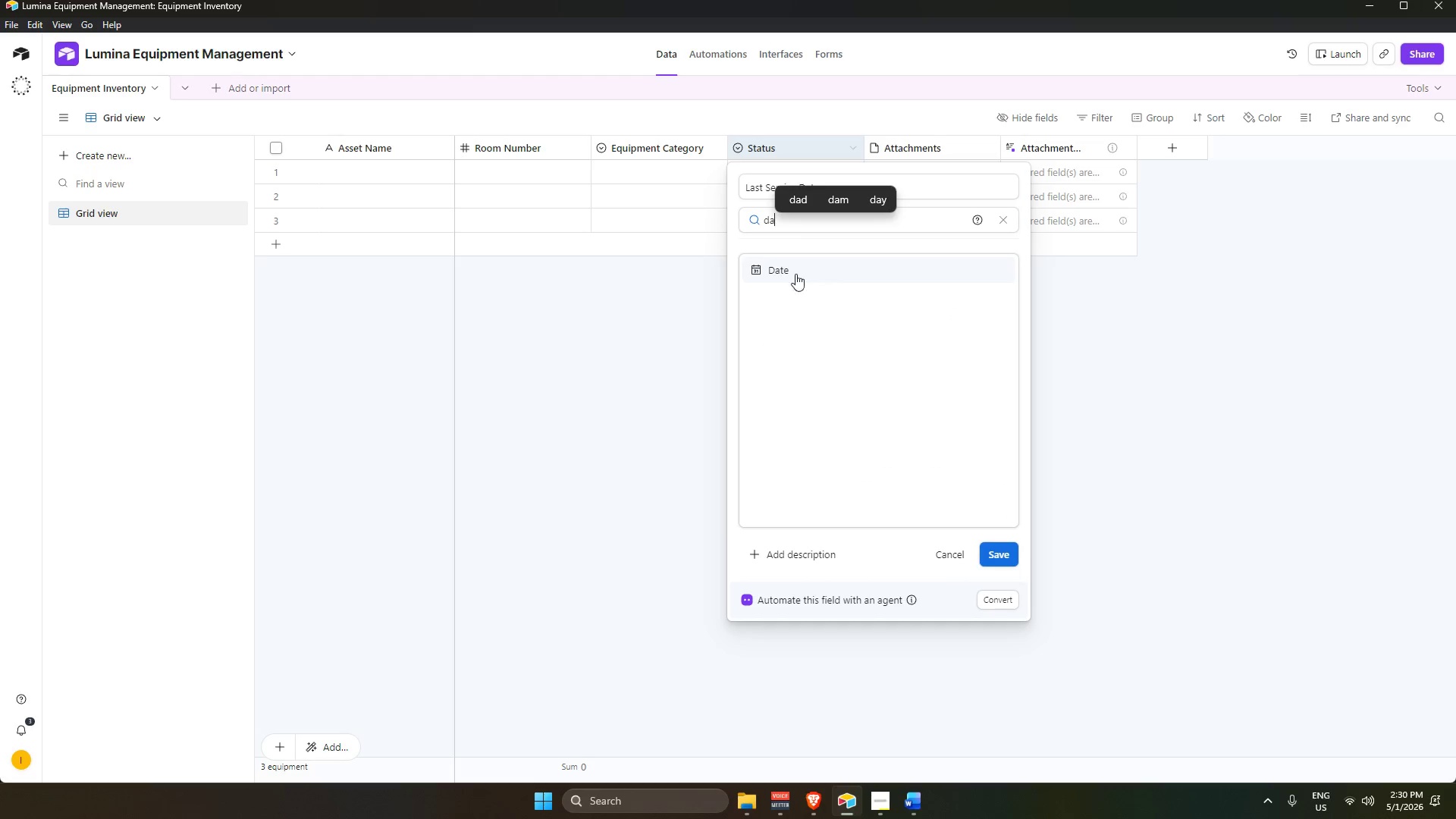 
left_click([795, 261])
 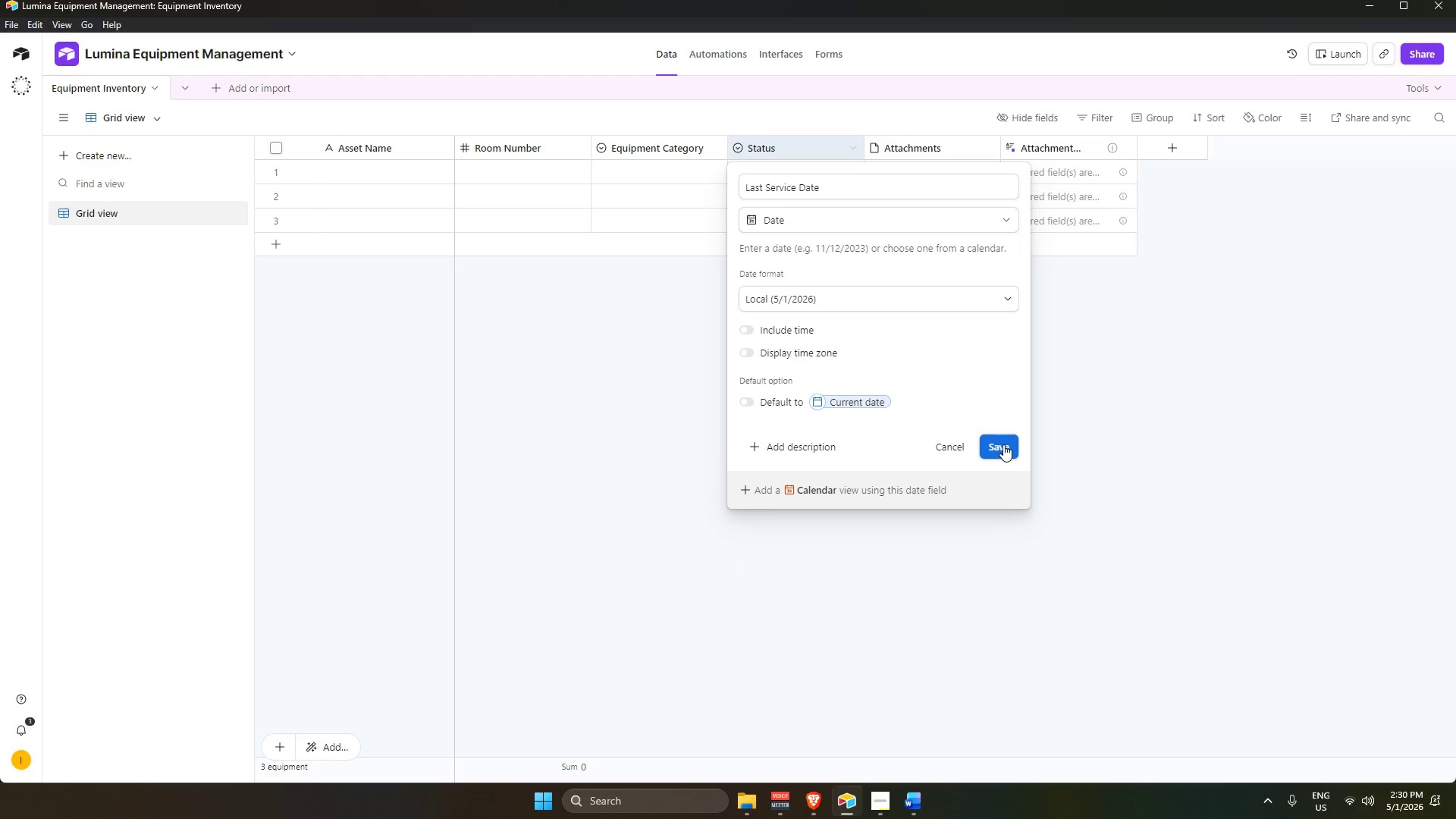 
left_click([1002, 444])
 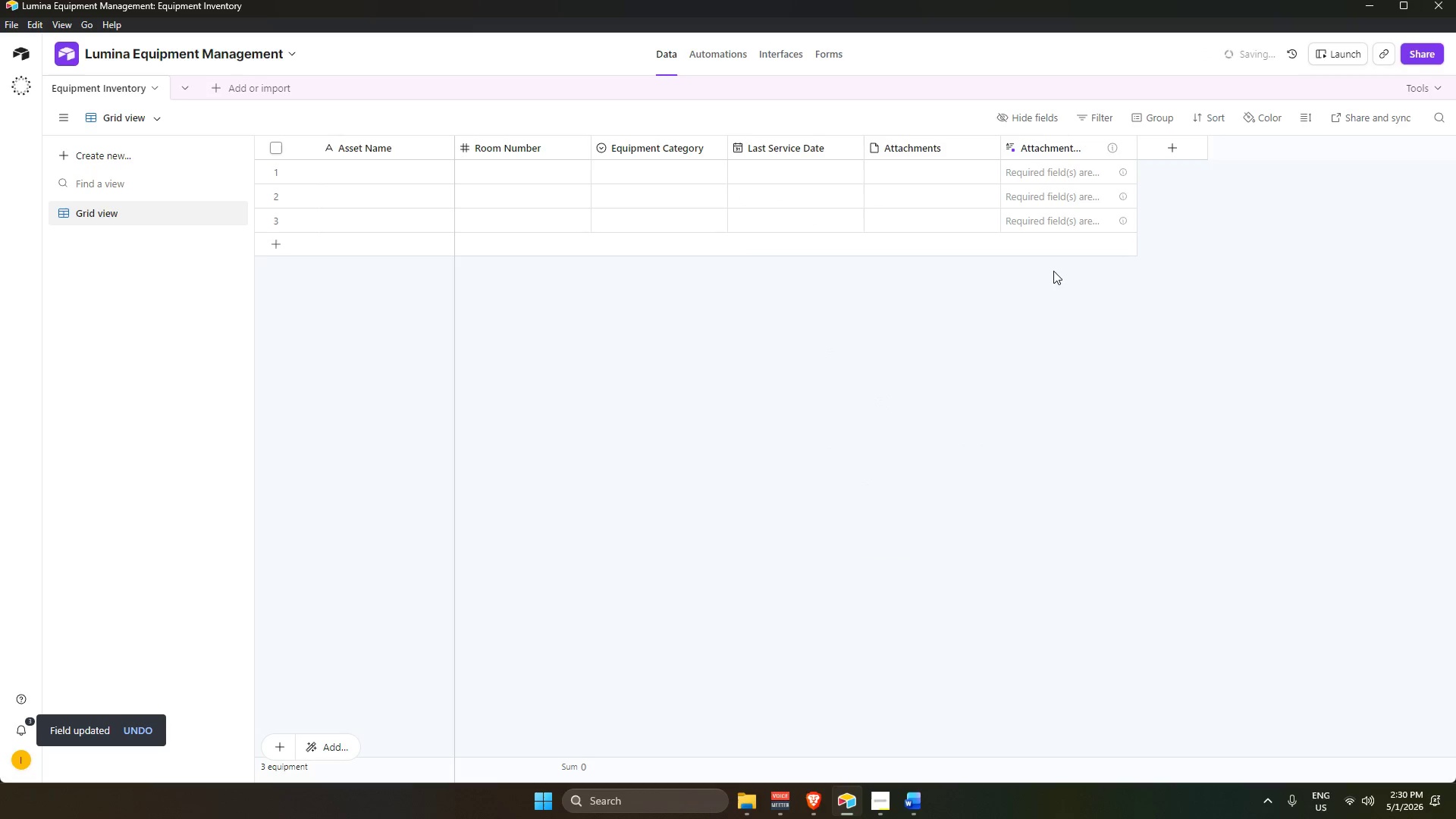 
wait(6.53)
 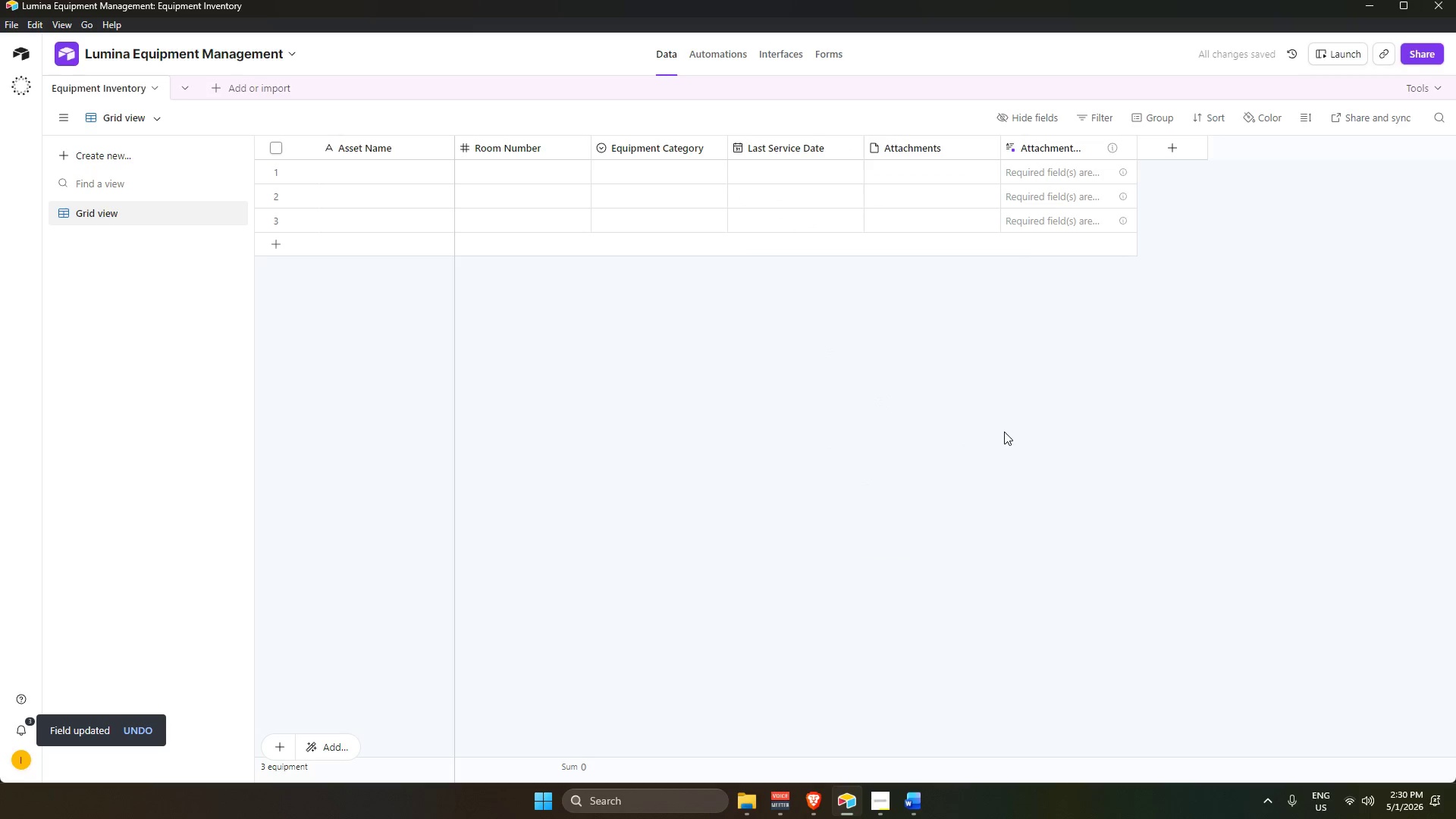 
right_click([918, 146])
 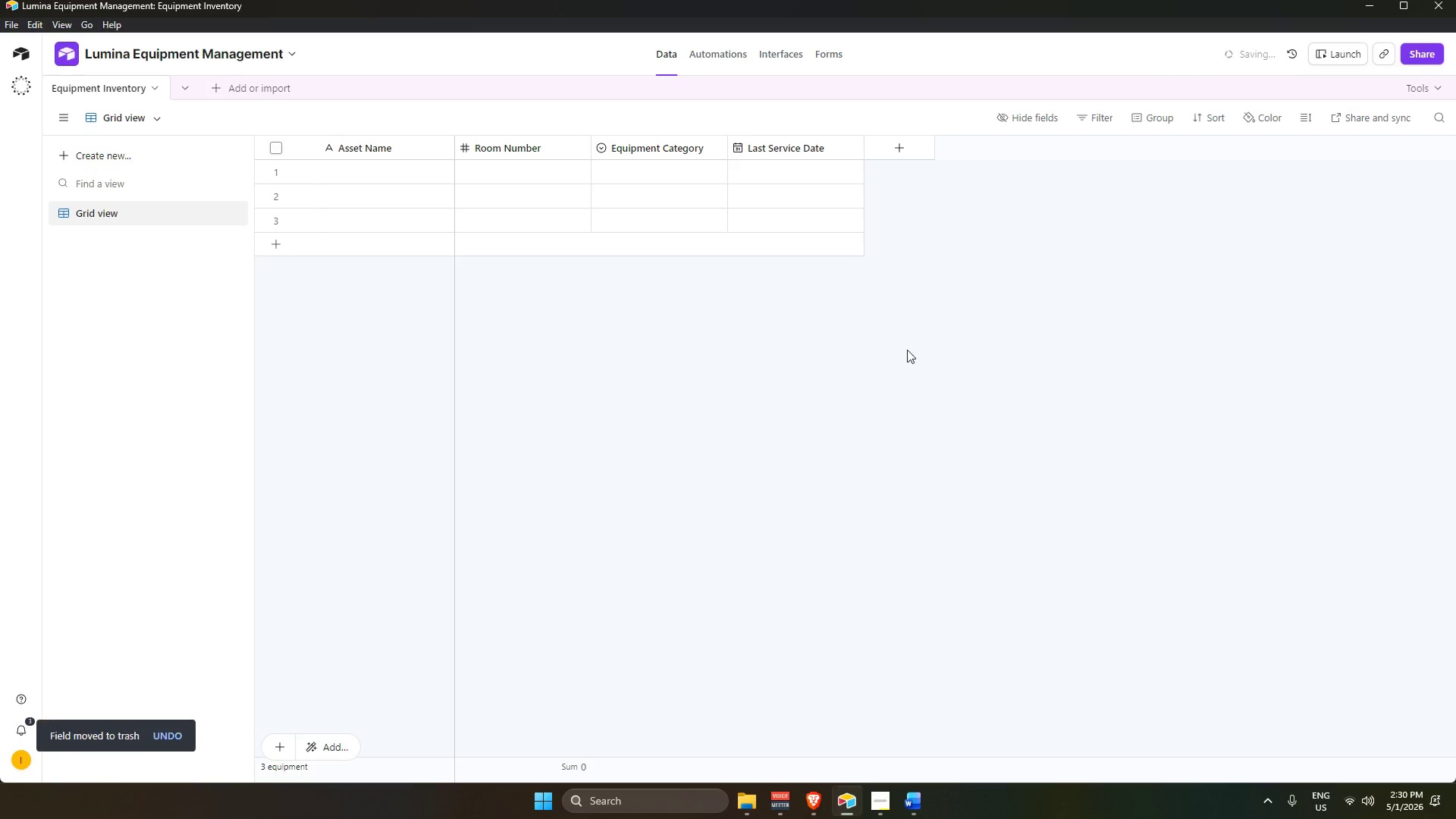 
left_click([918, 143])
 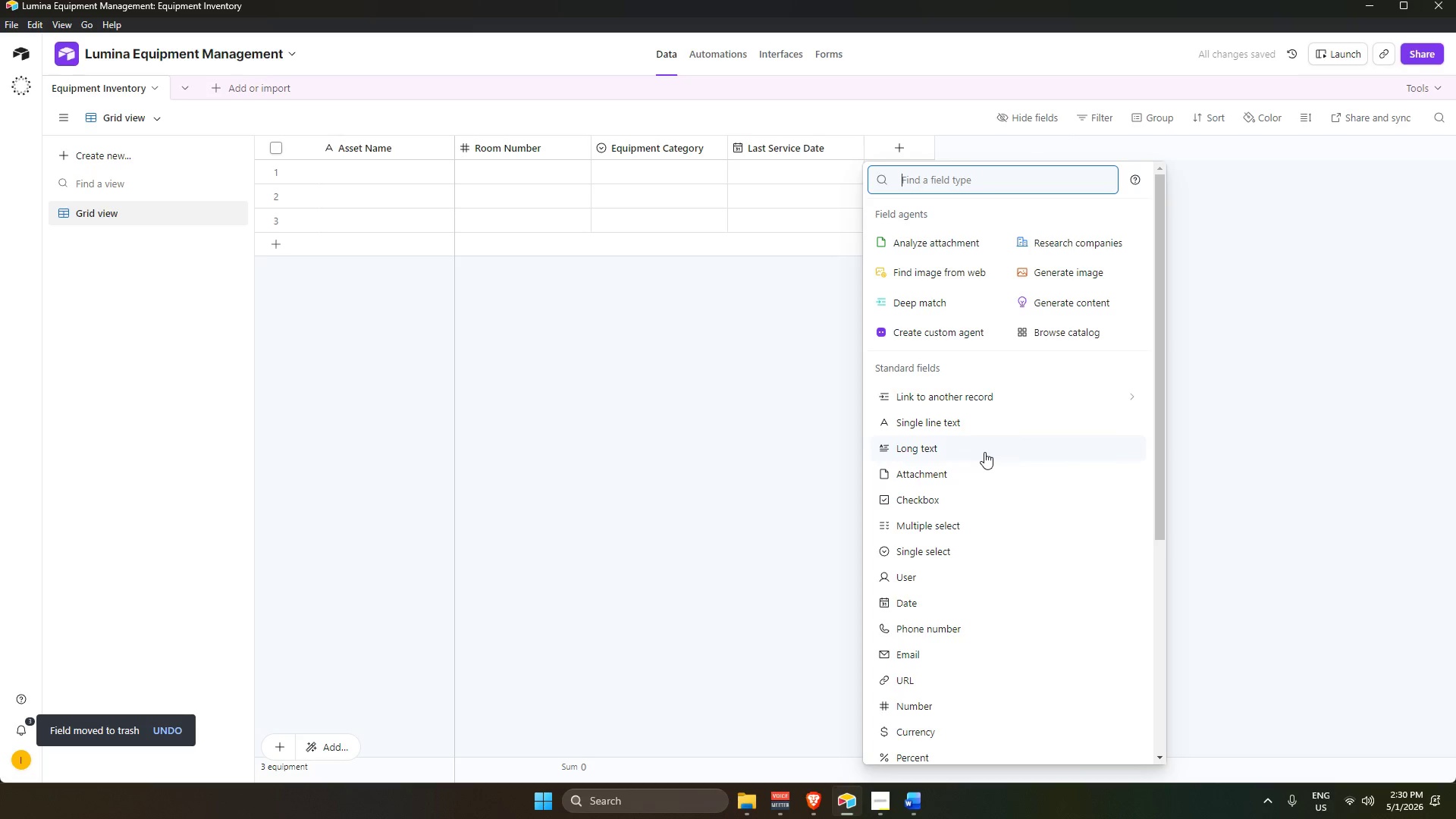 
type(date)
 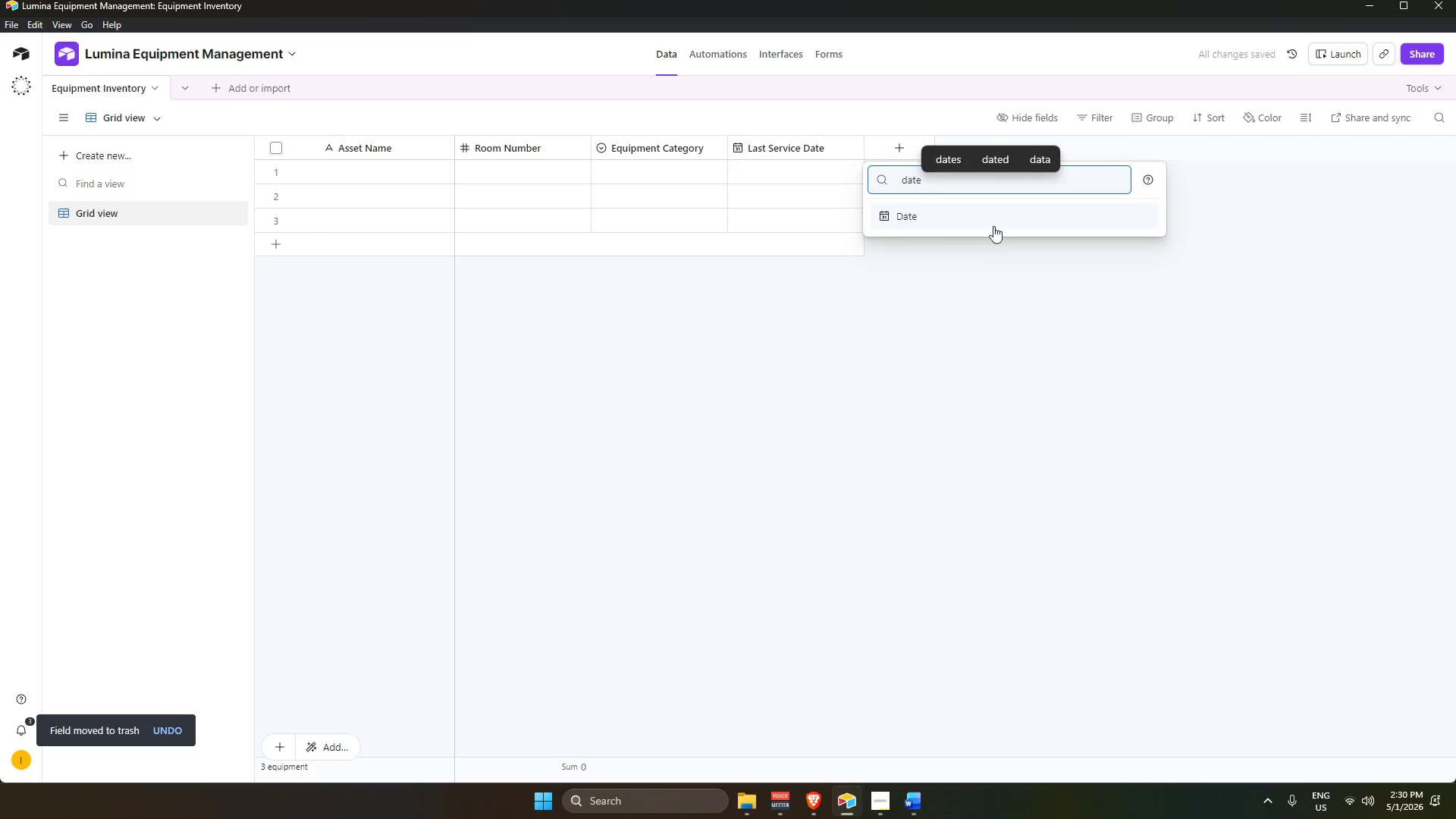 
left_click([1005, 211])
 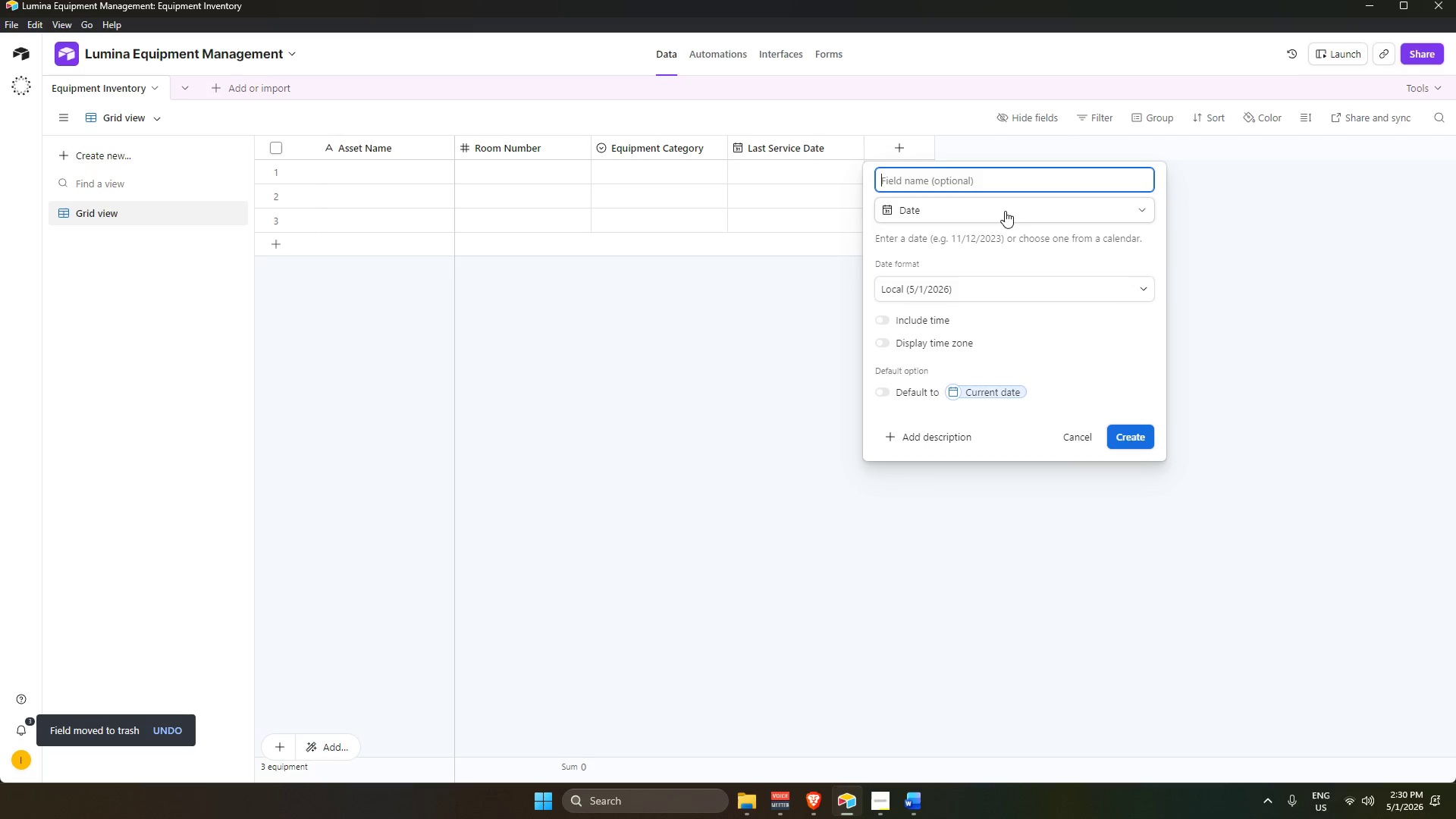 
type(Next SE)
key(Backspace)
type(ervice Date)
key(Tab)
 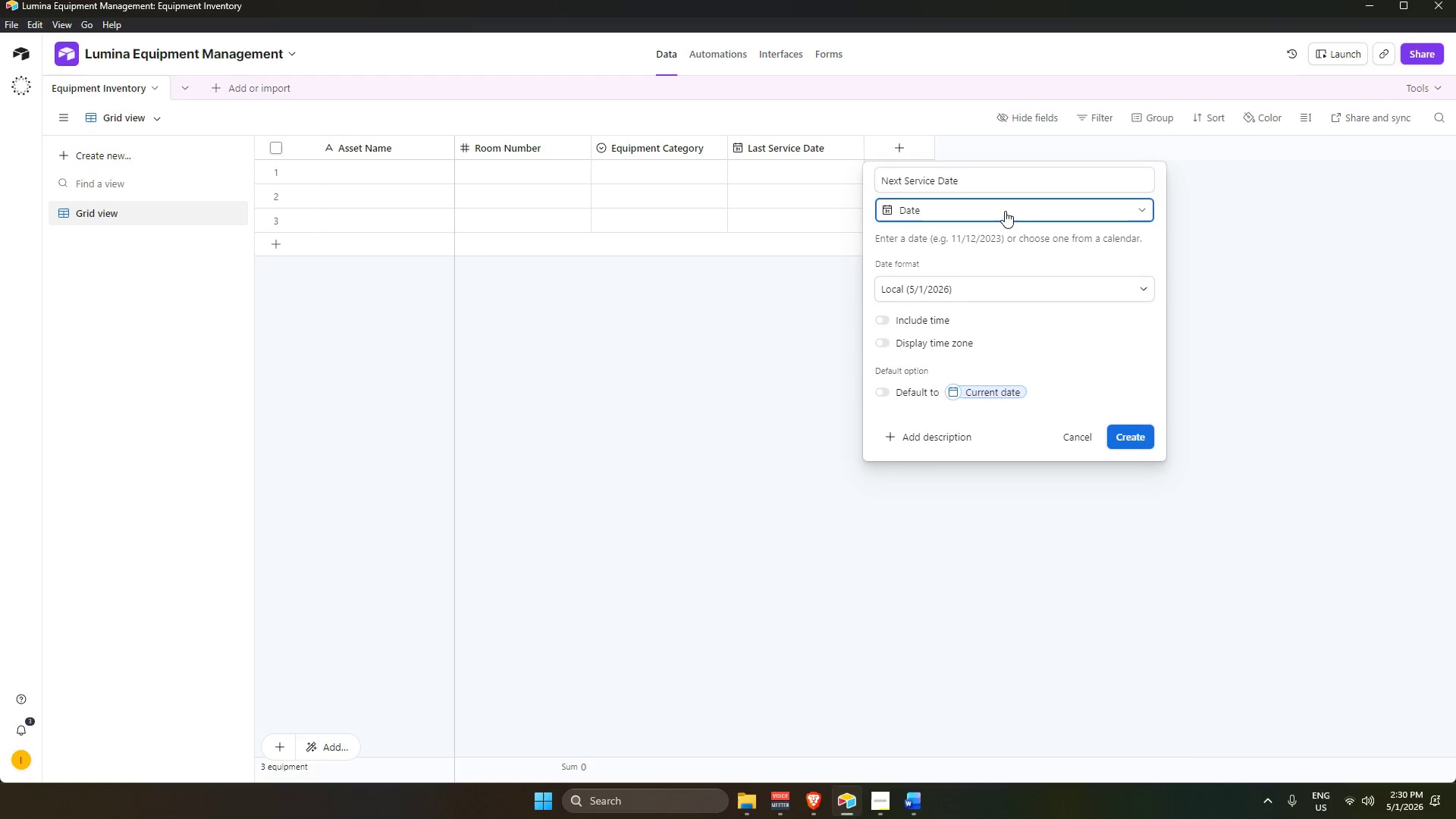 
key(Enter)
 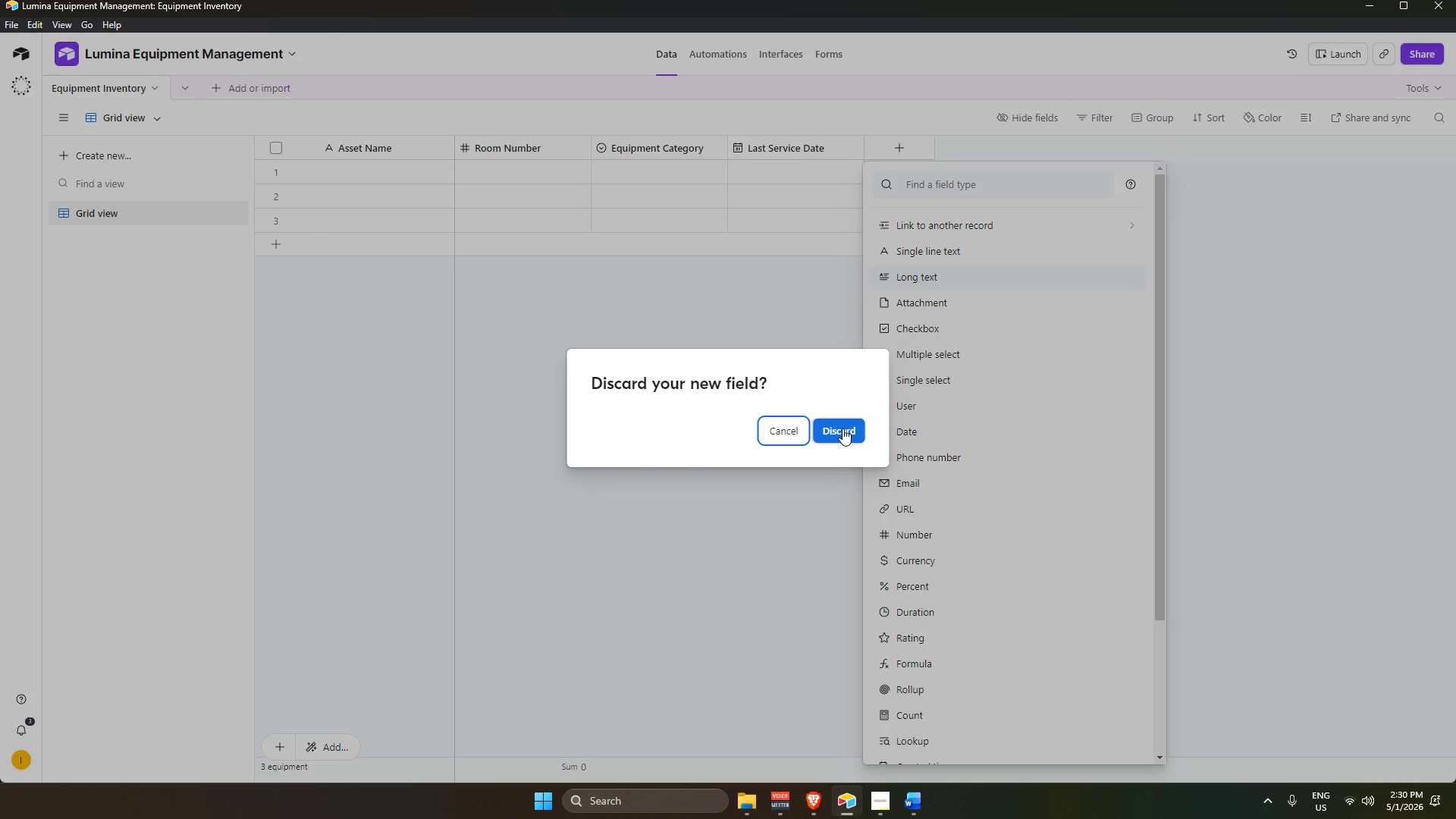 
left_click([786, 429])
 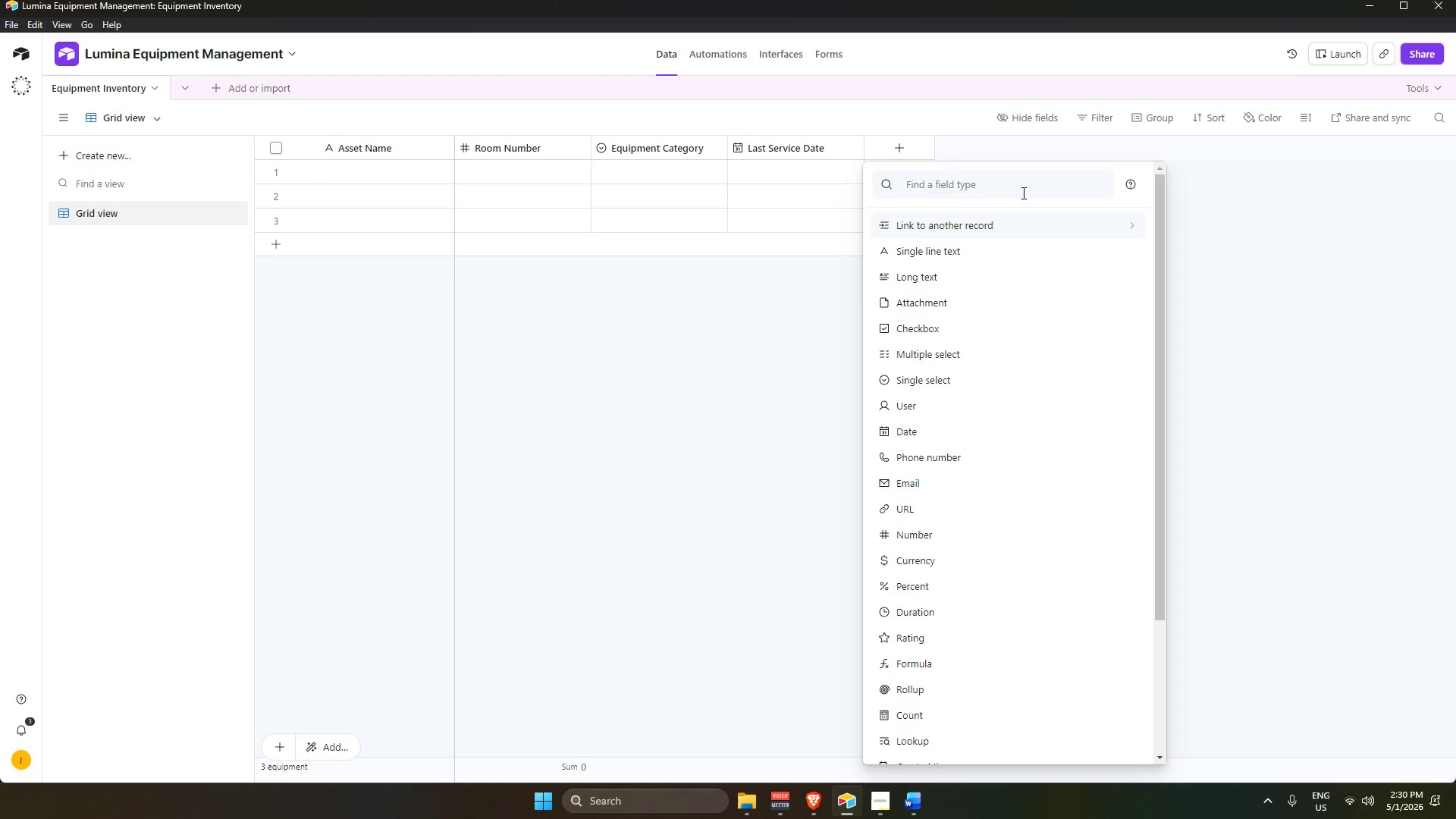 
left_click([1009, 185])
 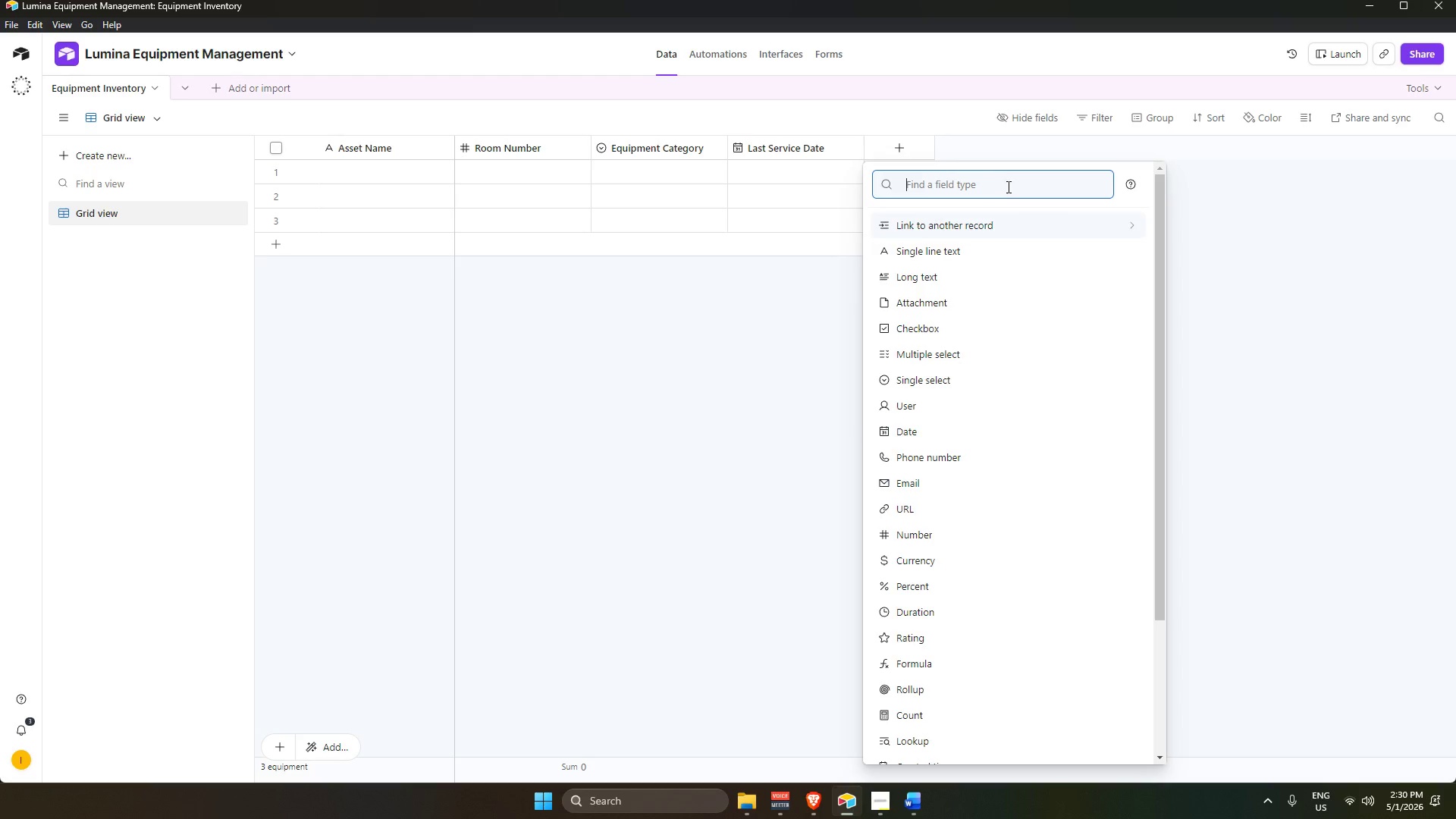 
type(da)
 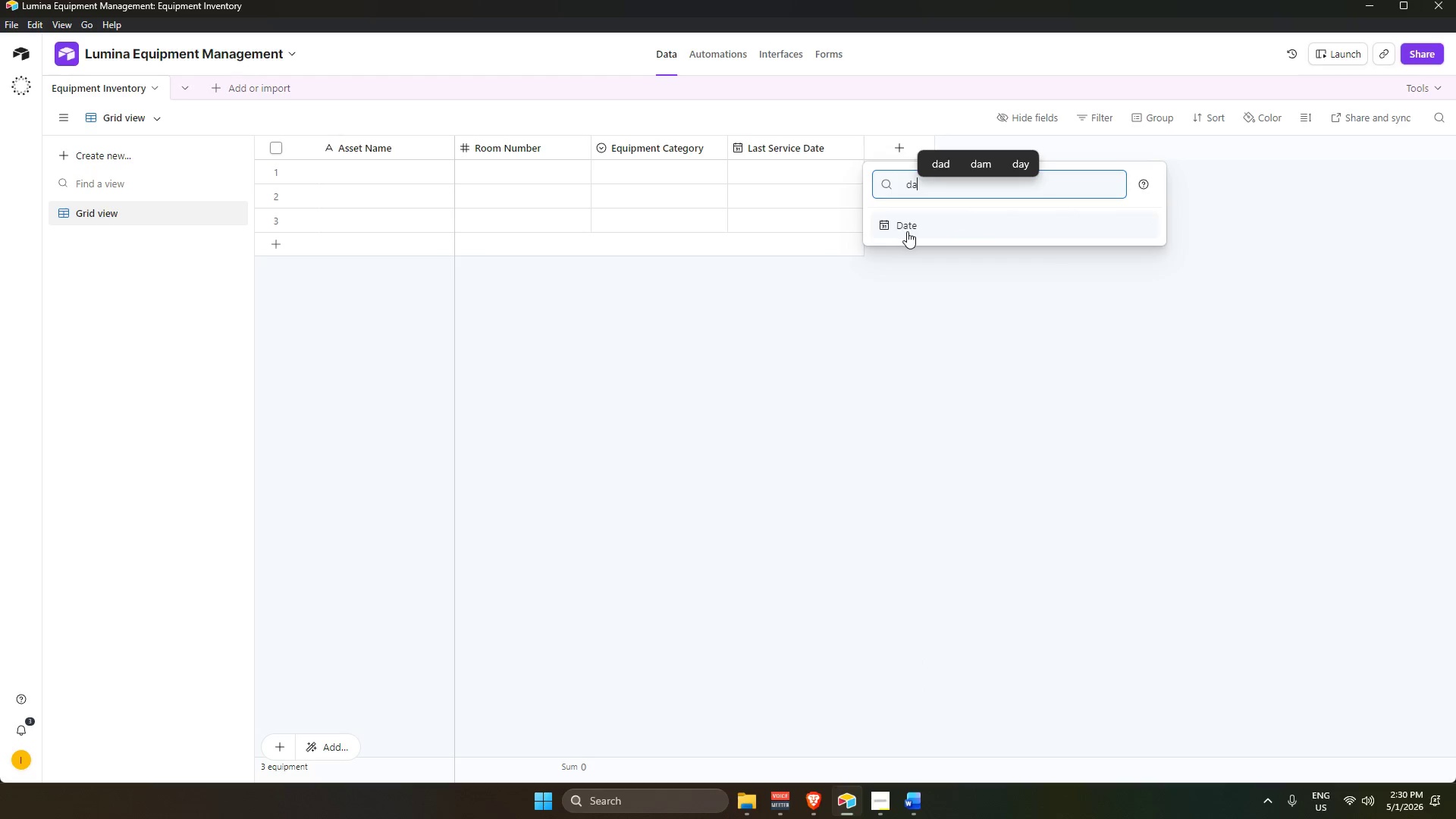 
left_click([907, 232])
 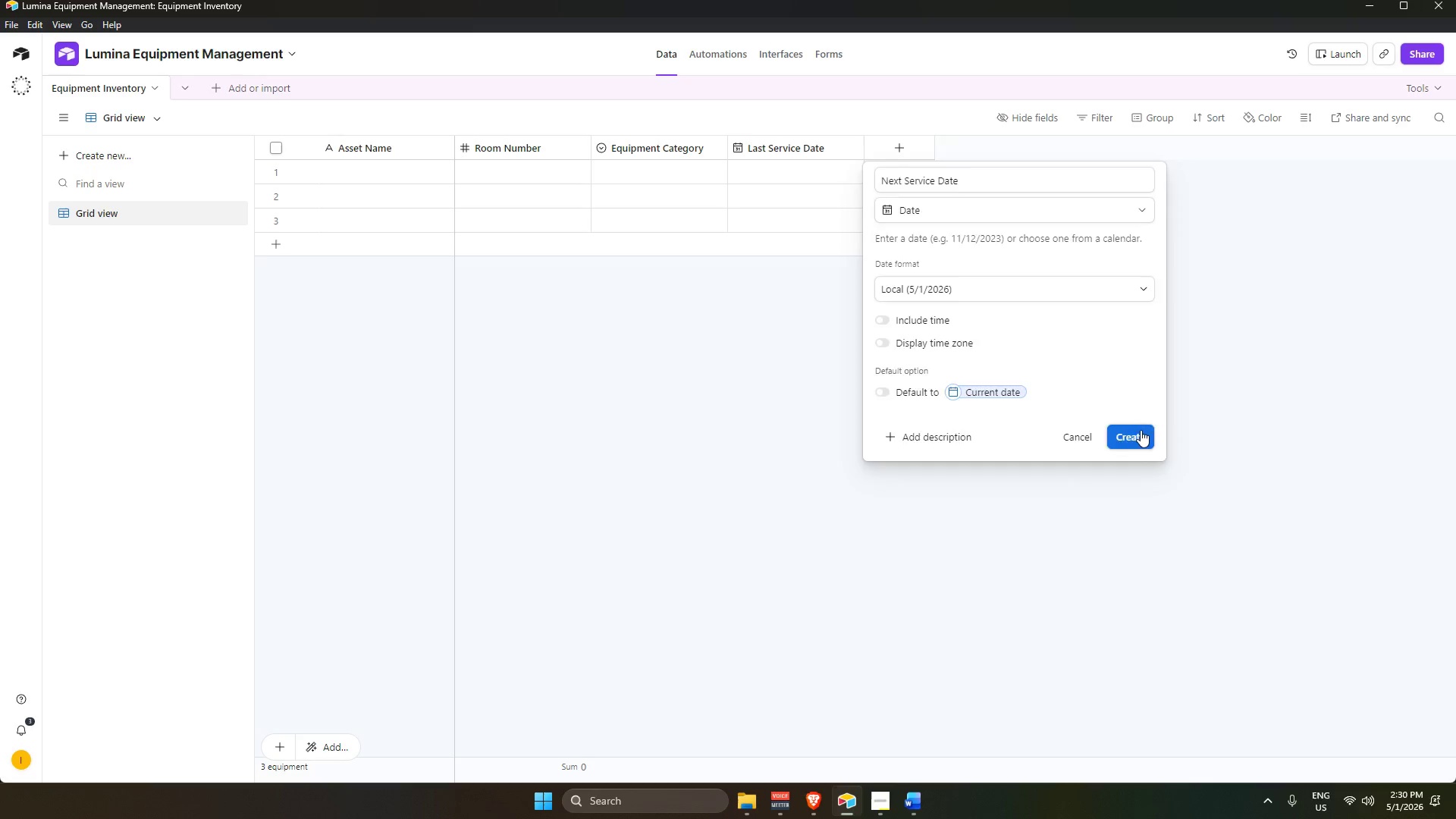 
double_click([934, 521])
 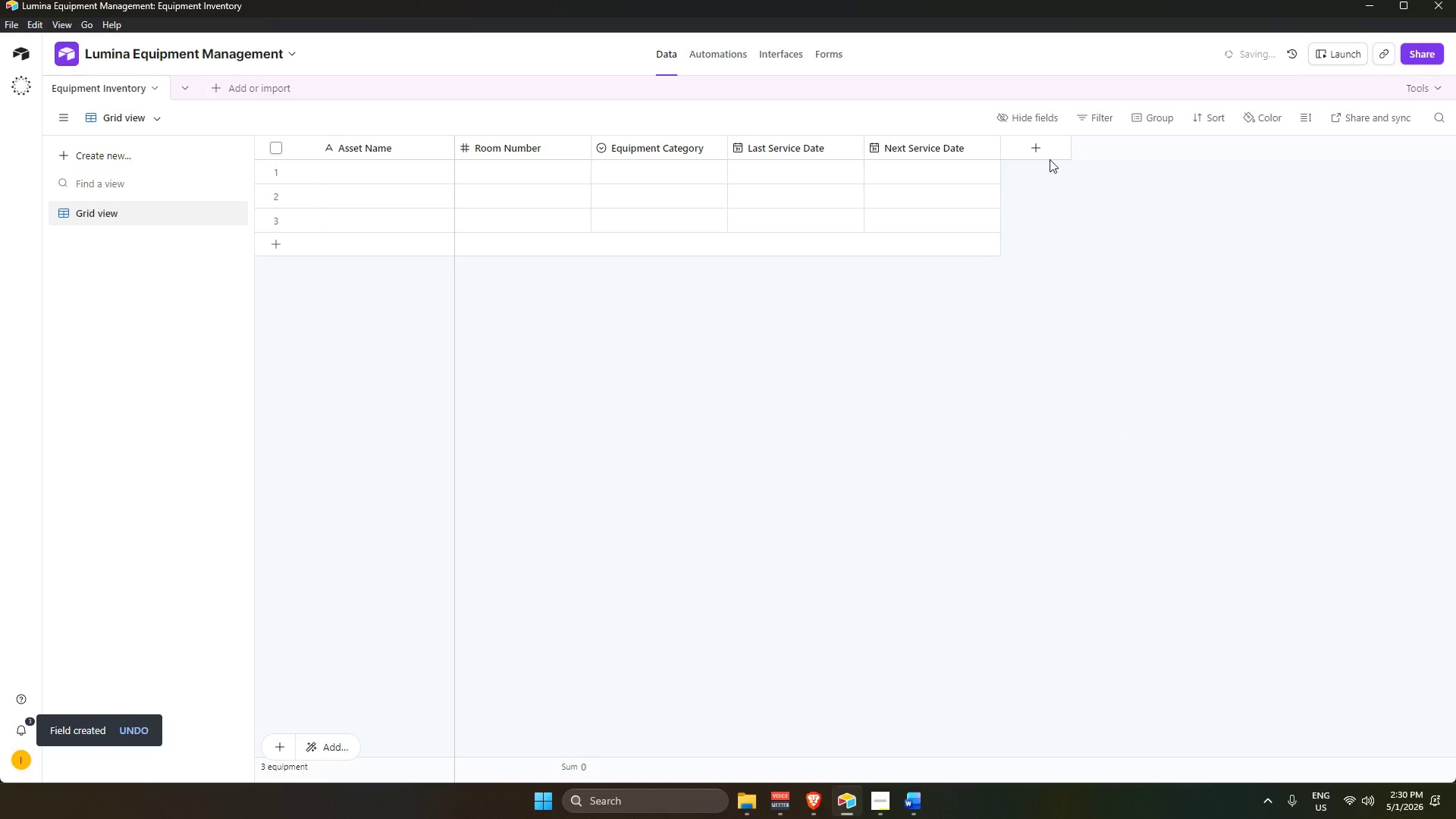 
left_click([1050, 149])
 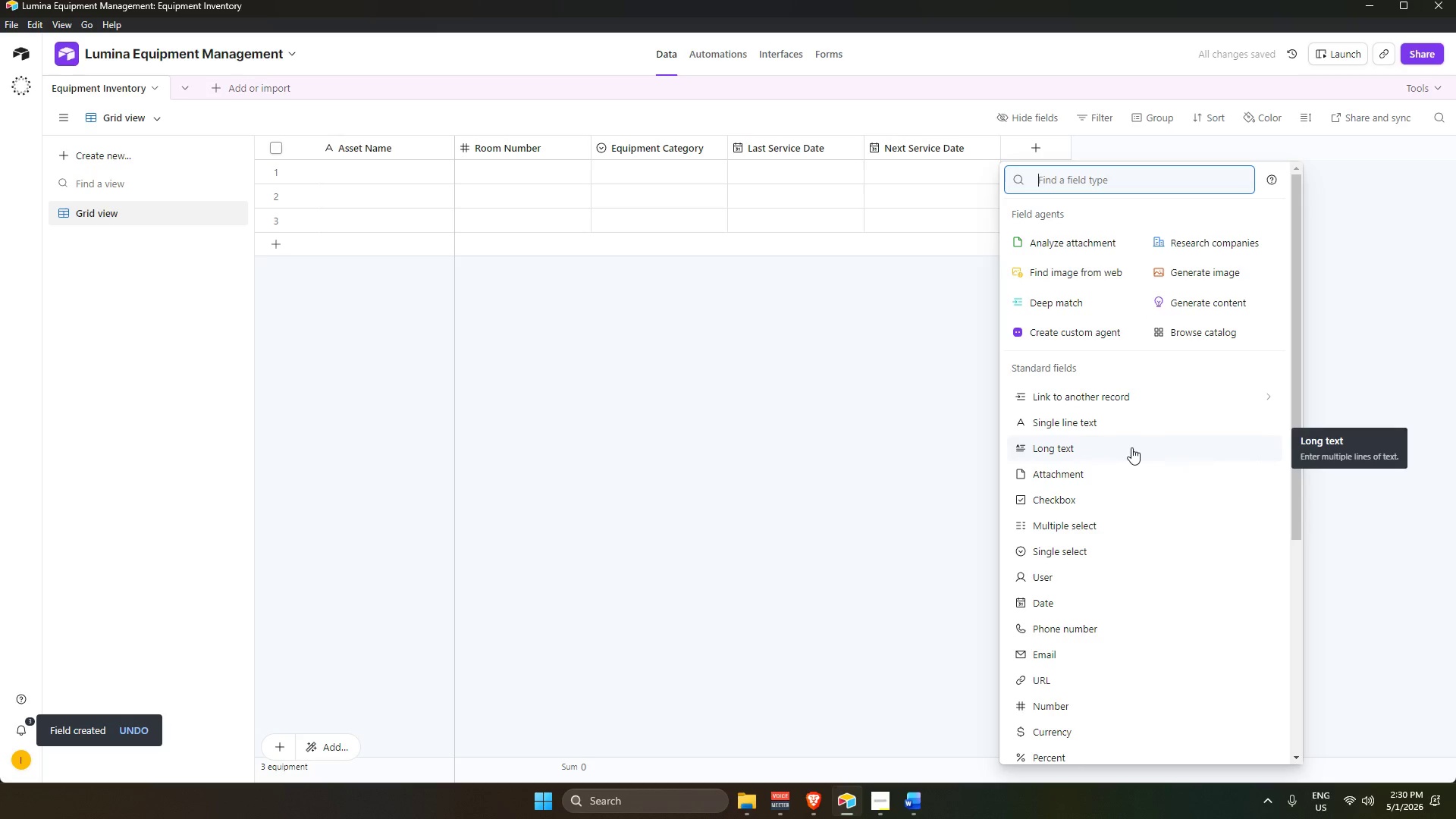 
type(single)
 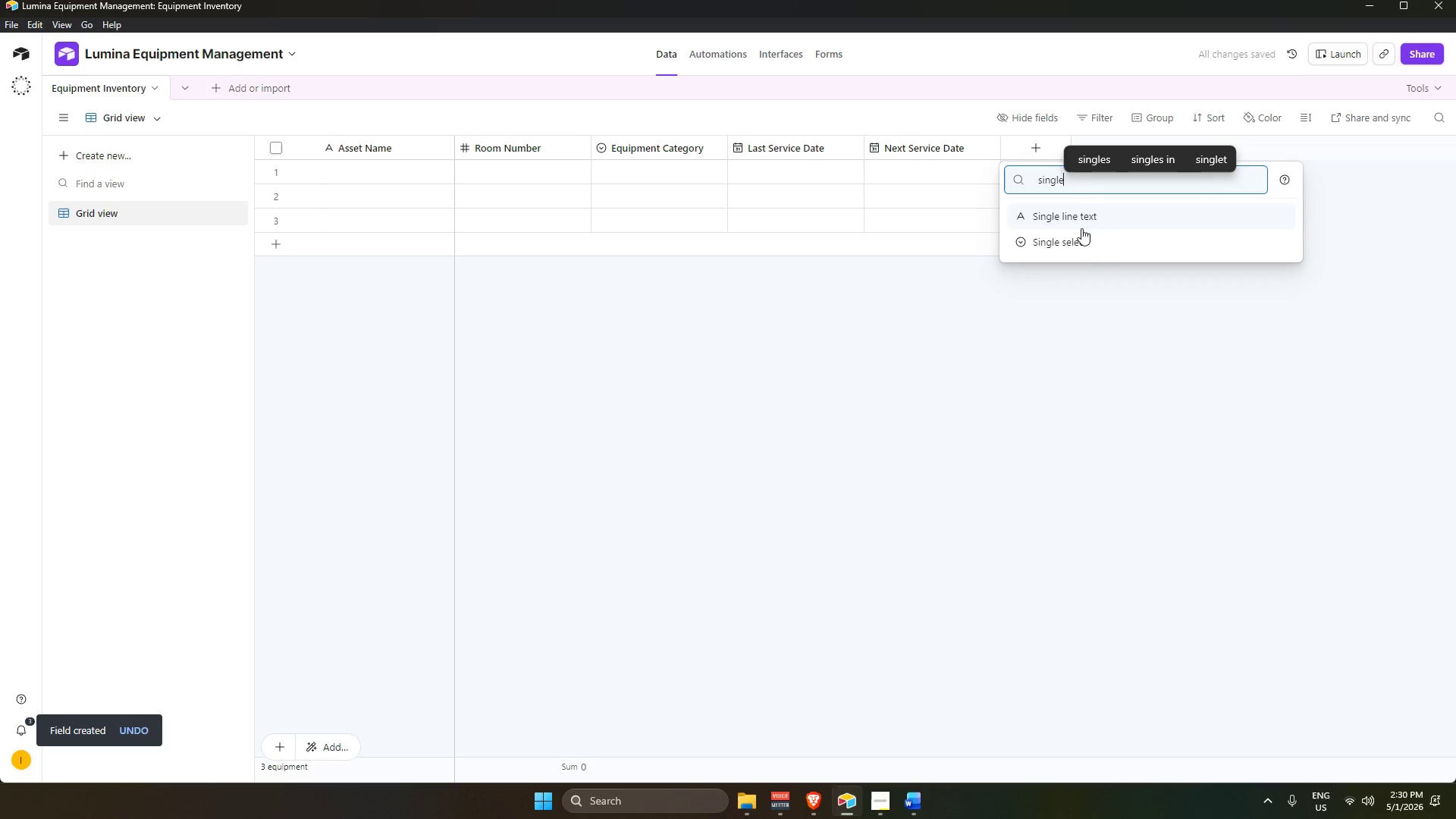 
left_click([1084, 240])
 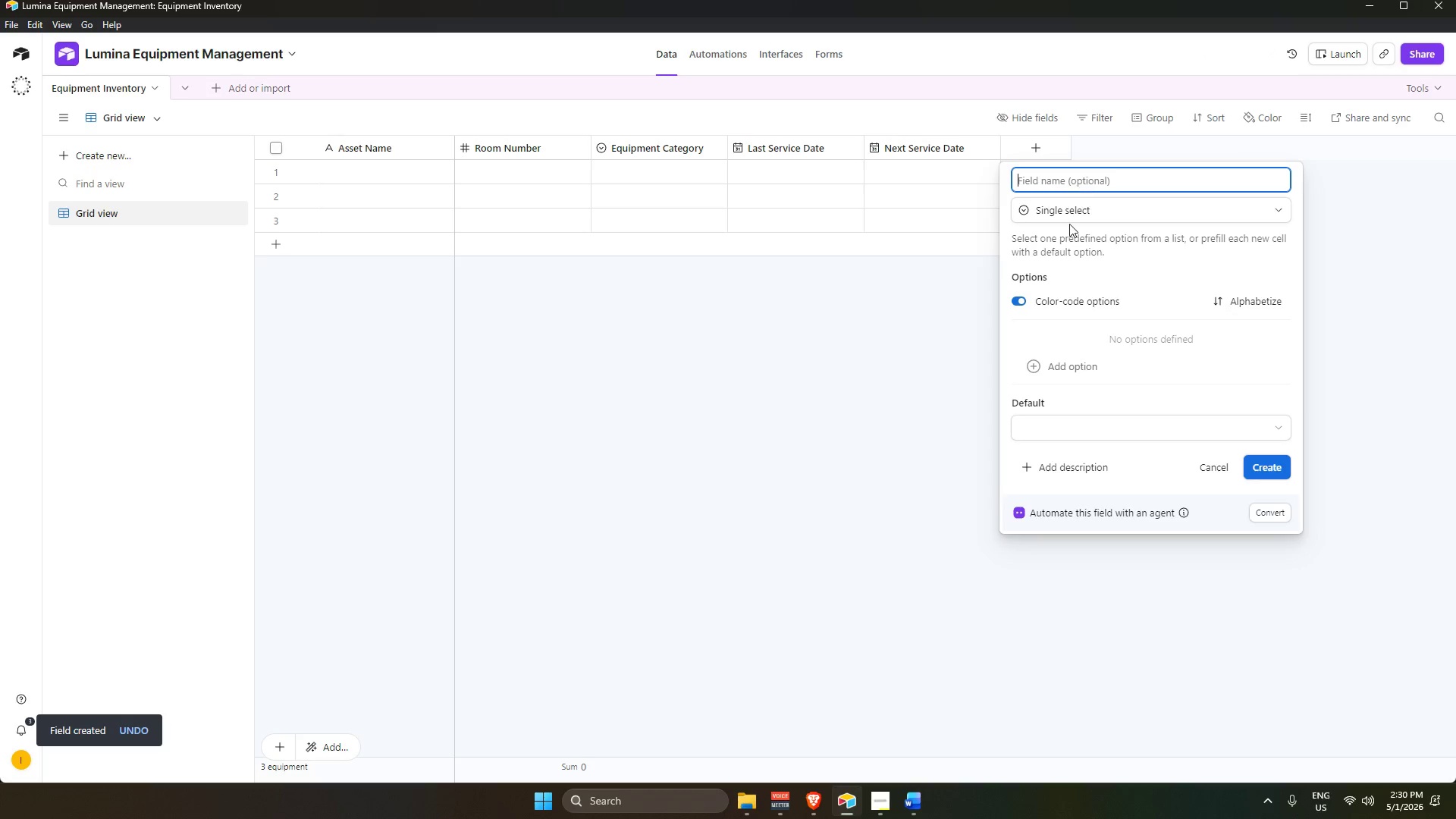 
type(Current Status)
 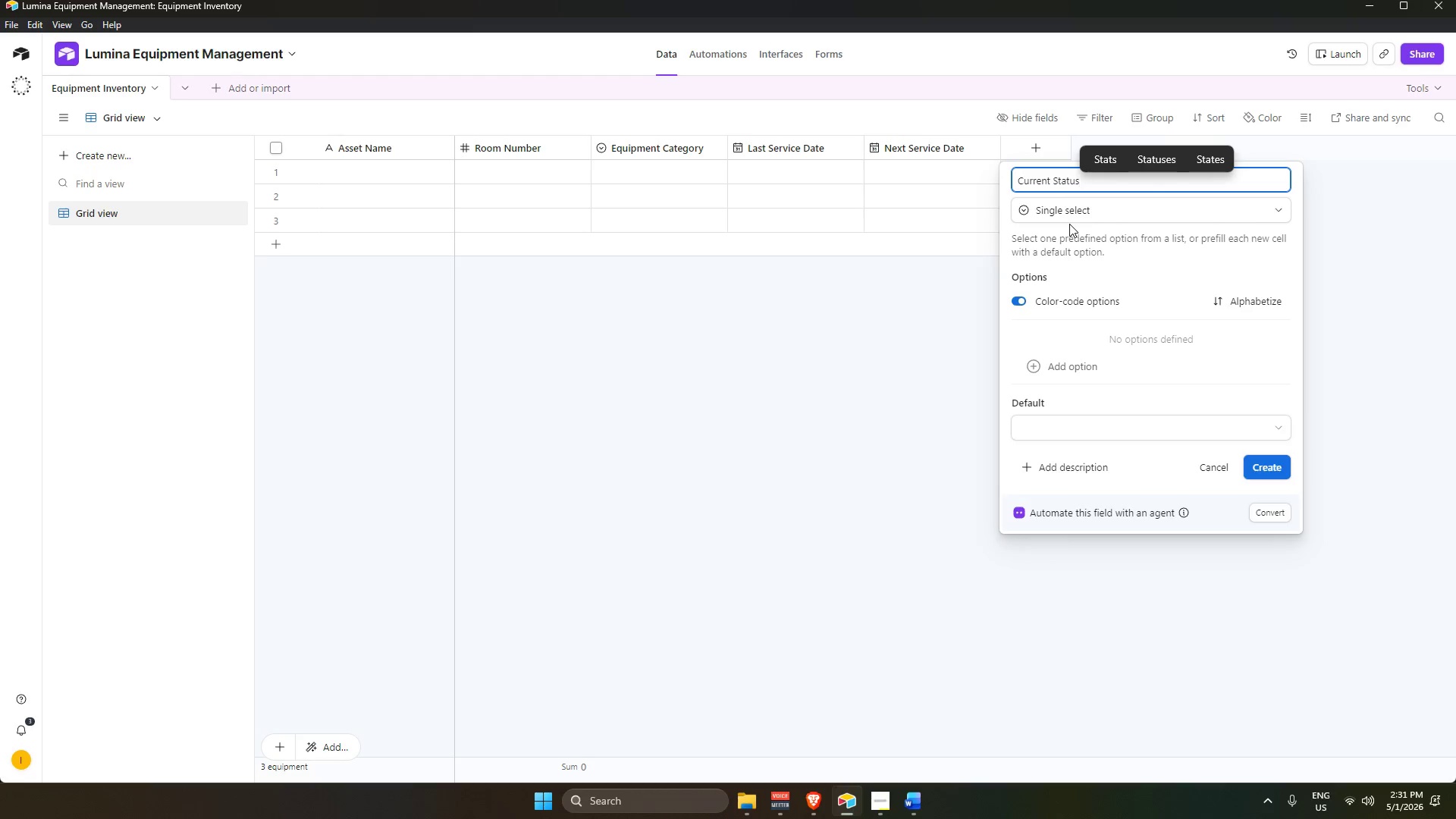 
left_click([1083, 362])
 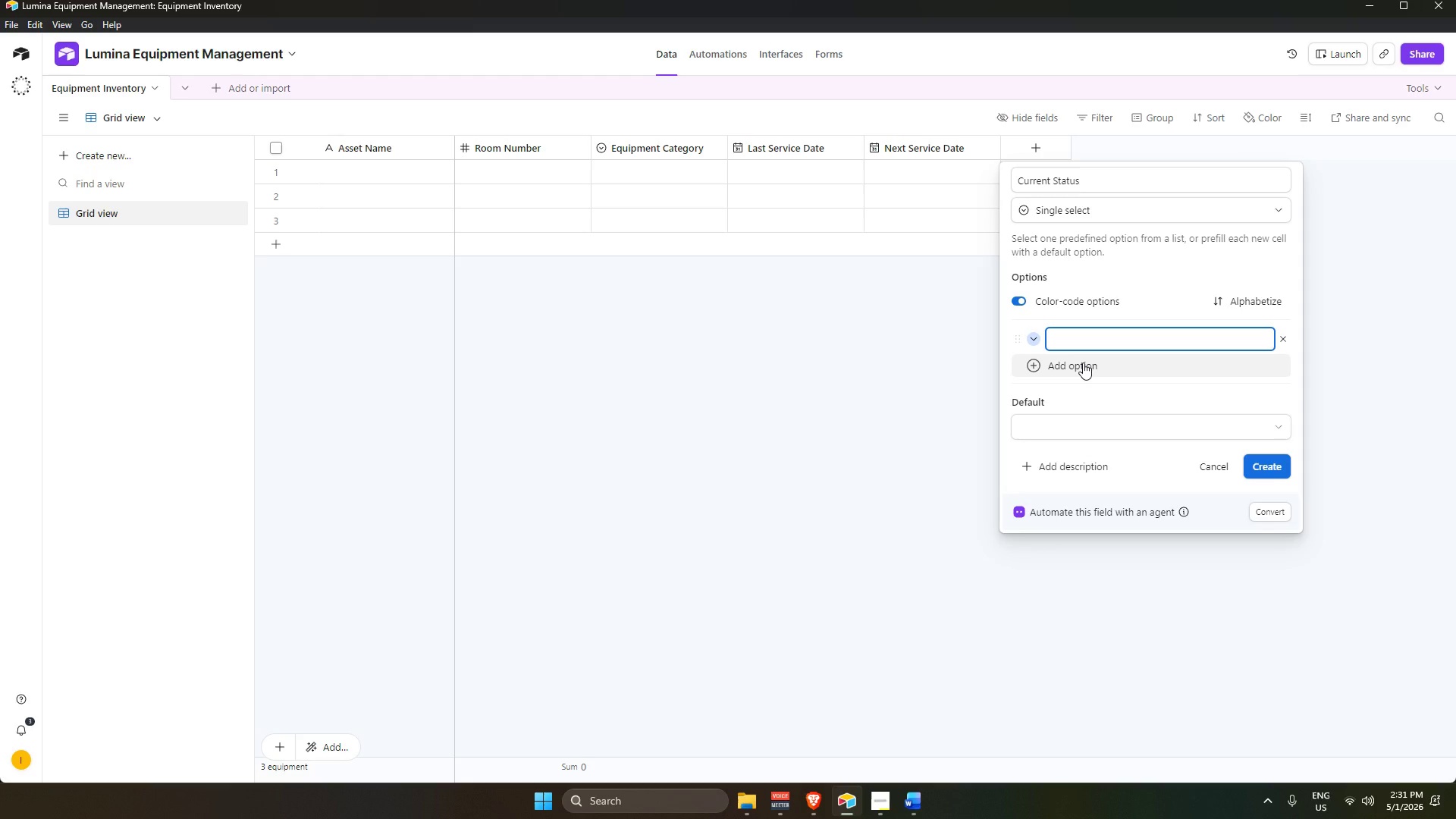 
type(Operational)
 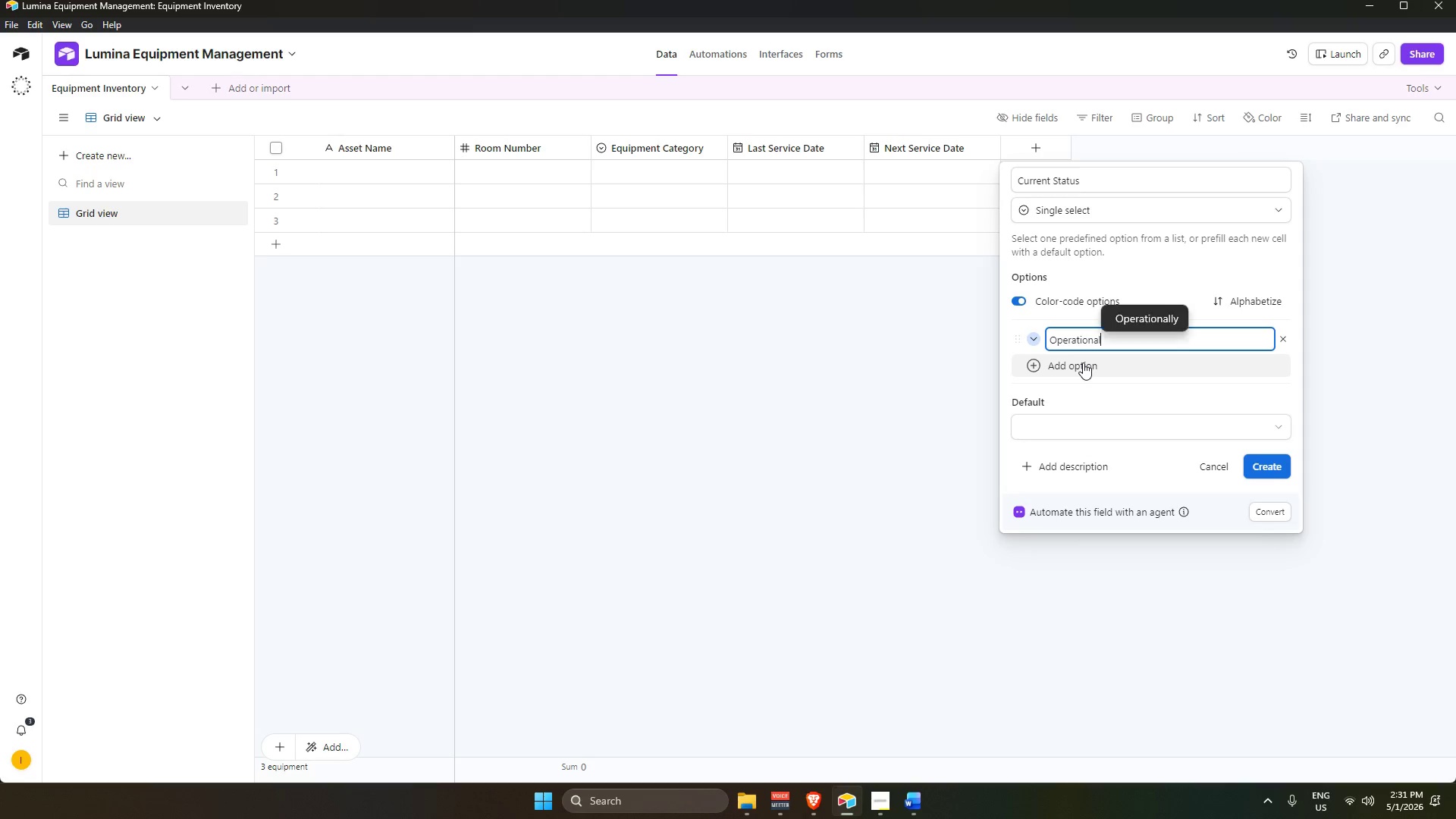 
key(Enter)
 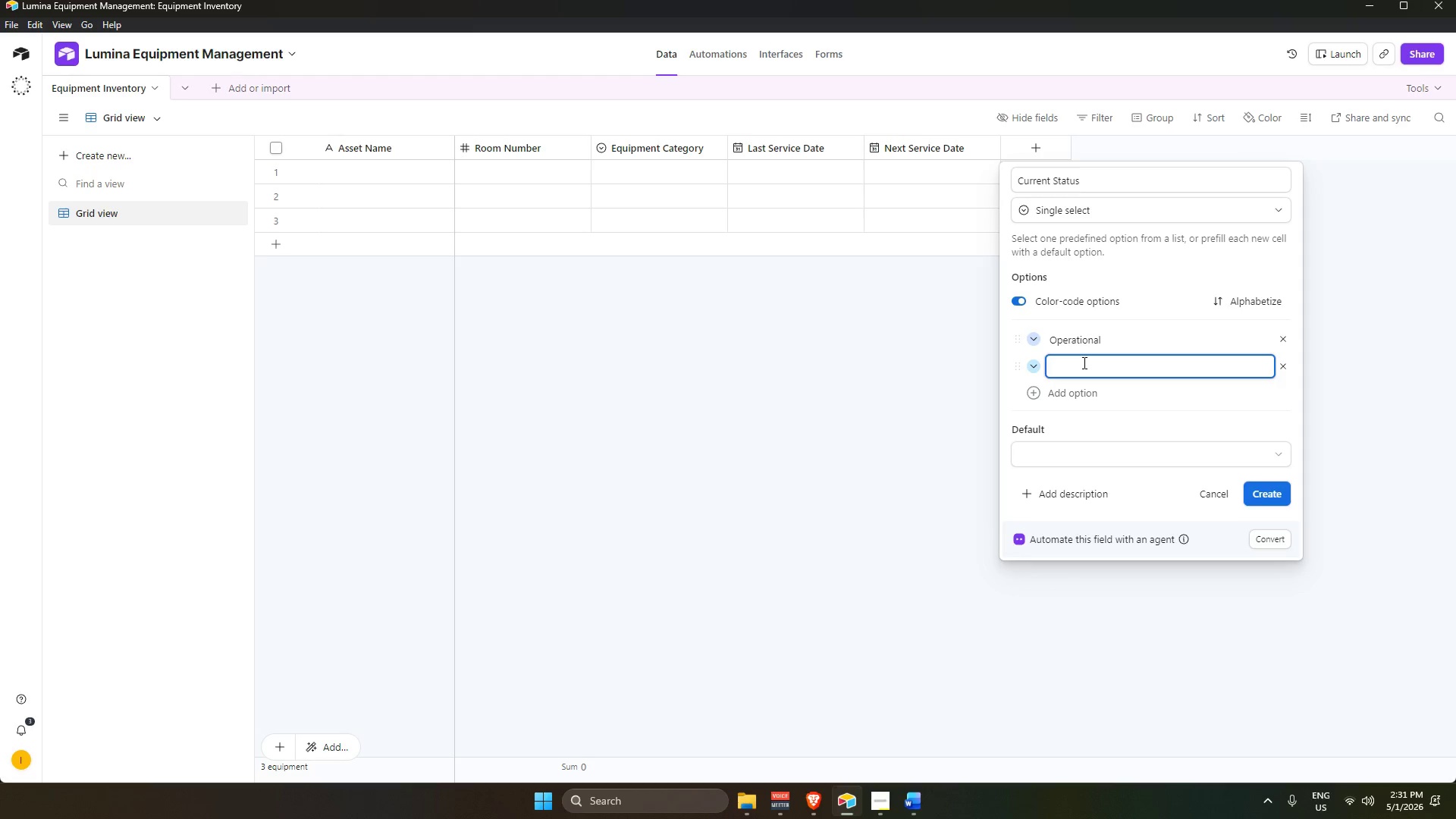 
type(Needs Service)
 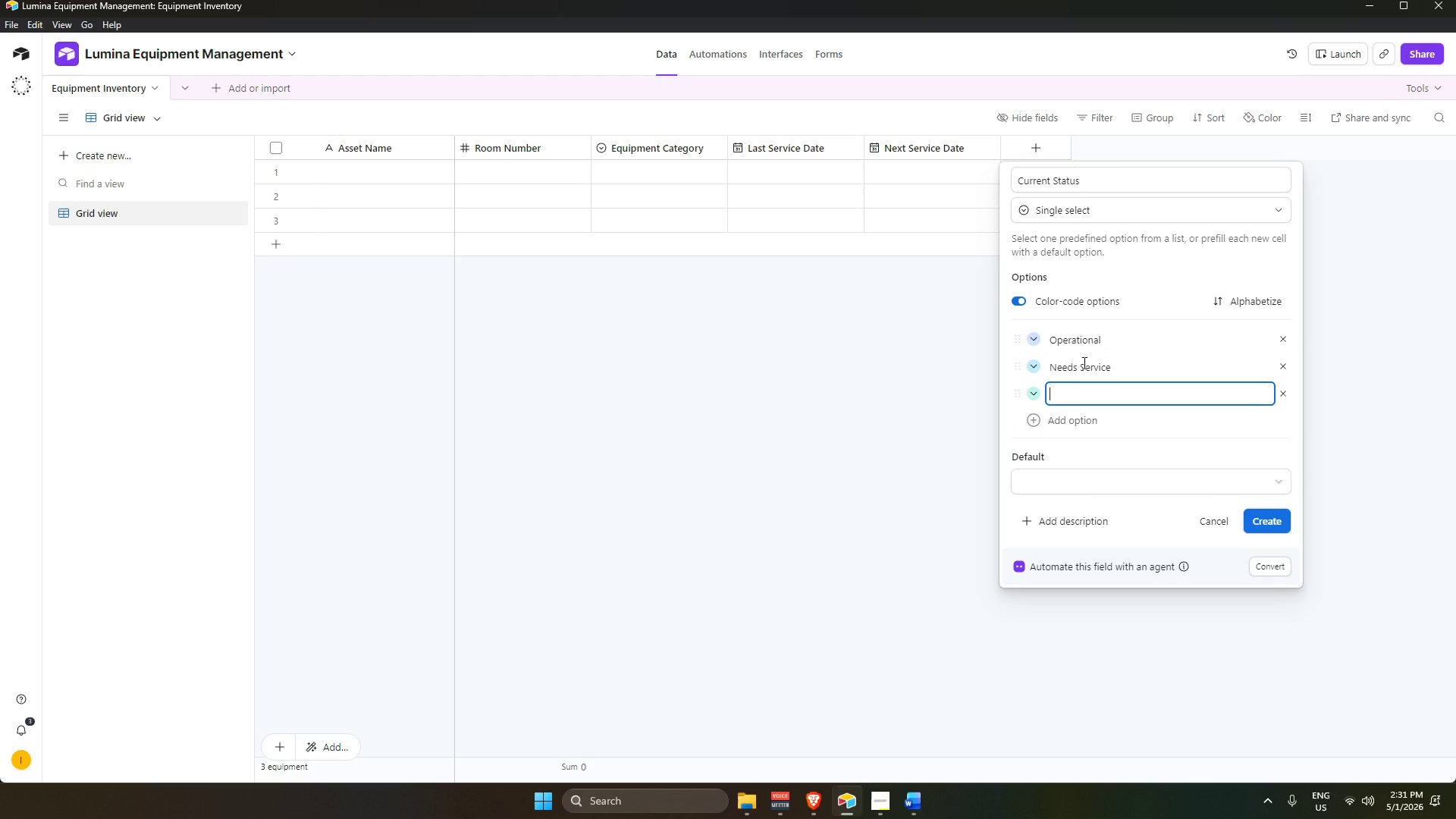 
 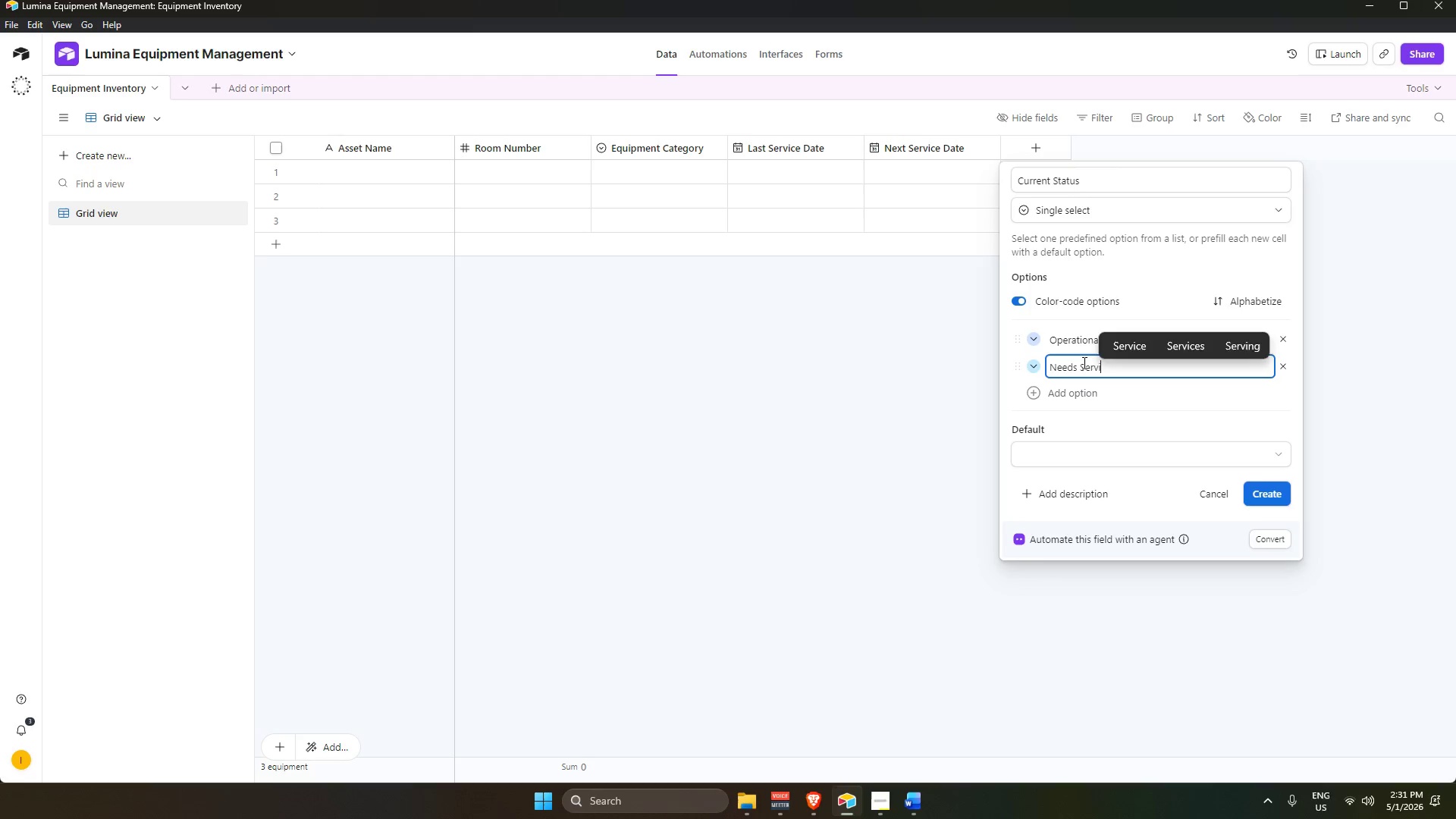 
key(Enter)
 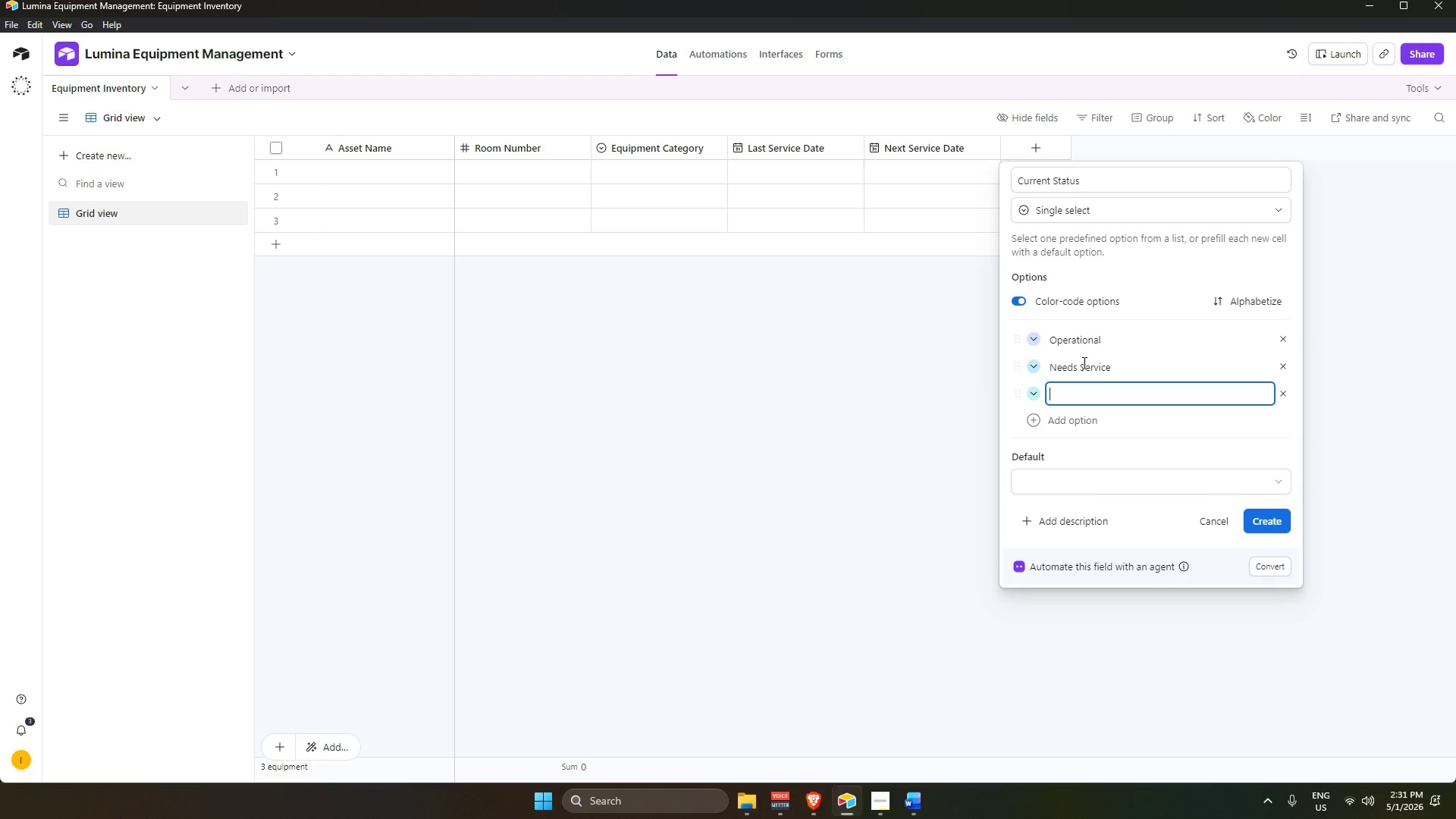 
type(Repair in Progress)
 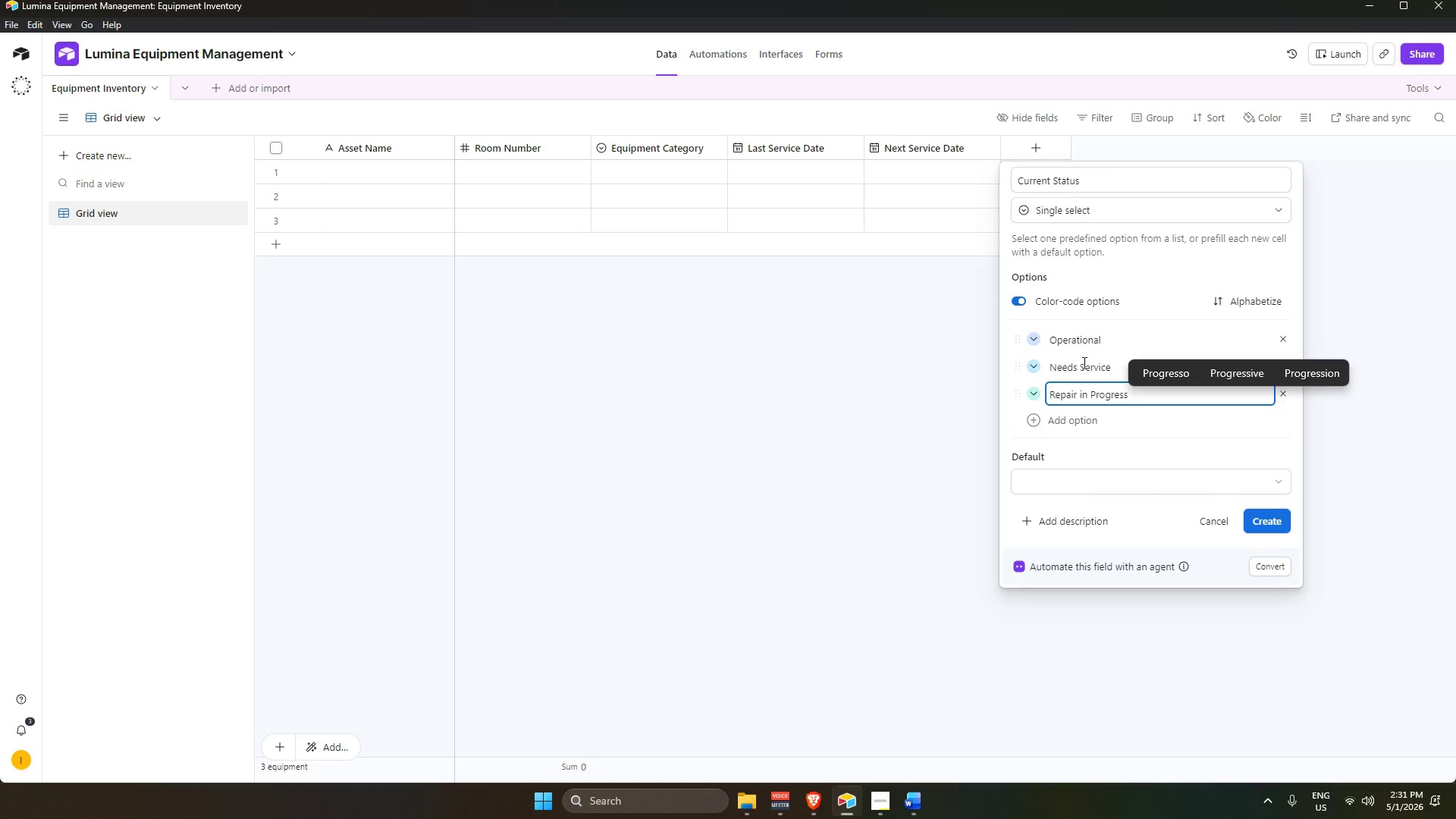 
key(Enter)
 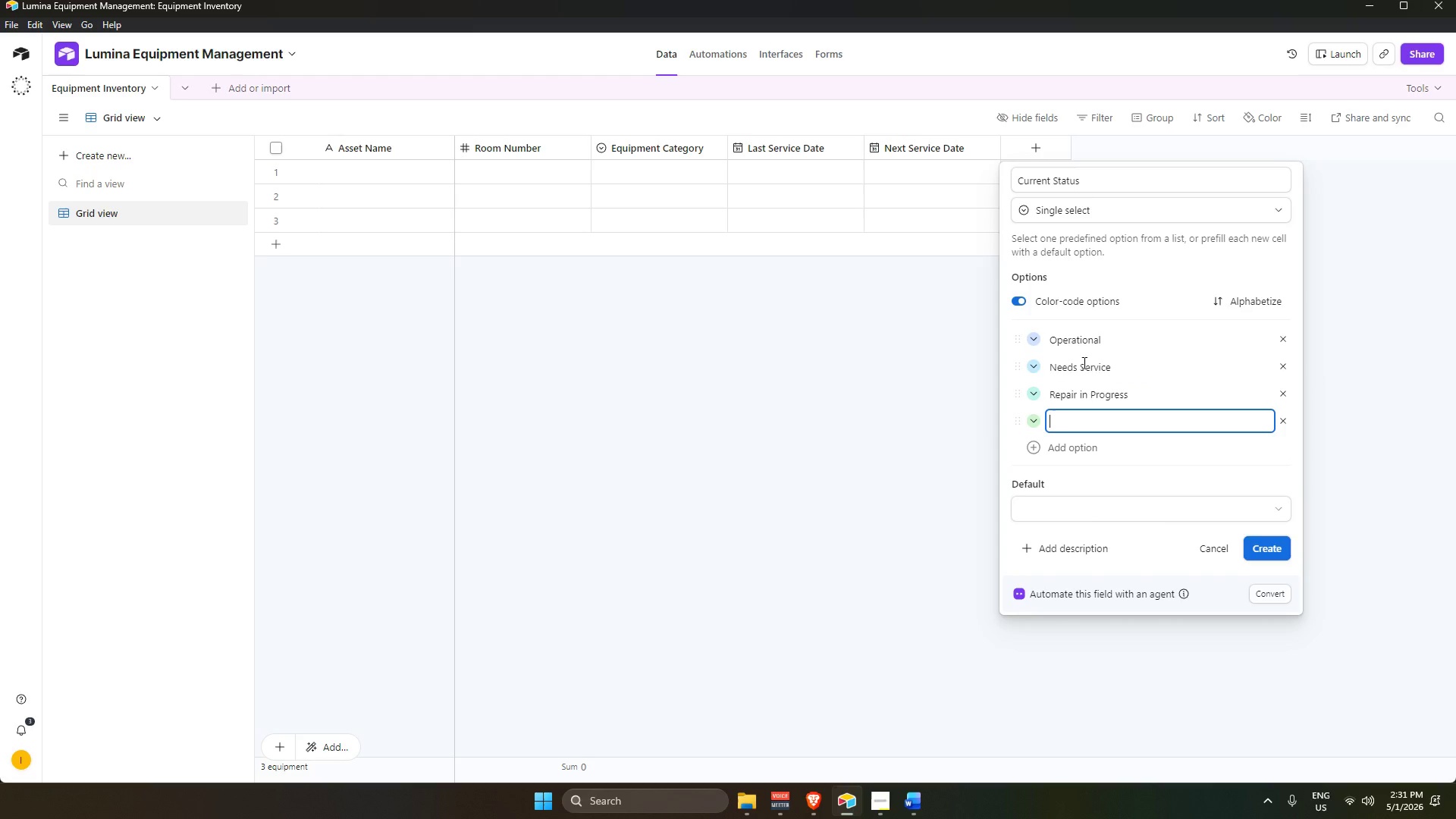 
type(Retired)
 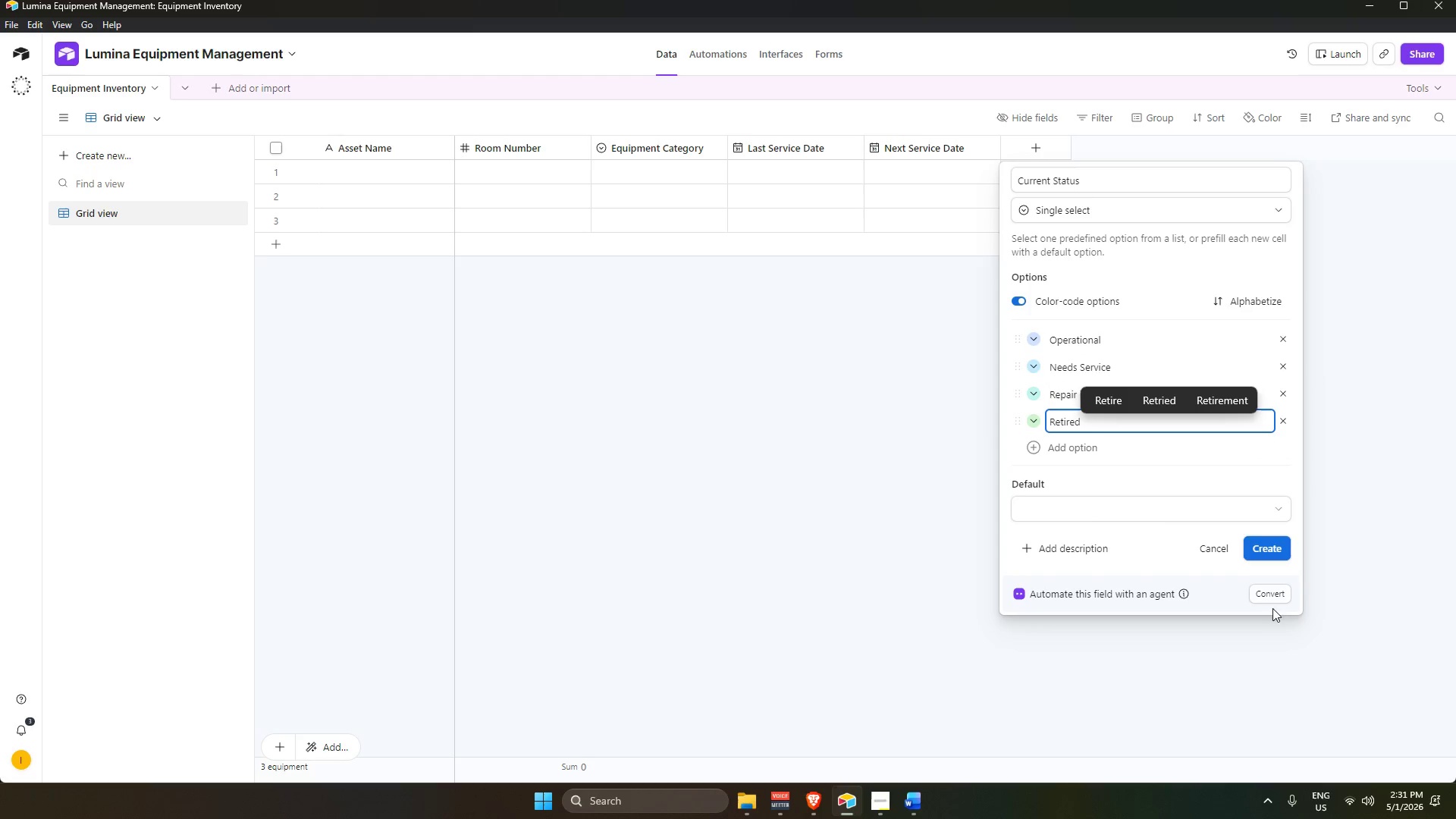 
left_click([1263, 548])
 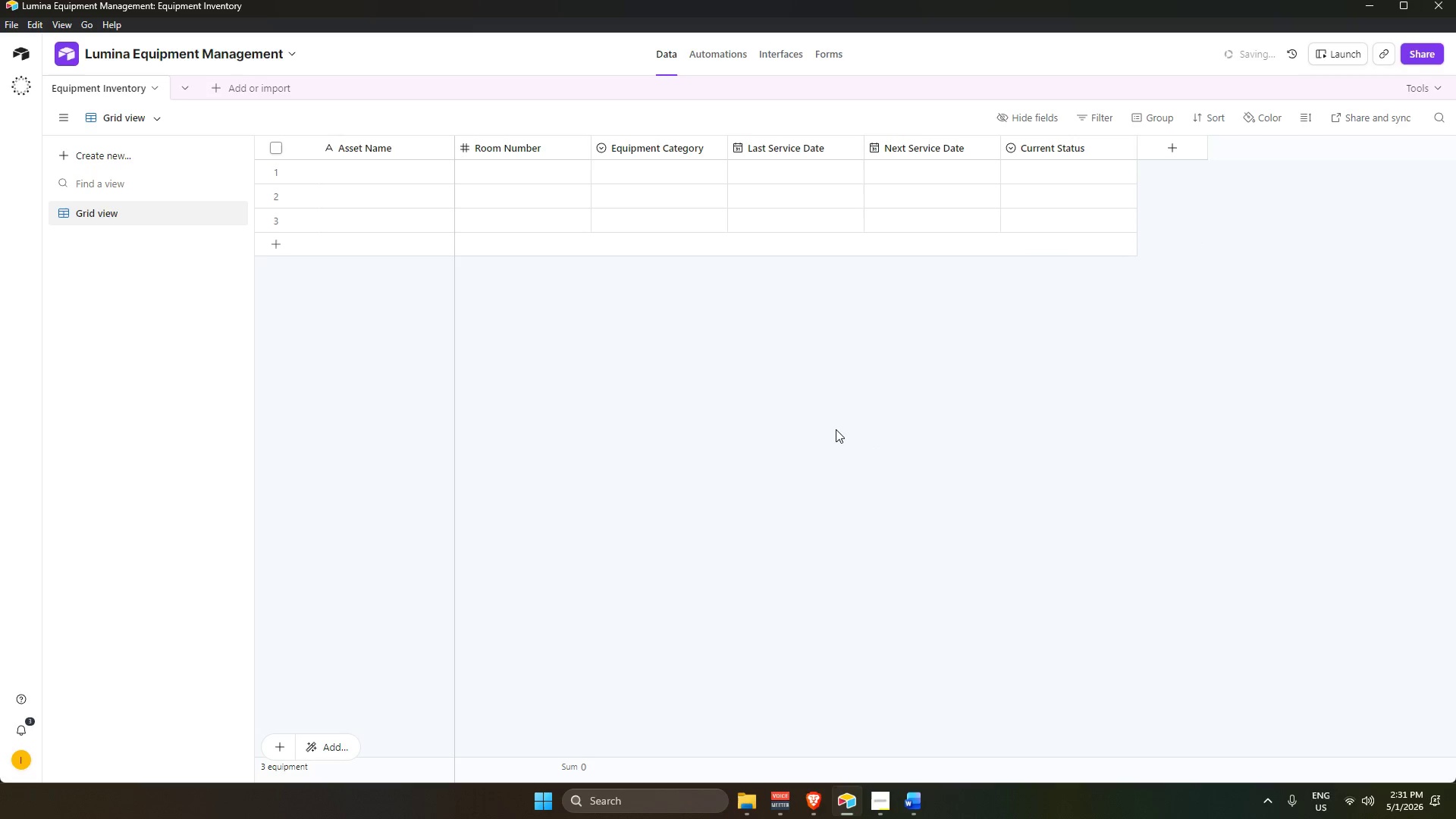 
left_click([836, 429])
 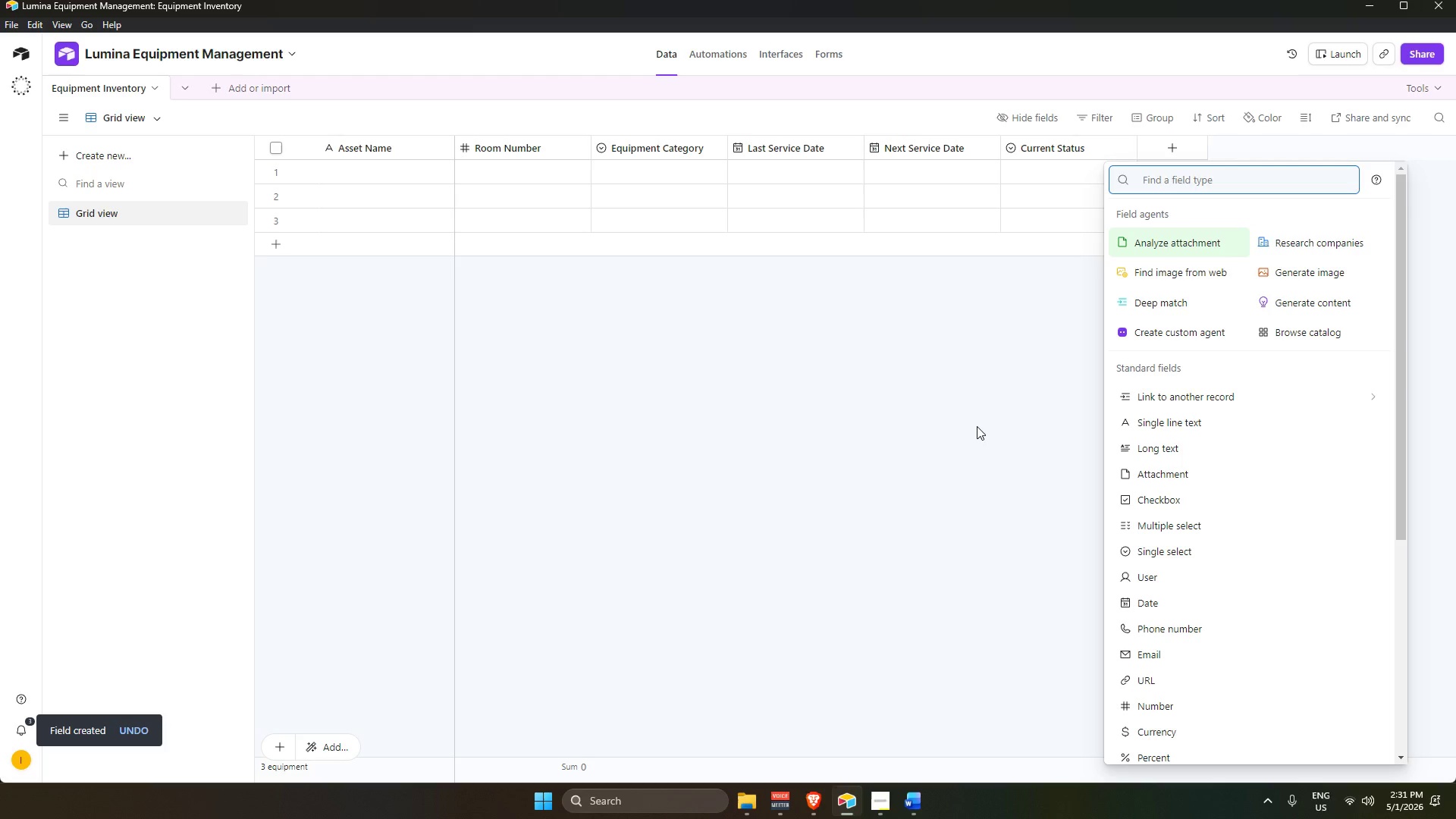 
wait(7.73)
 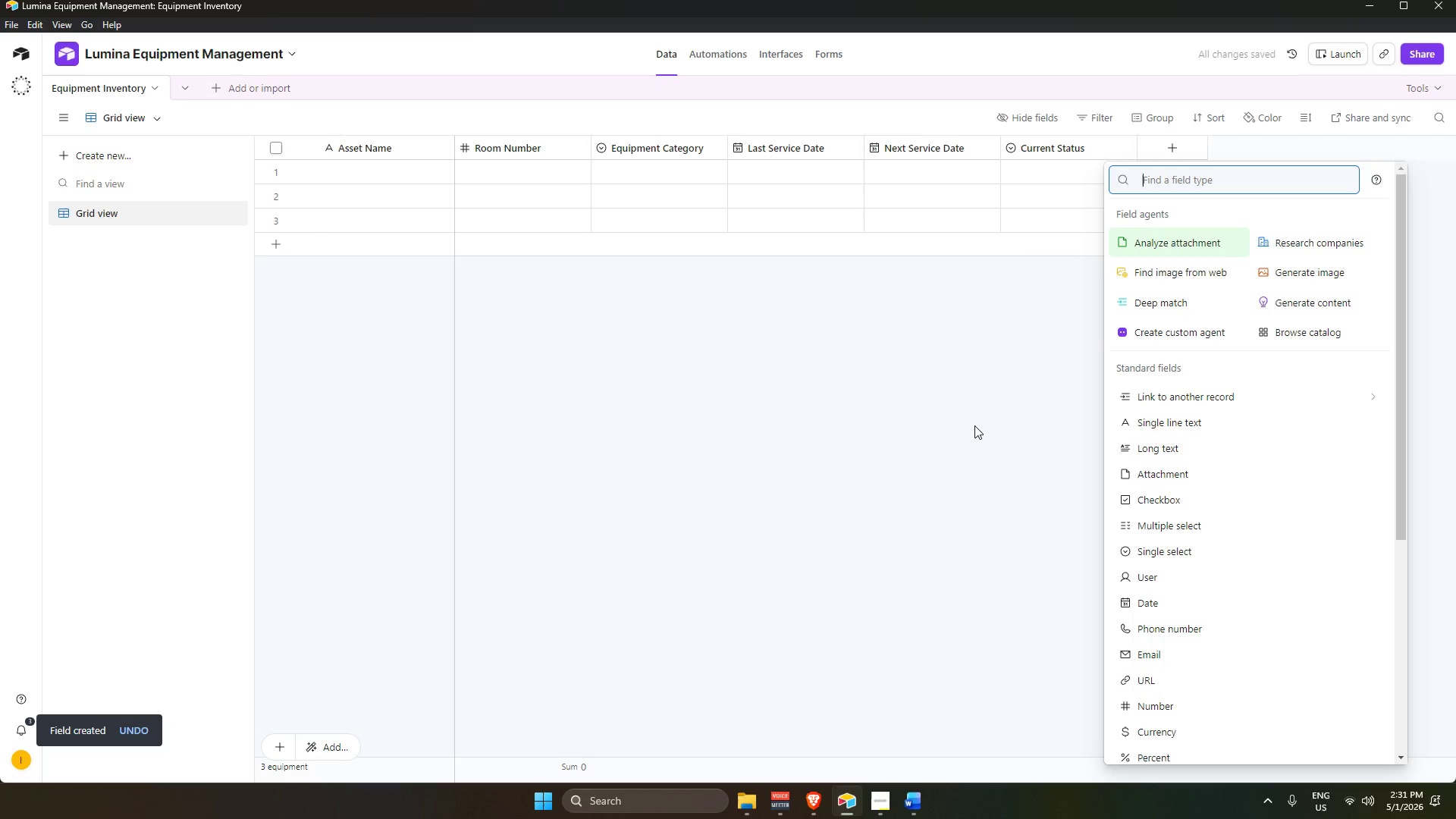 
type(date)
 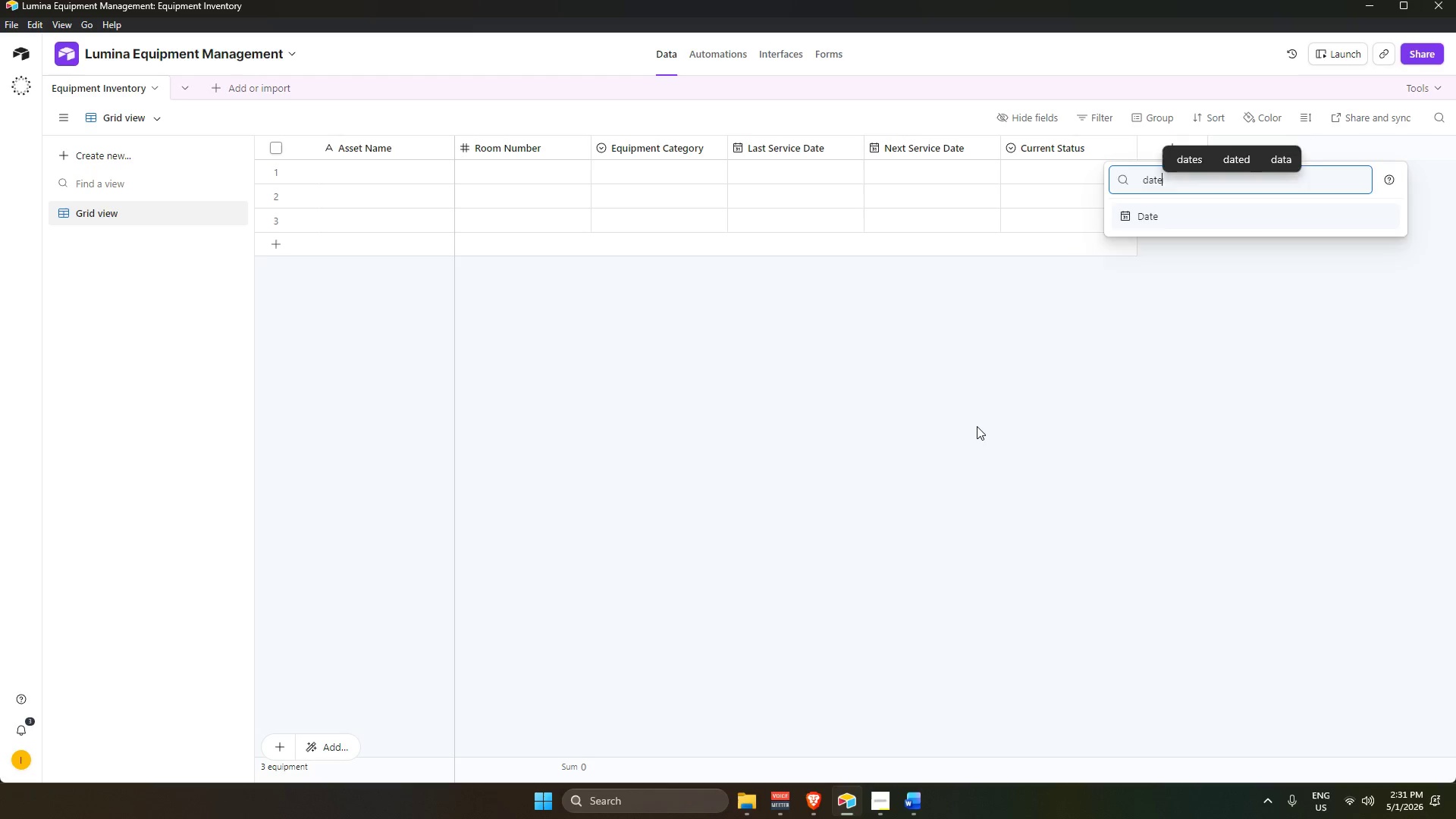 
key(Enter)
 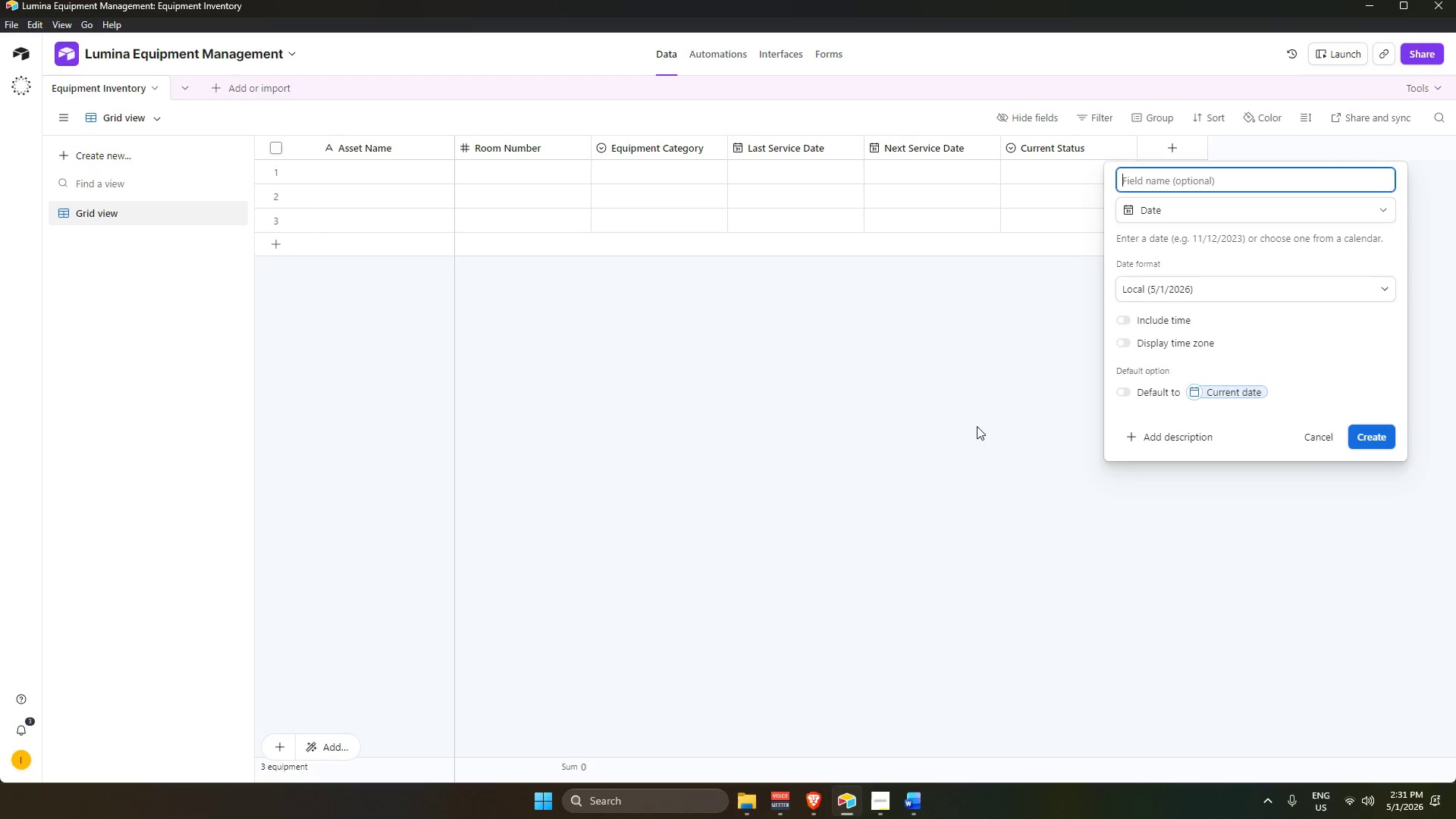 
type(Servce)
key(Backspace)
key(Backspace)
type(ice Date )
key(Backspace)
key(Backspace)
key(Backspace)
key(Backspace)
key(Backspace)
type(Request Date)
 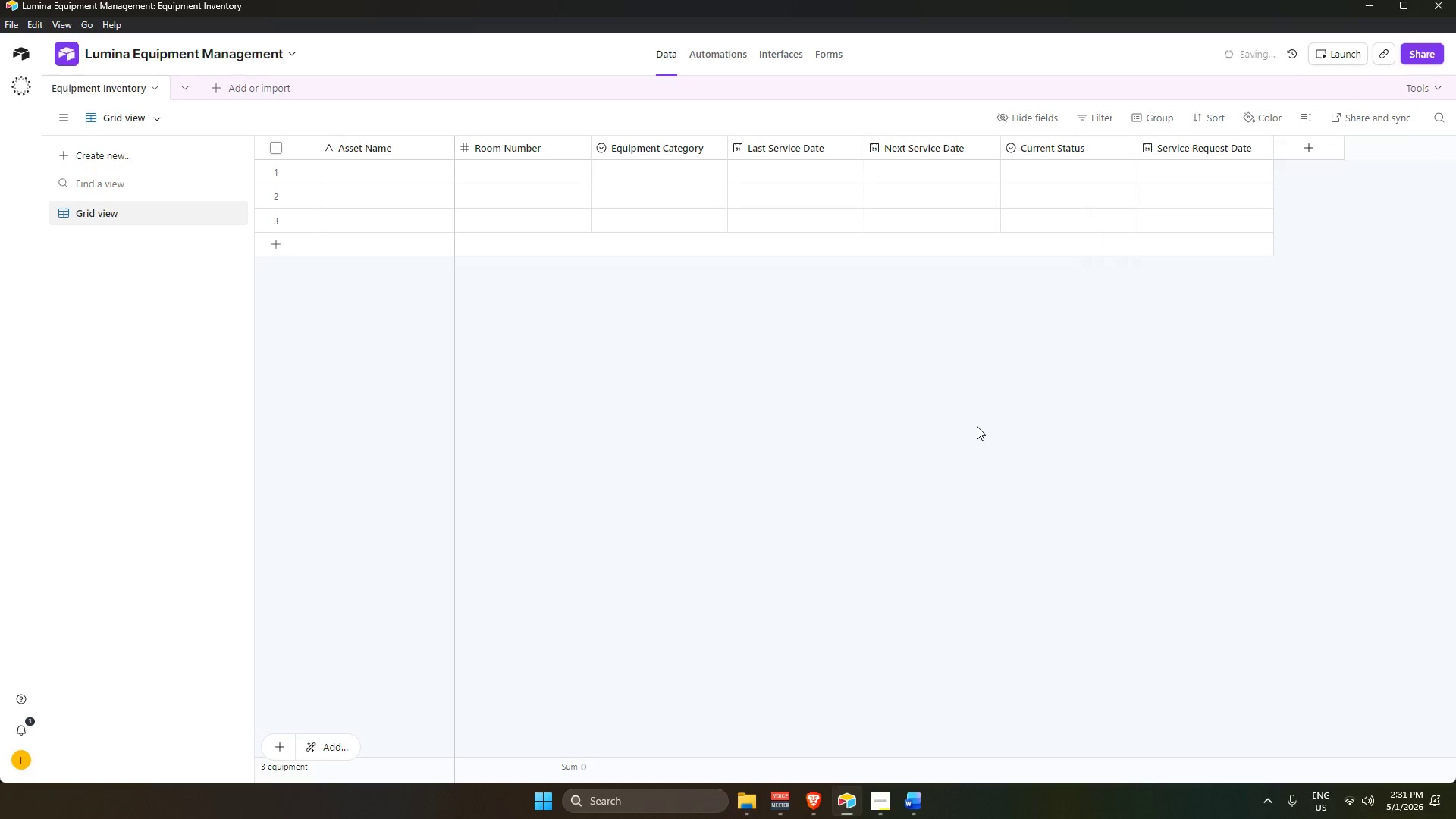 
 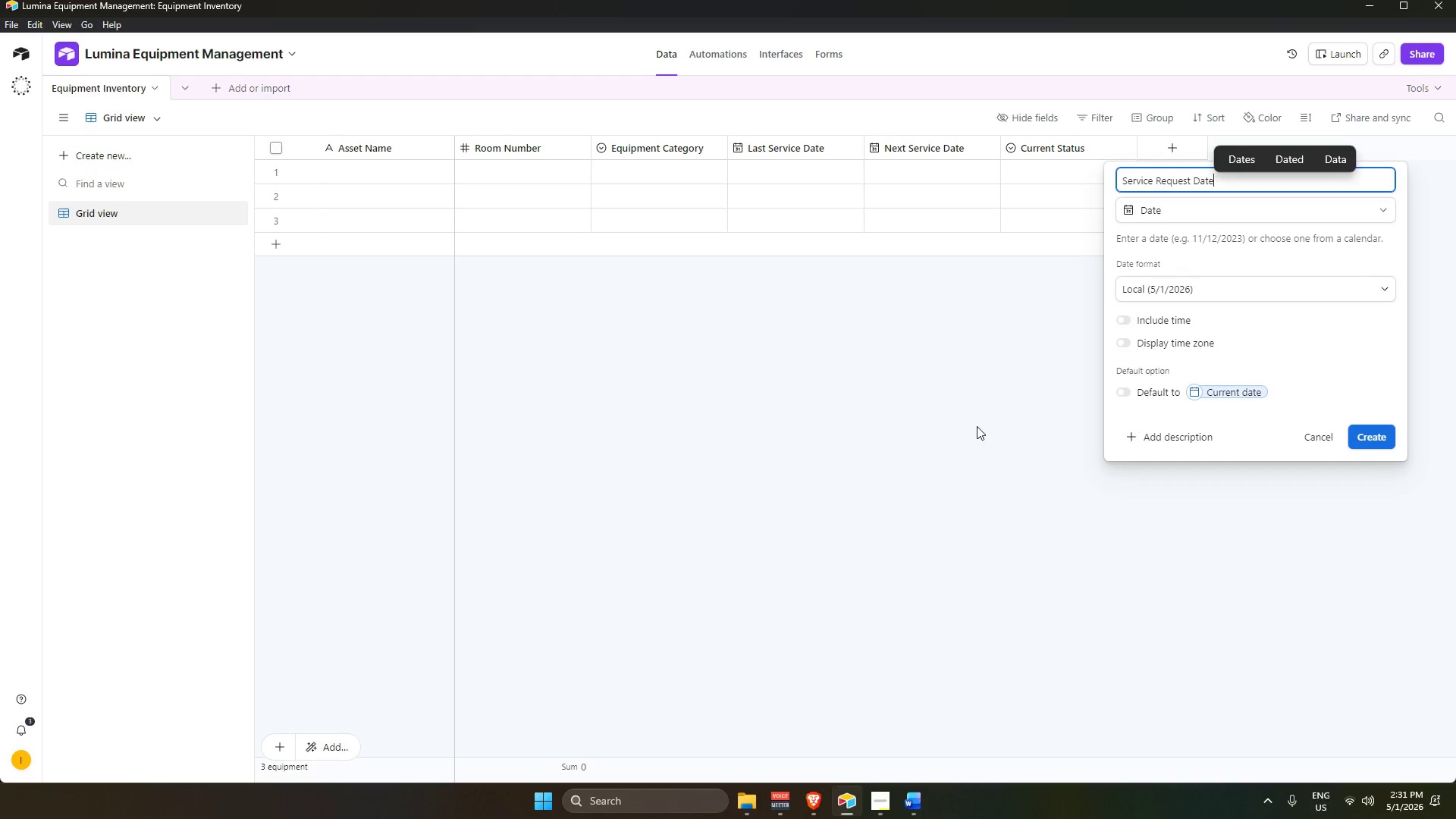 
key(Enter)
 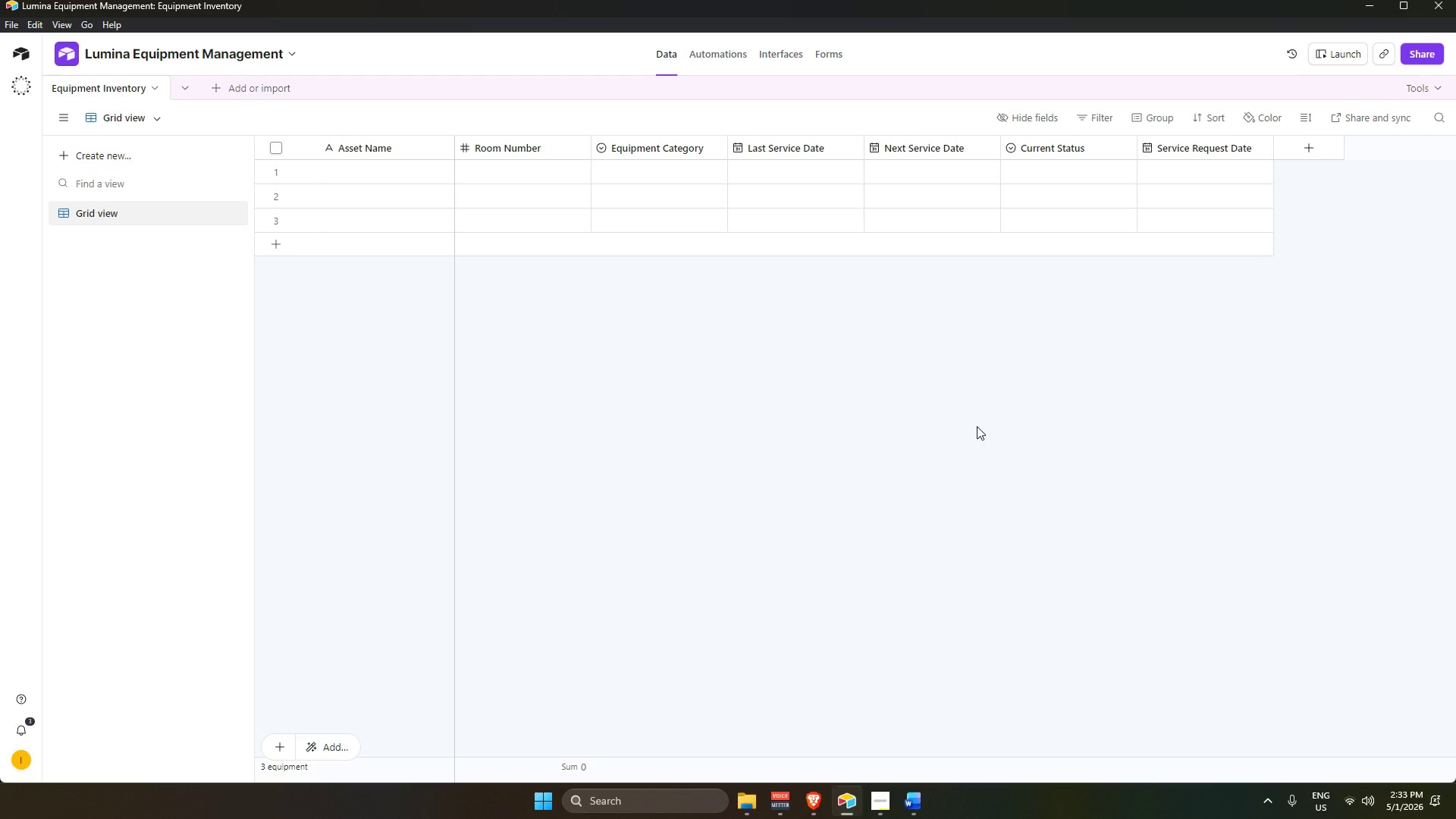 
wait(119.5)
 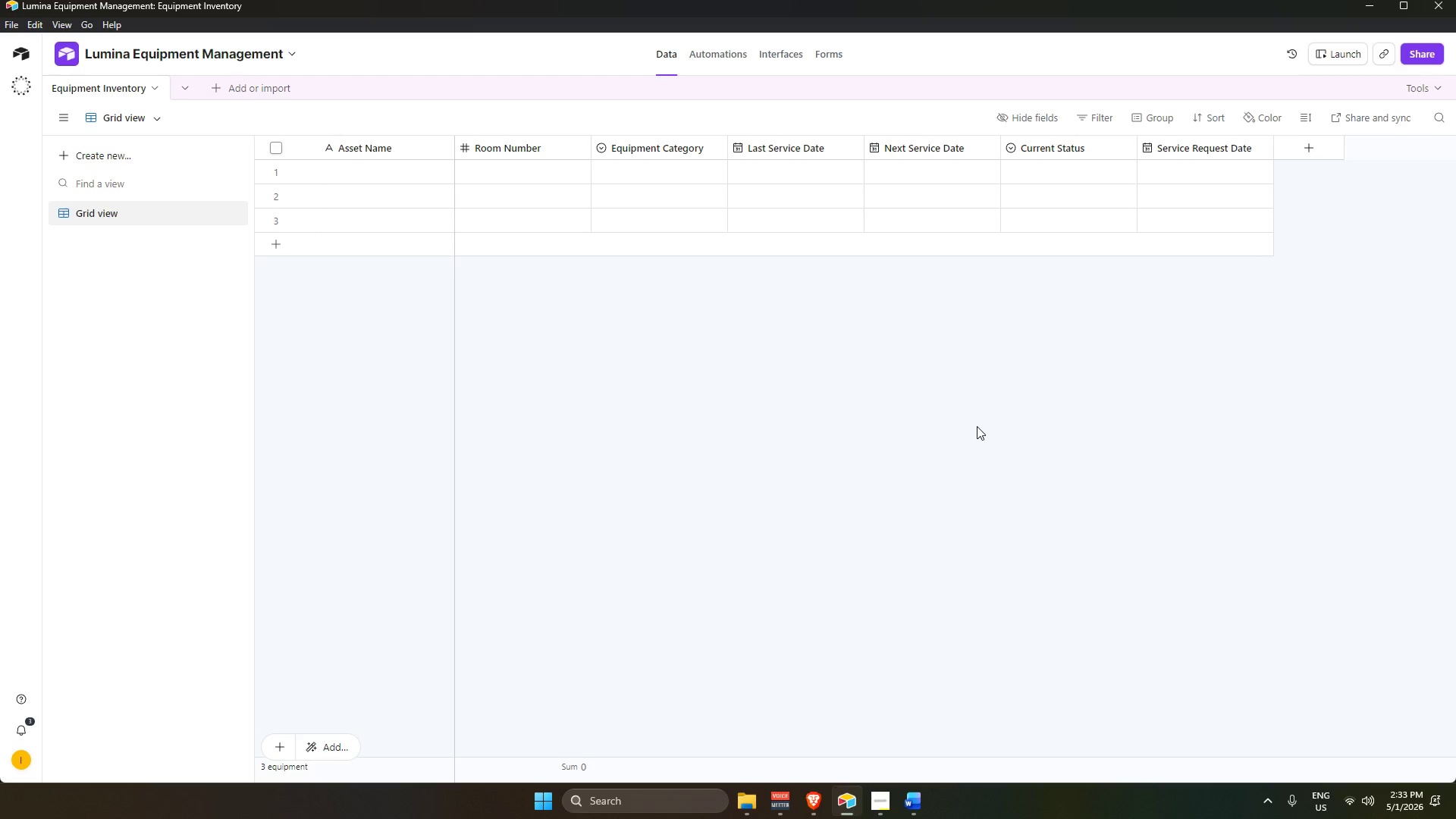 
left_click([890, 810])